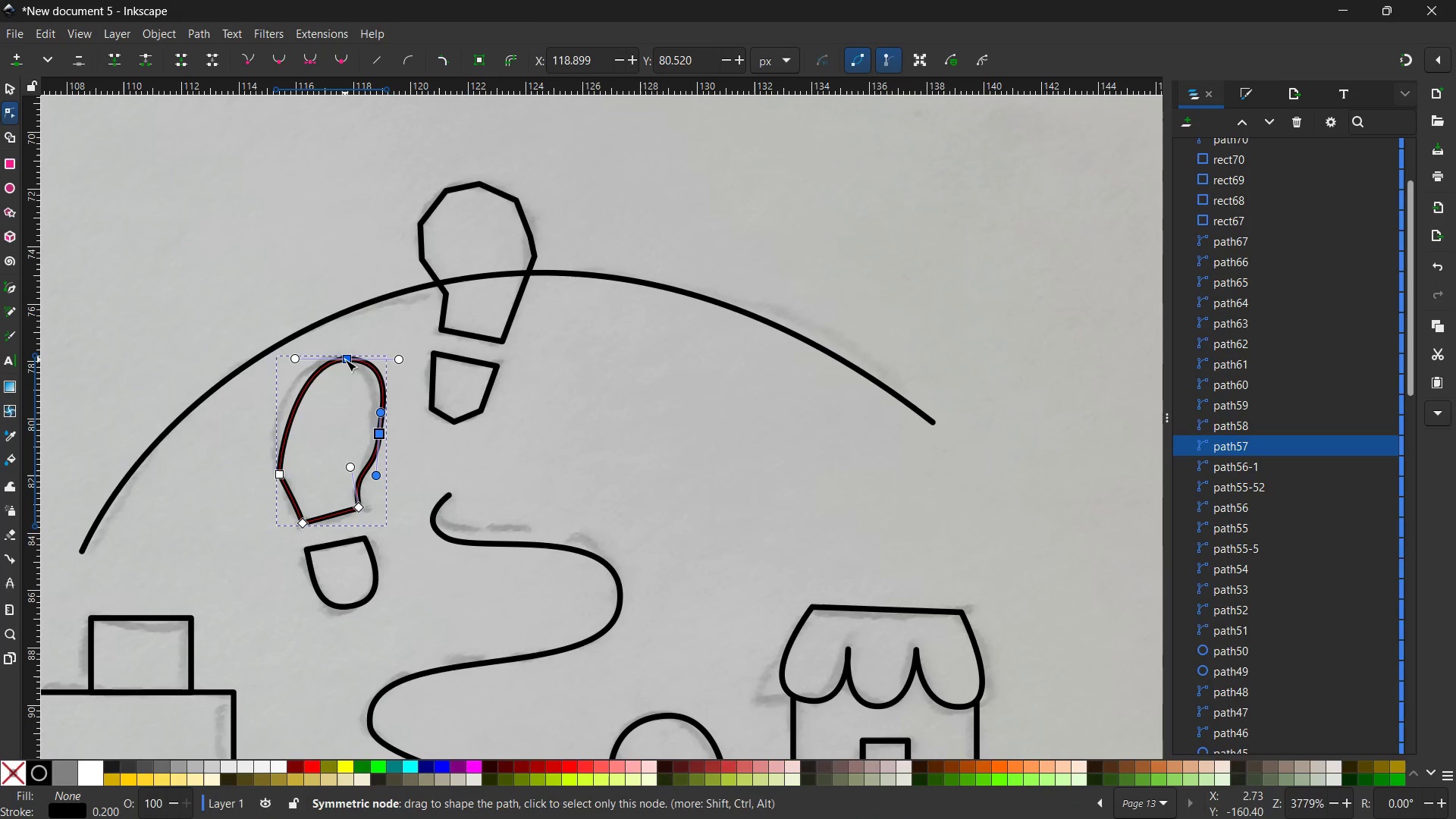 
left_click_drag(start_coordinate=[345, 359], to_coordinate=[328, 358])
 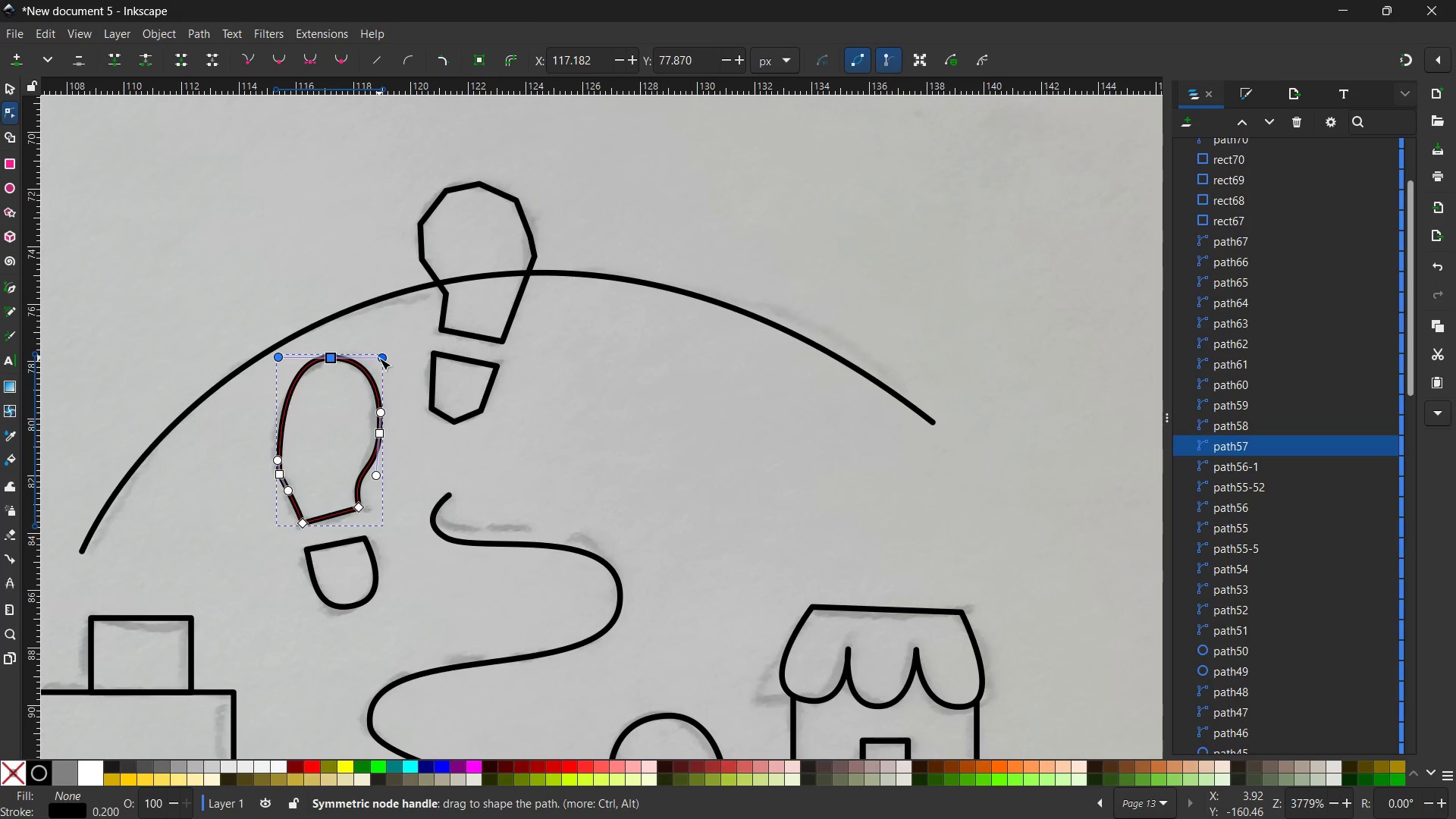 
left_click_drag(start_coordinate=[379, 356], to_coordinate=[380, 350])
 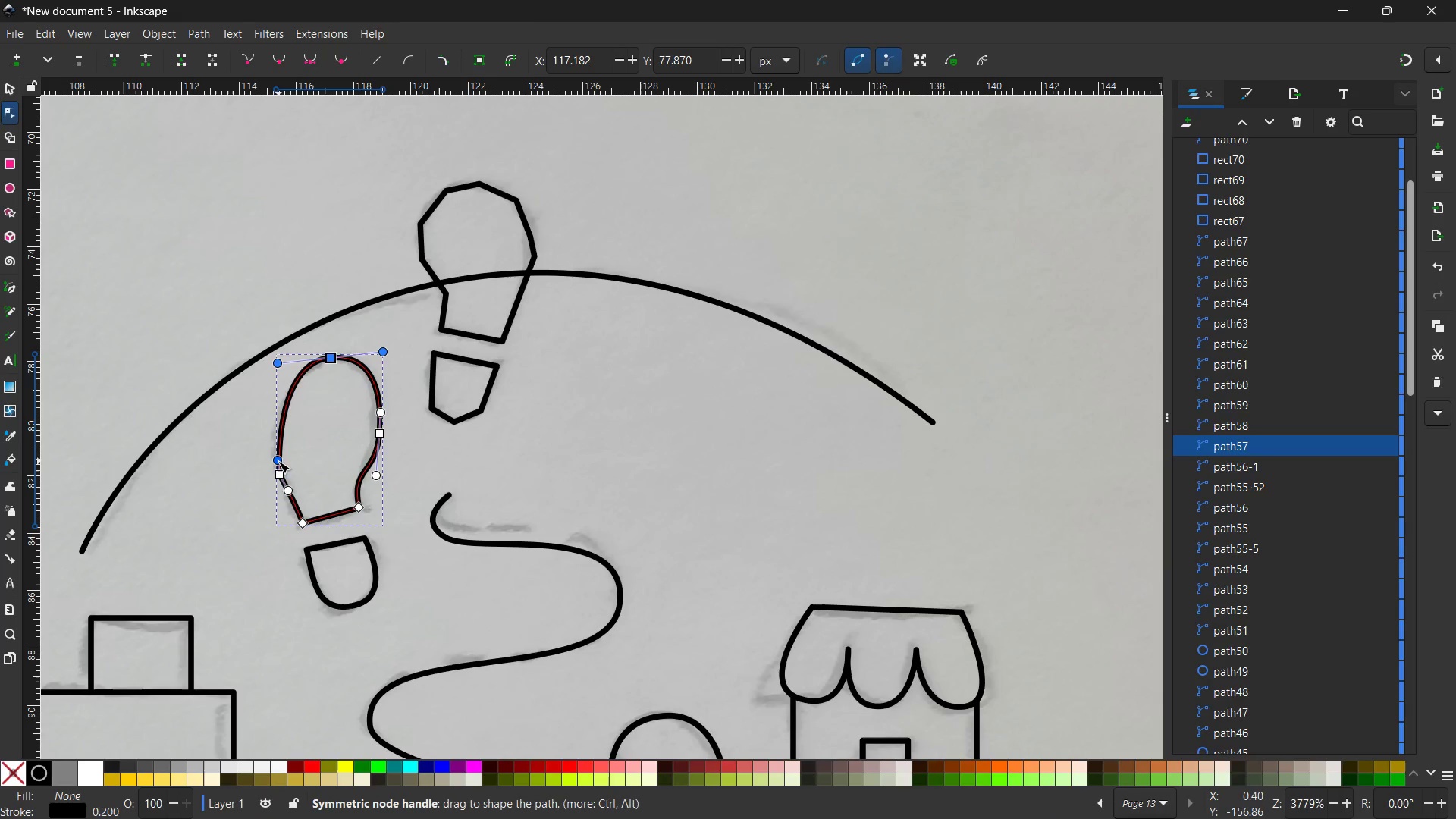 
left_click_drag(start_coordinate=[278, 461], to_coordinate=[277, 452])
 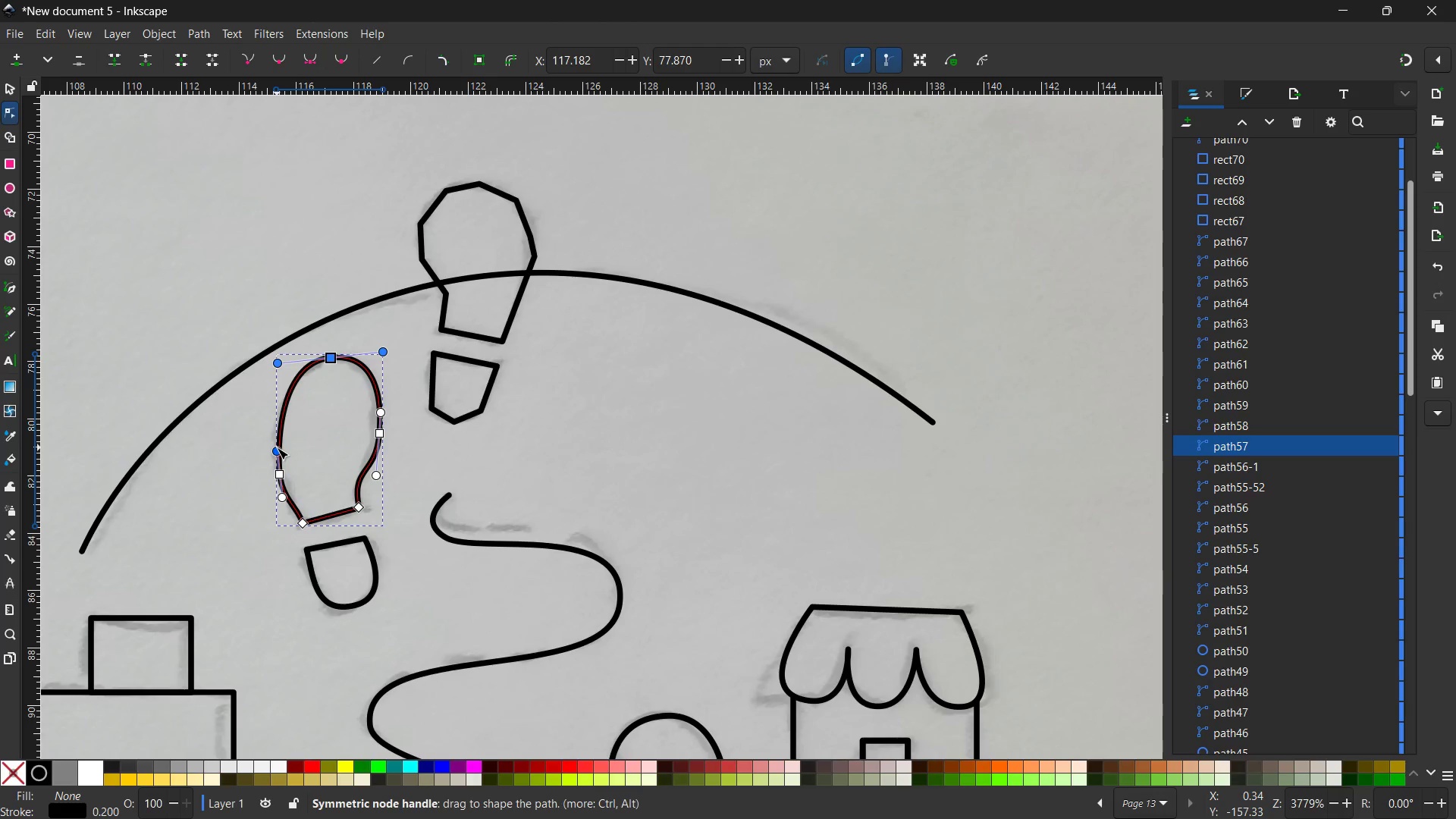 
left_click_drag(start_coordinate=[277, 447], to_coordinate=[272, 443])
 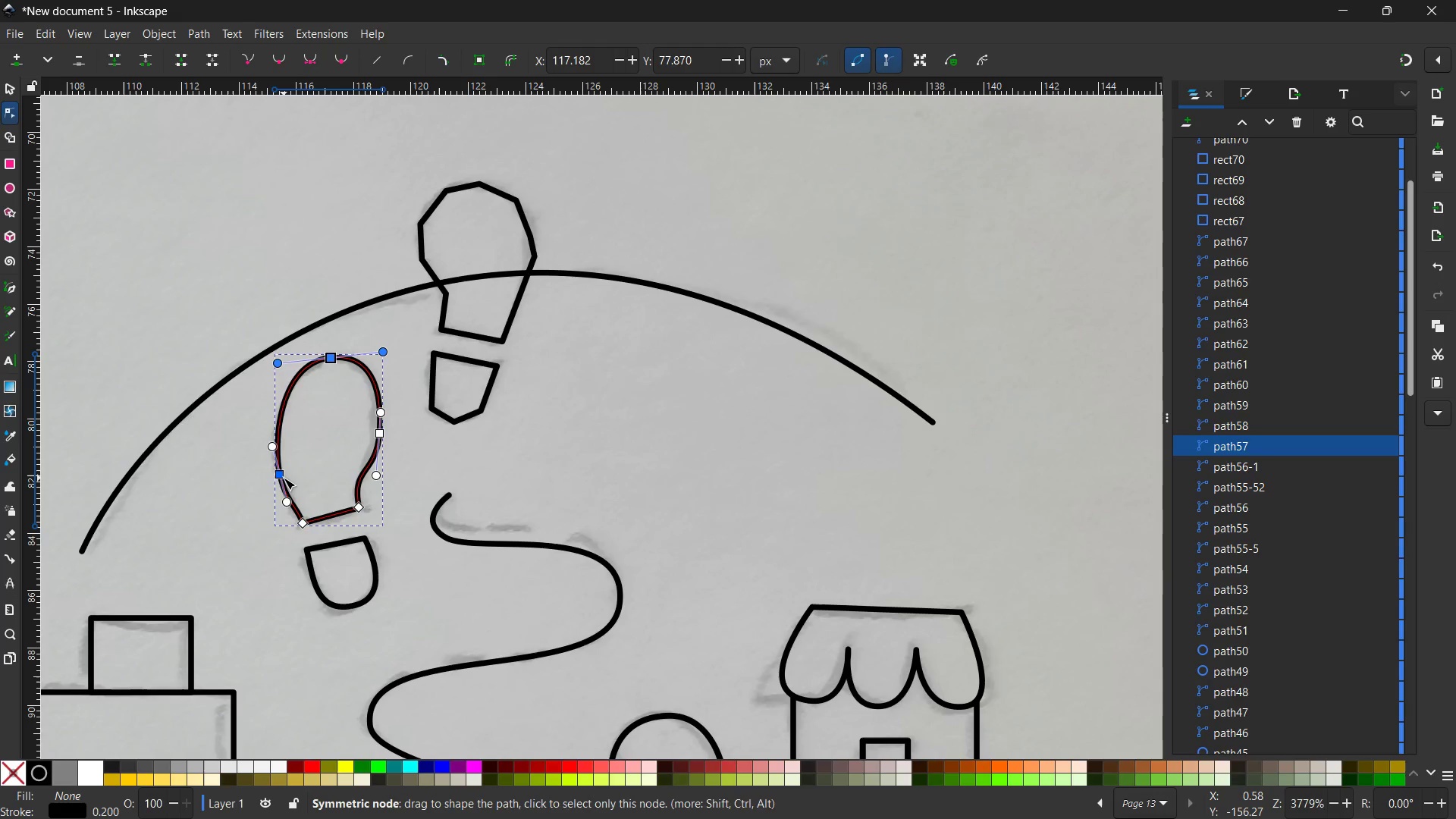 
left_click_drag(start_coordinate=[284, 478], to_coordinate=[285, 471])
 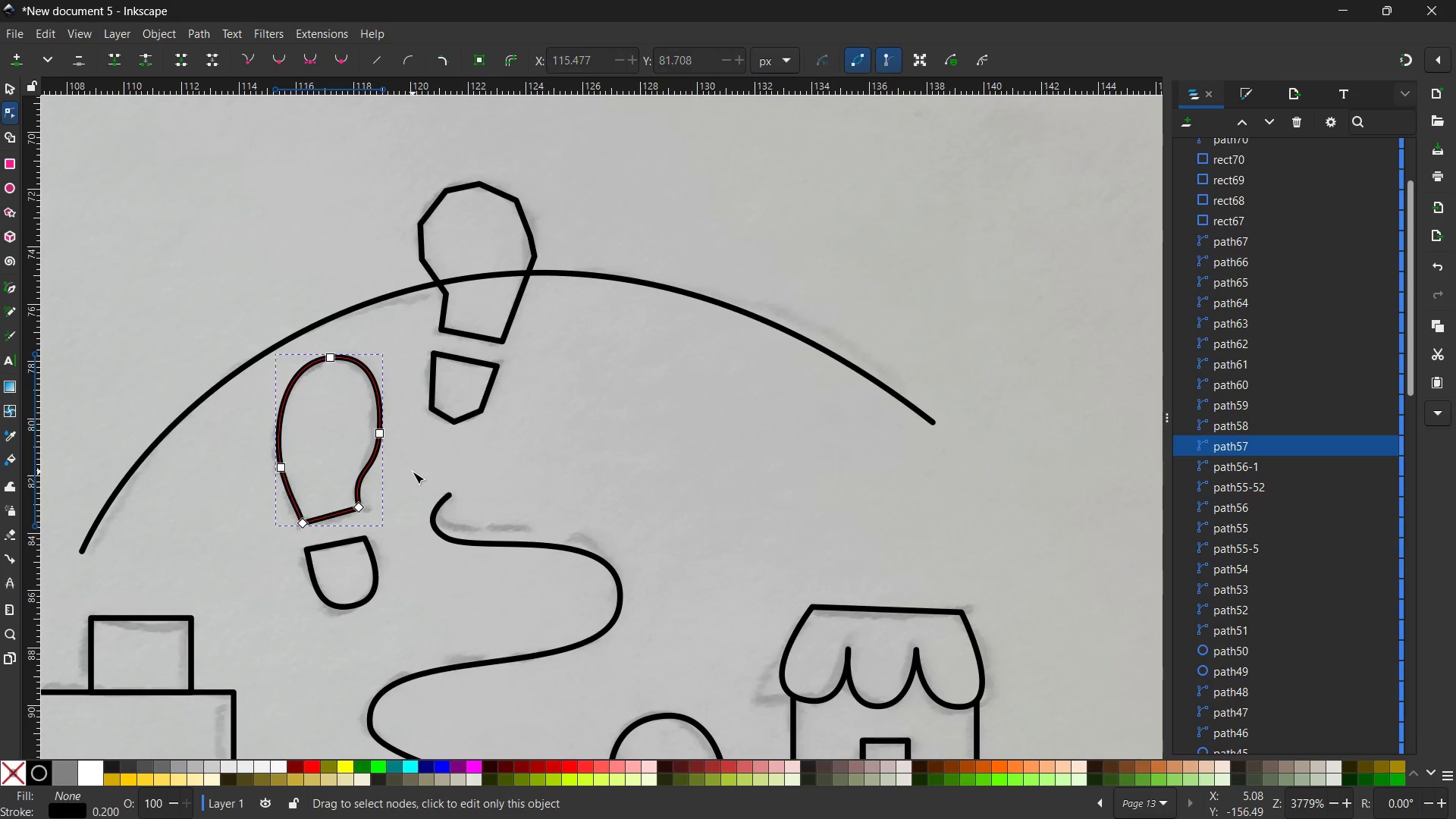 
double_click([413, 472])
 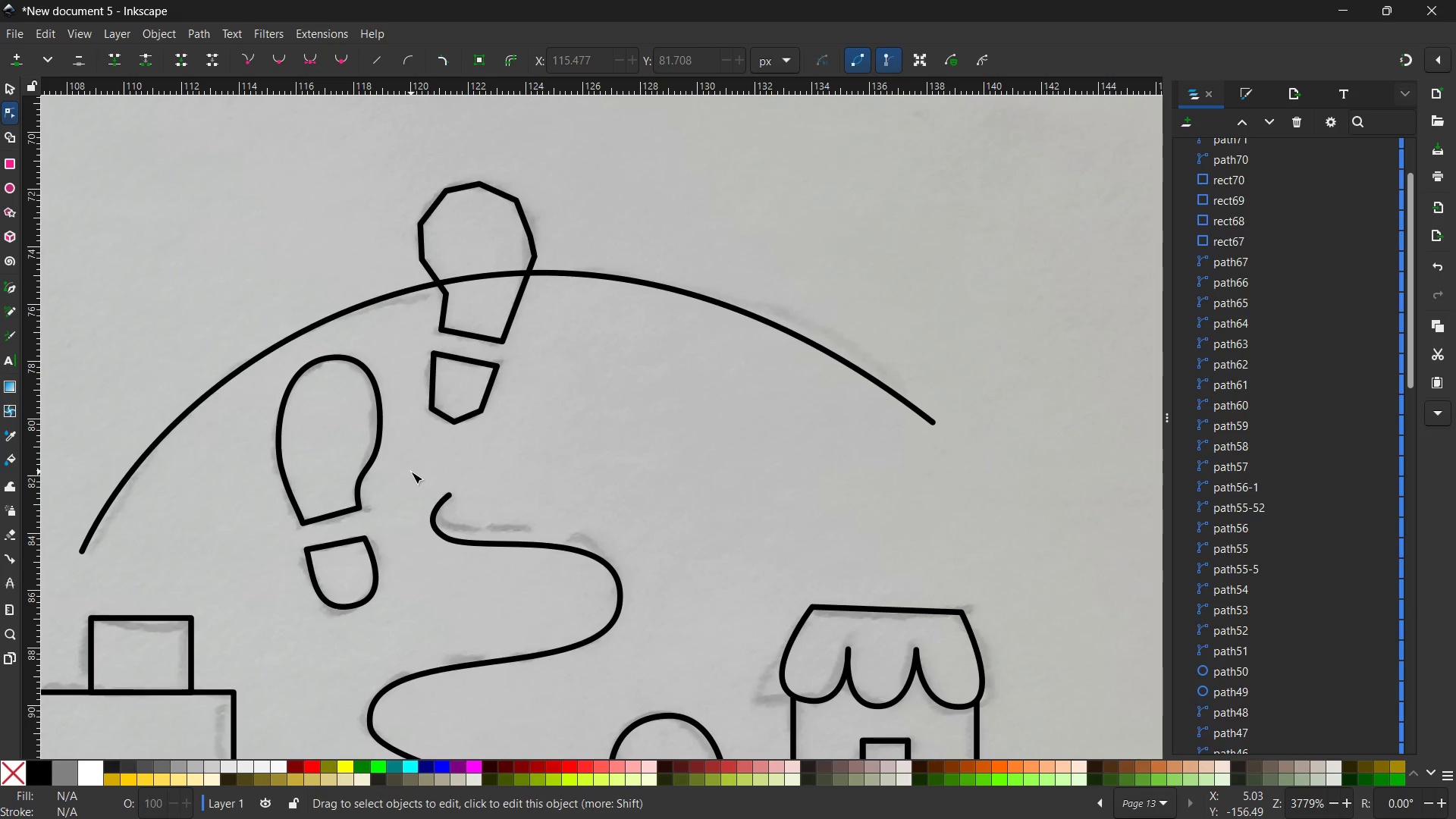 
wait(10.09)
 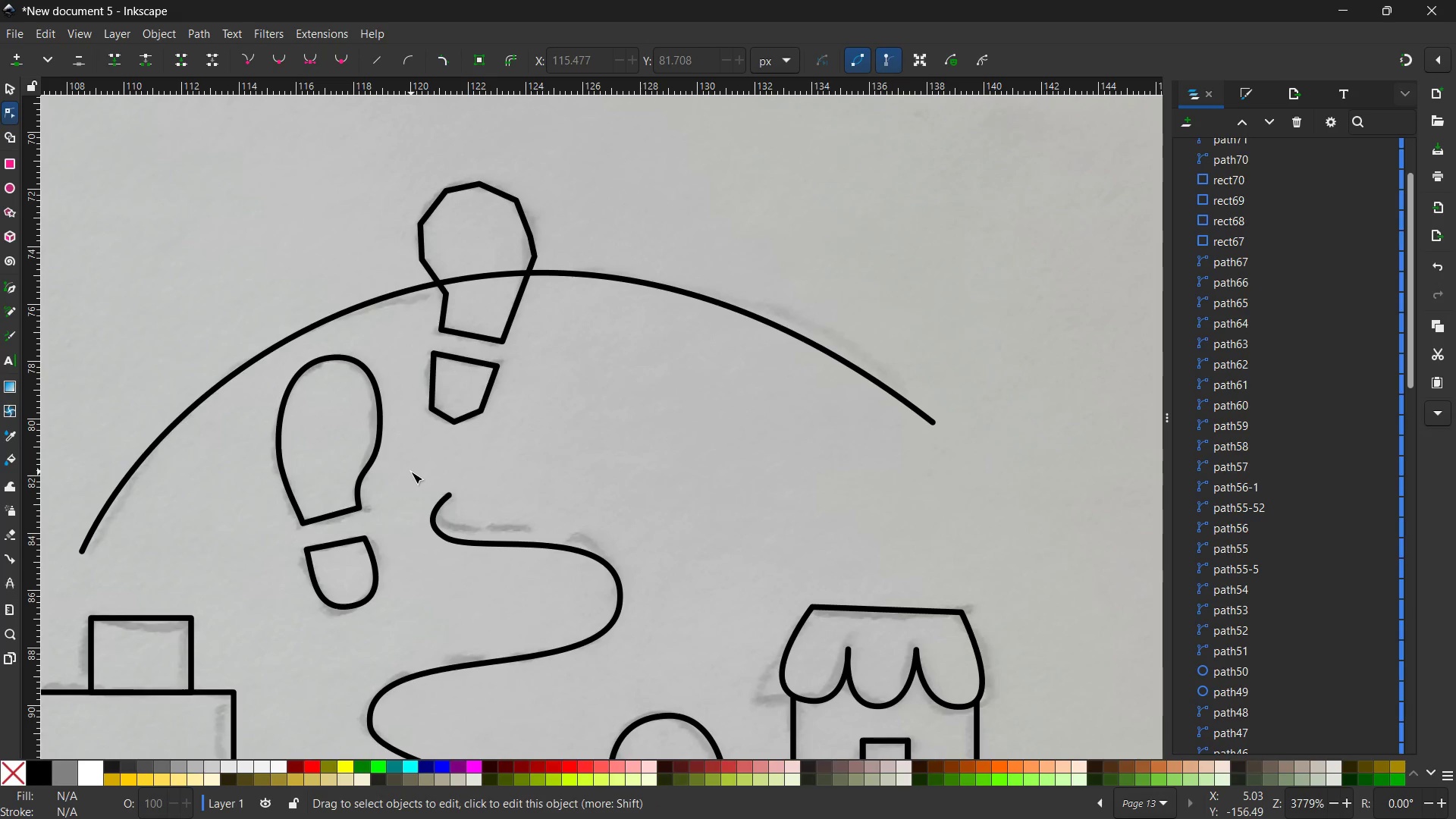 
left_click([8, 81])
 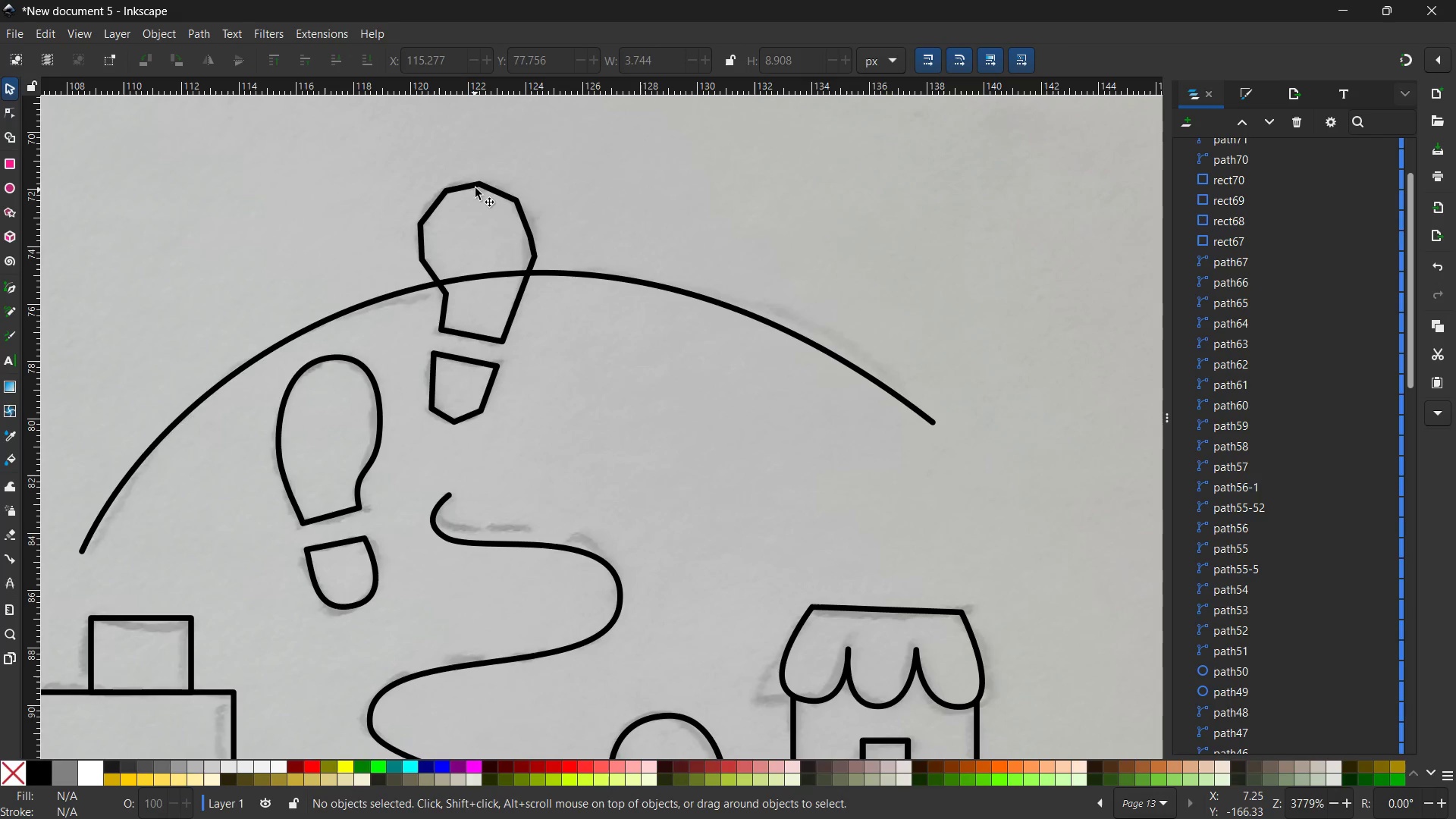 
left_click([475, 187])
 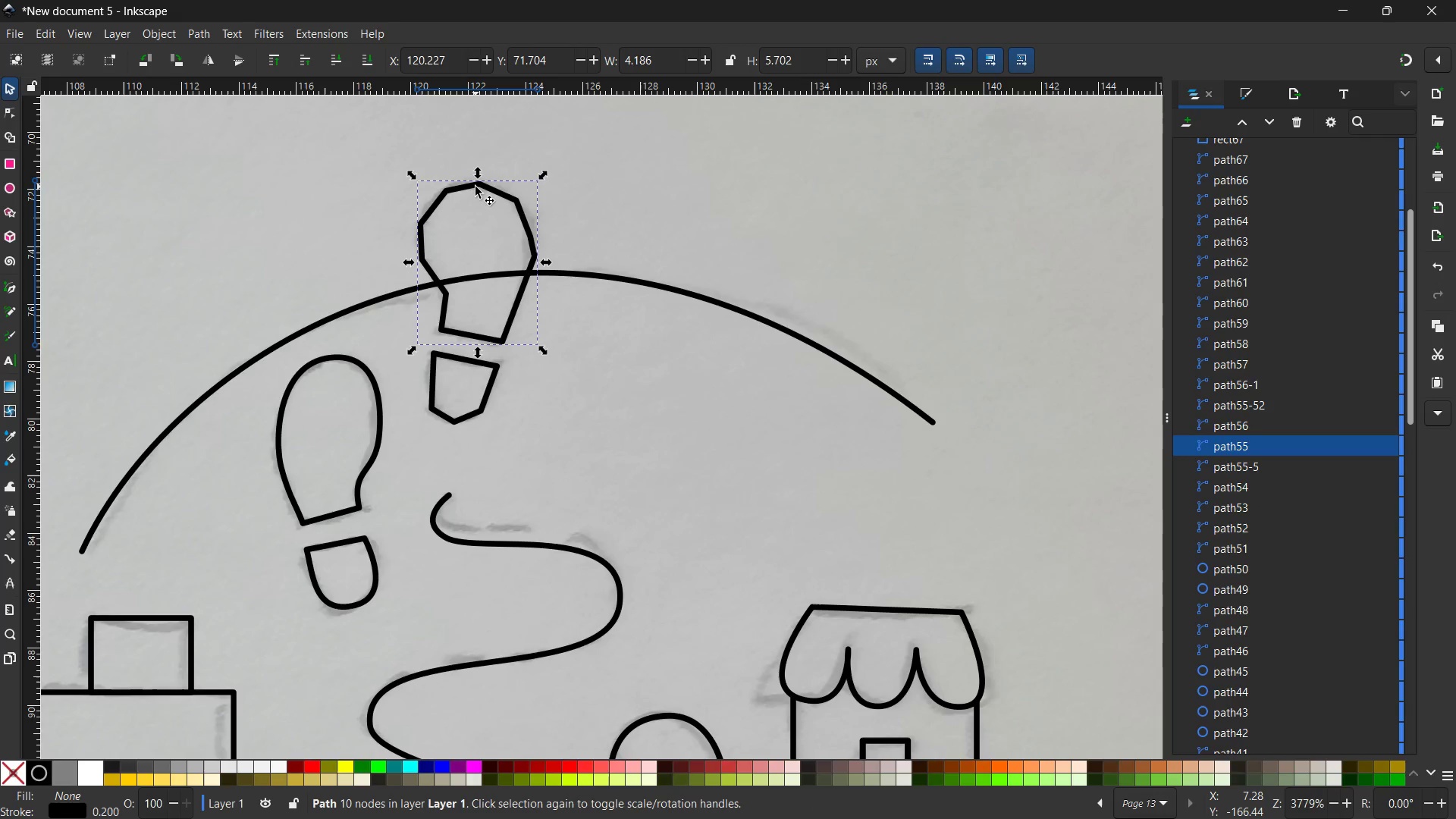 
key(Backspace)
 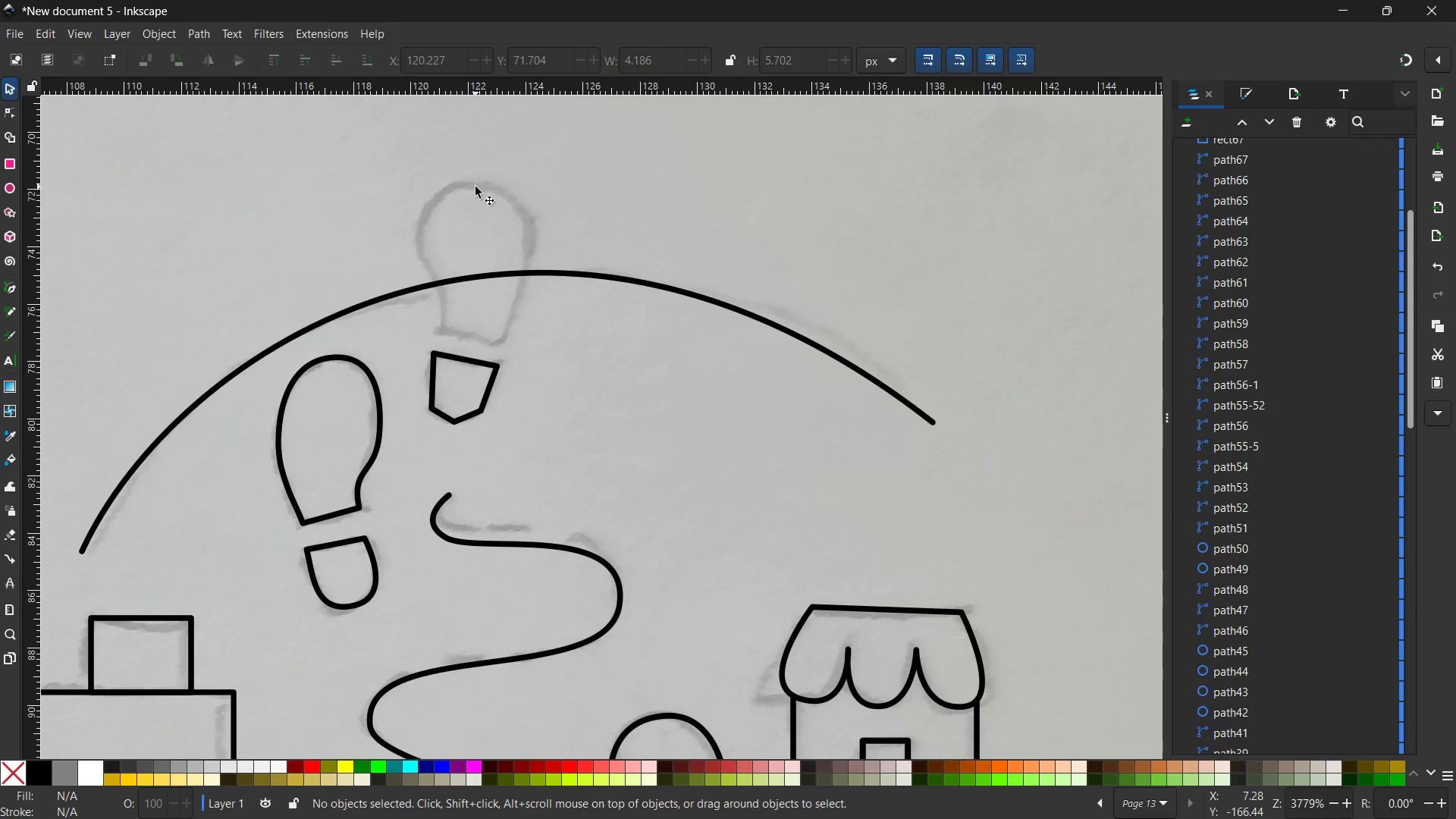 
wait(10.11)
 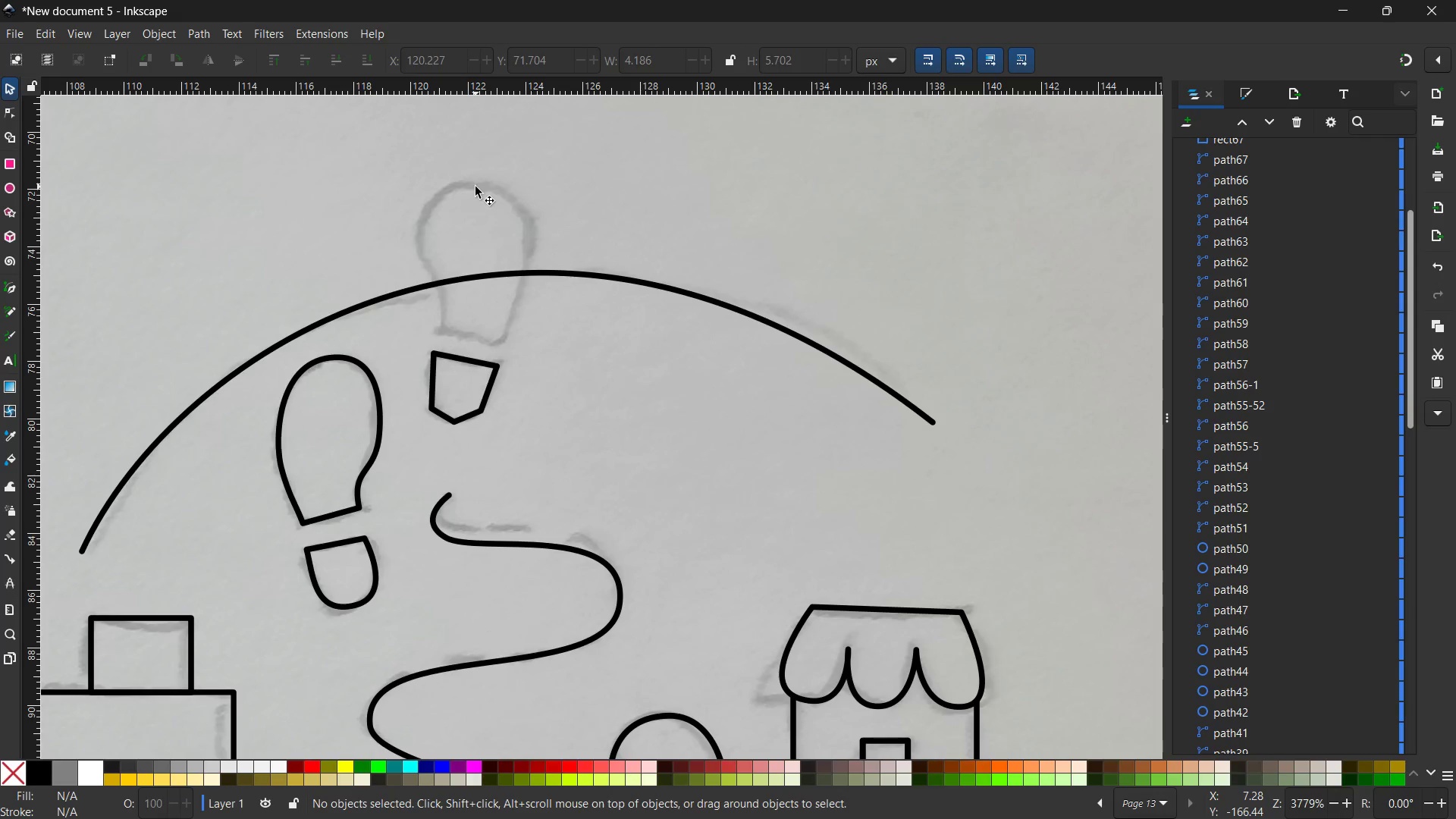 
left_click([463, 362])
 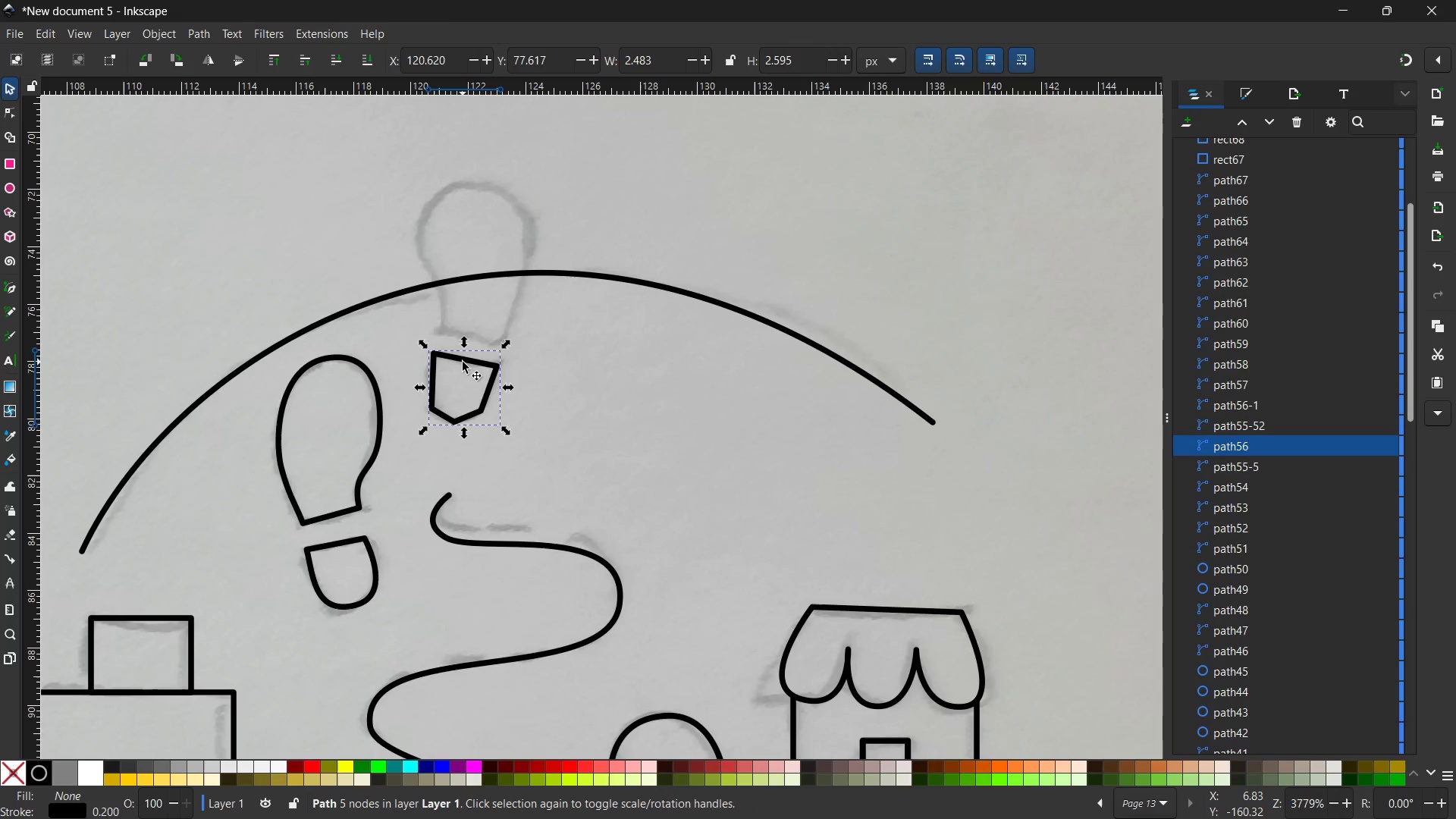 
key(Backspace)
 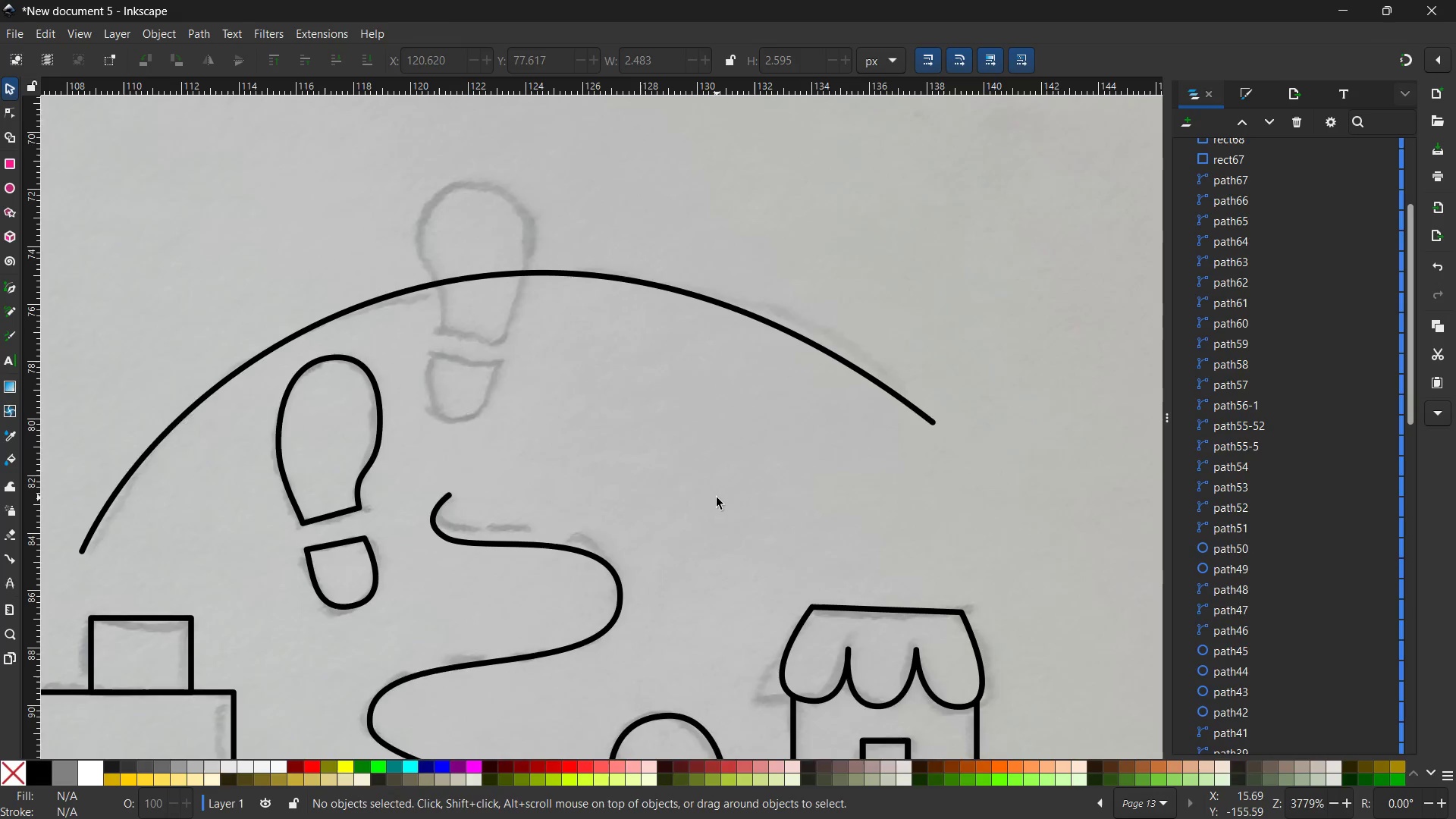 
scroll: coordinate [717, 497], scroll_direction: down, amount: 4.0
 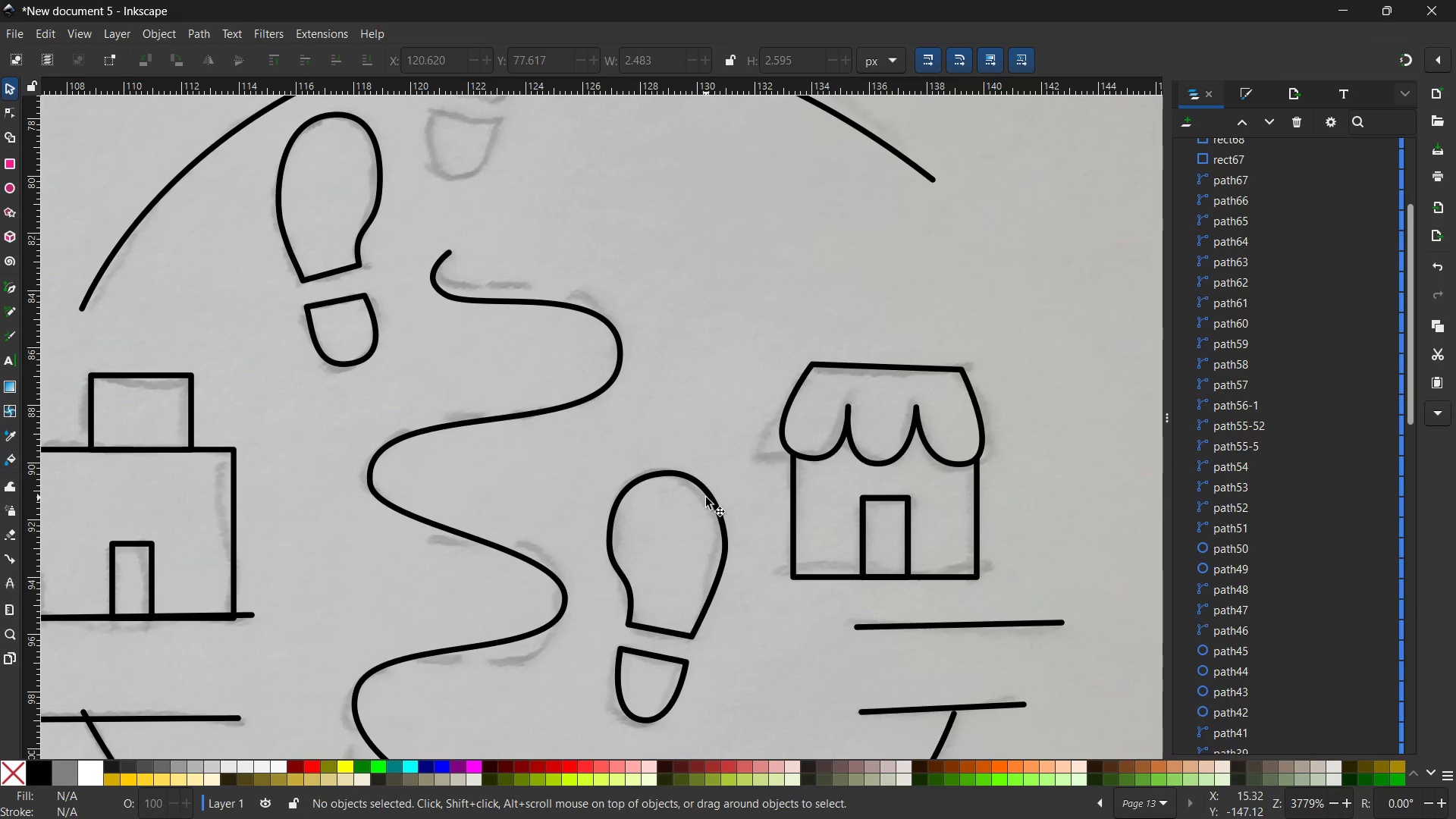 
left_click([706, 497])
 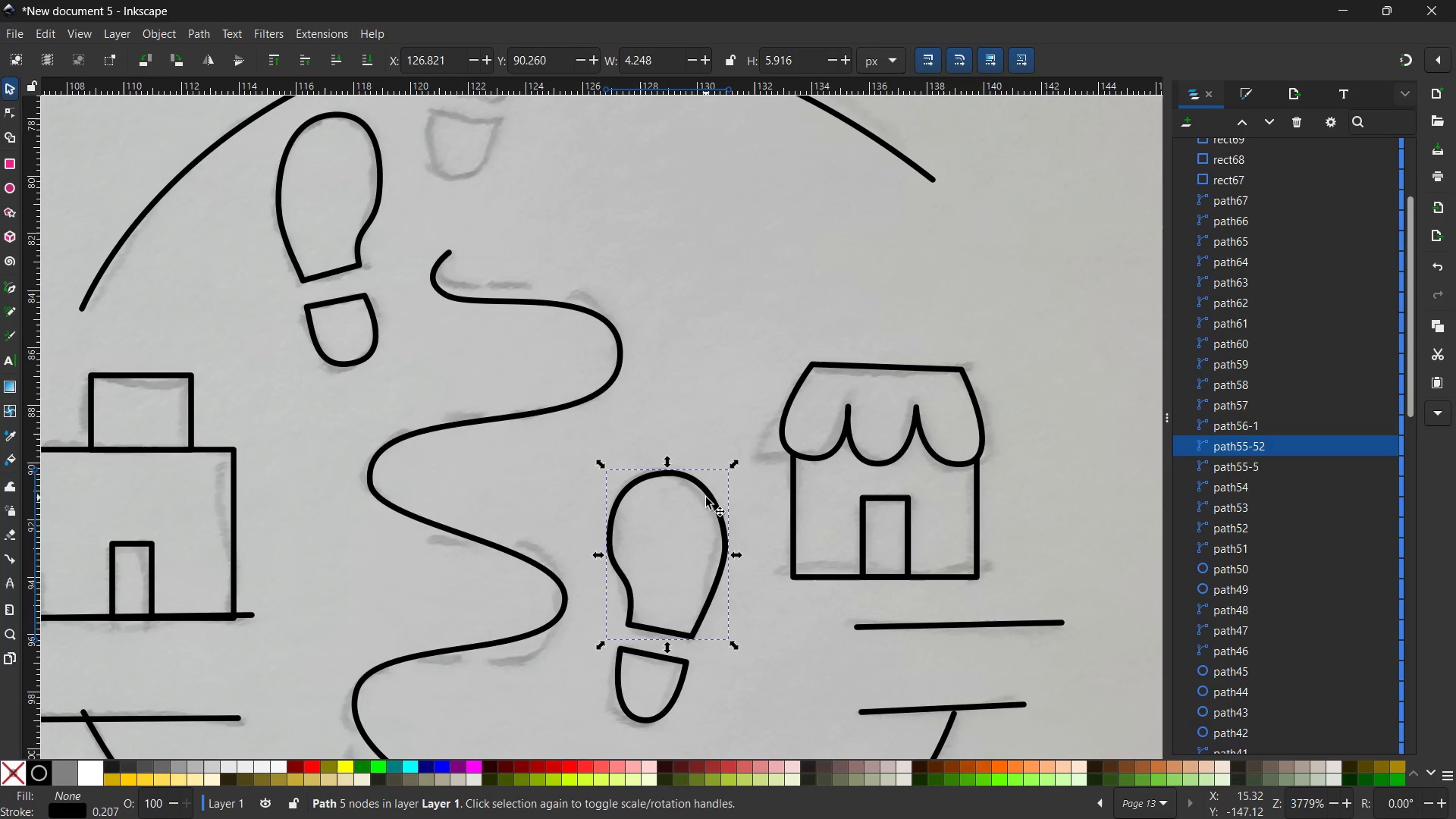 
wait(5.72)
 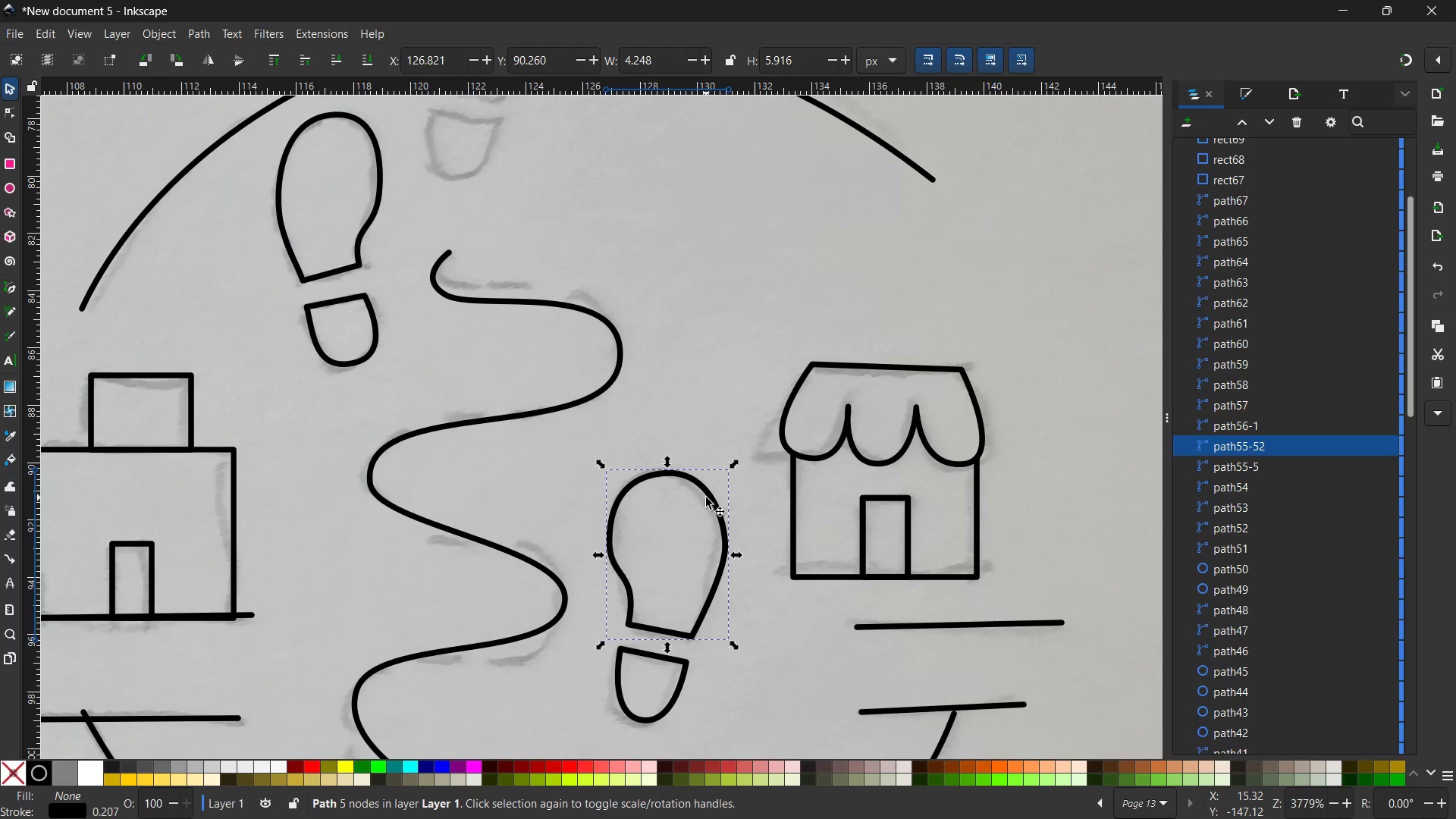 
hold_key(key=ShiftLeft, duration=1.06)
left_click([671, 661])
 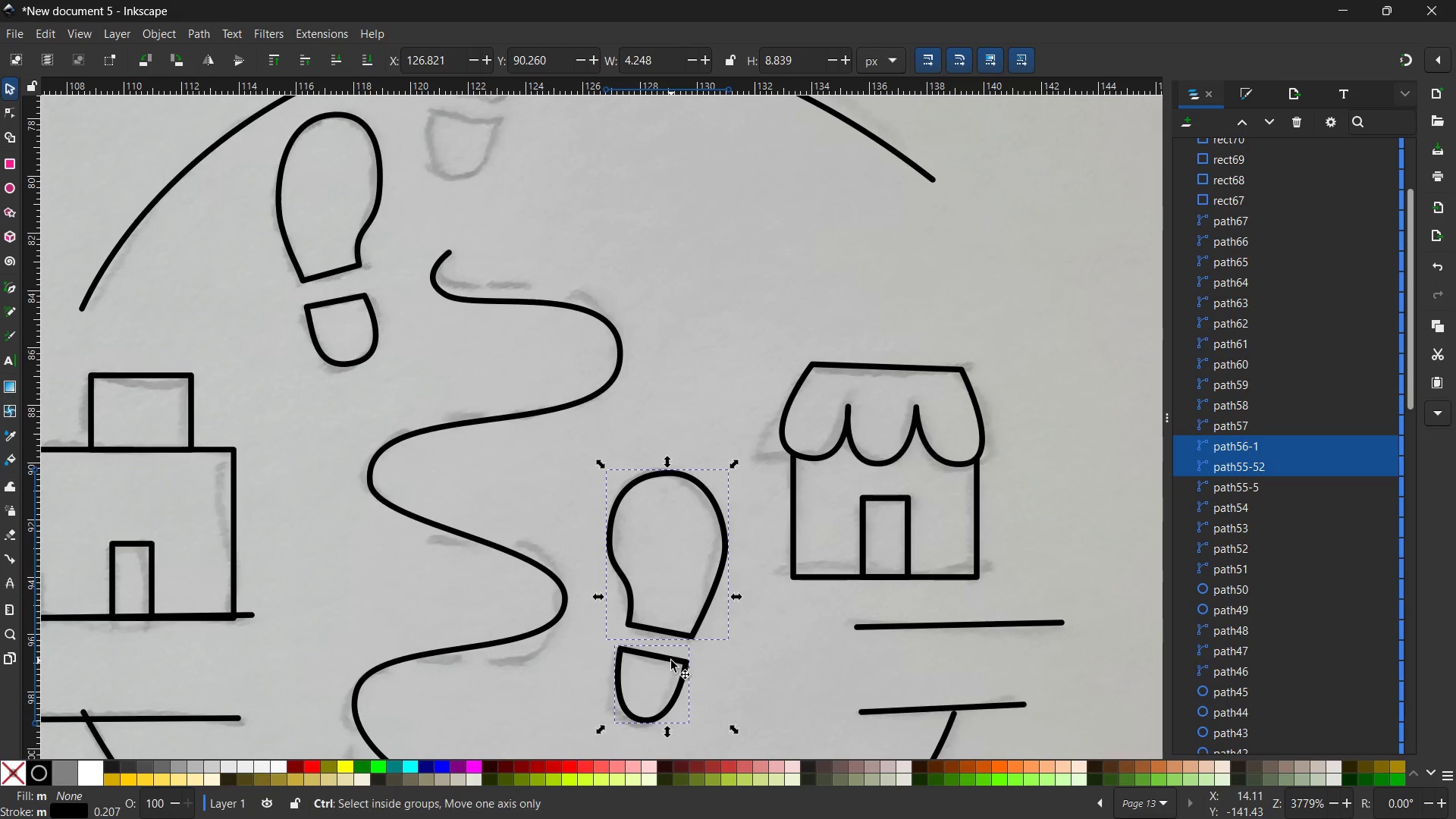 
key(Control+C)
 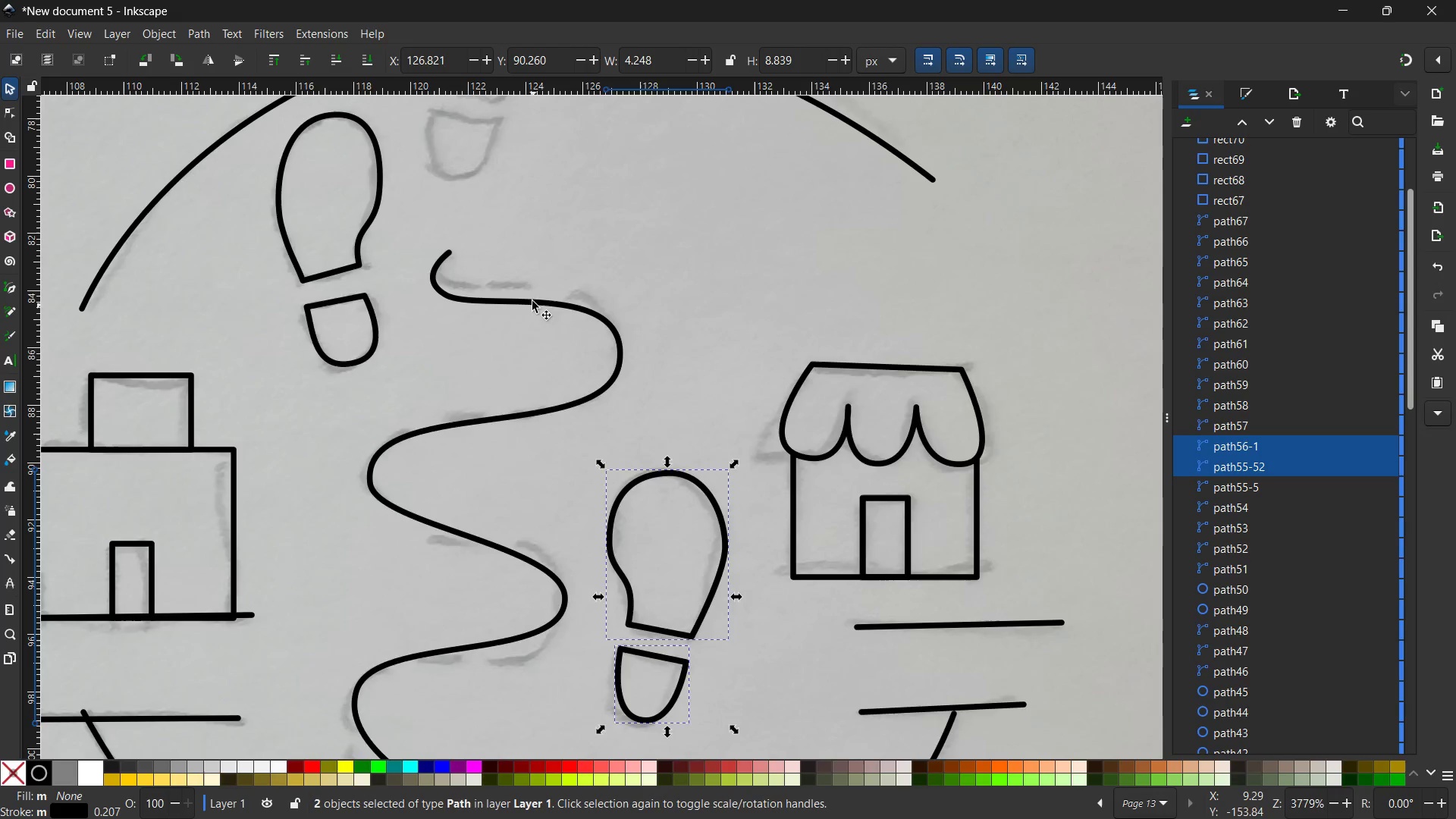 
scroll: coordinate [531, 297], scroll_direction: up, amount: 6.0
 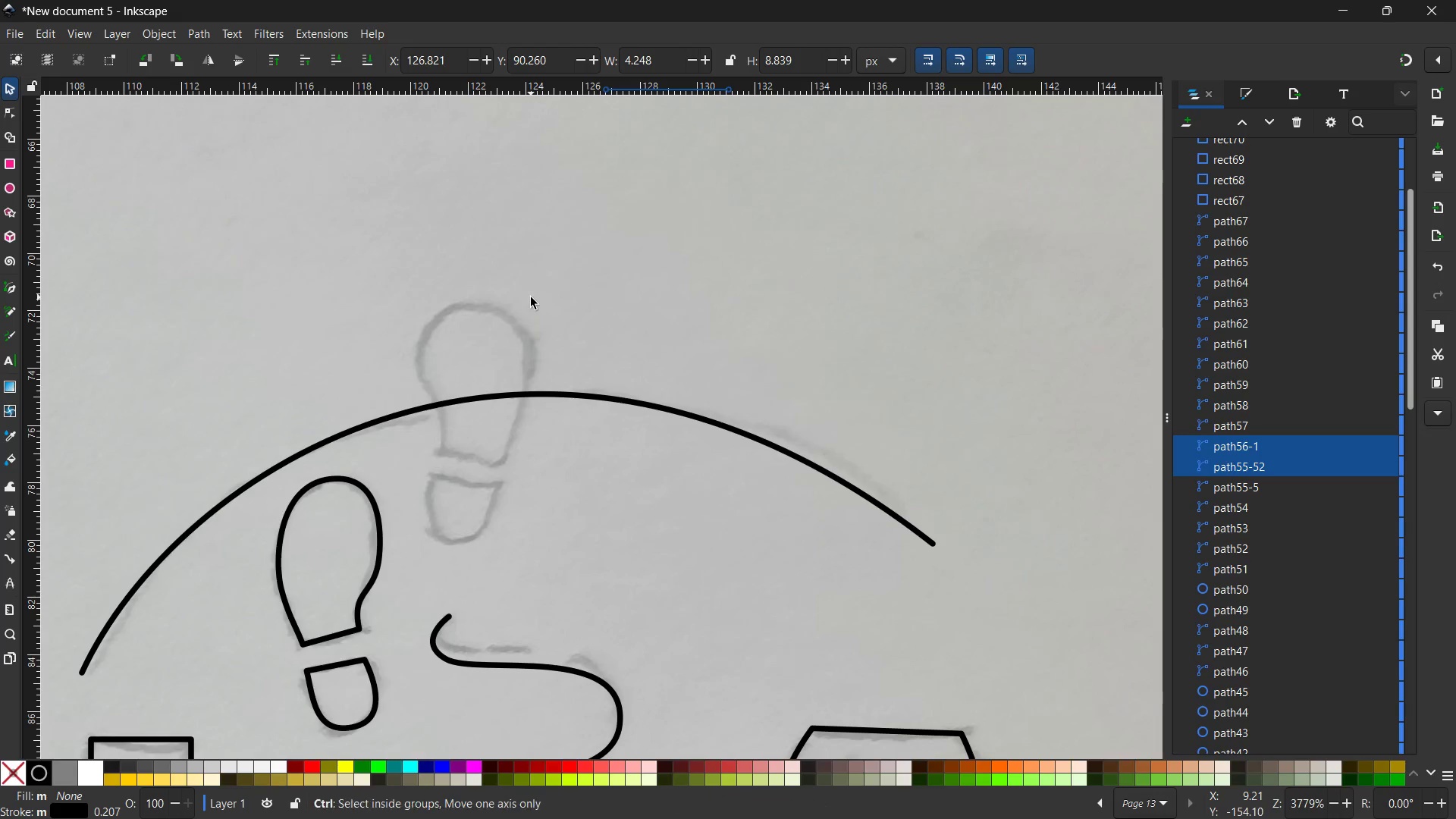 
key(Control+C)
 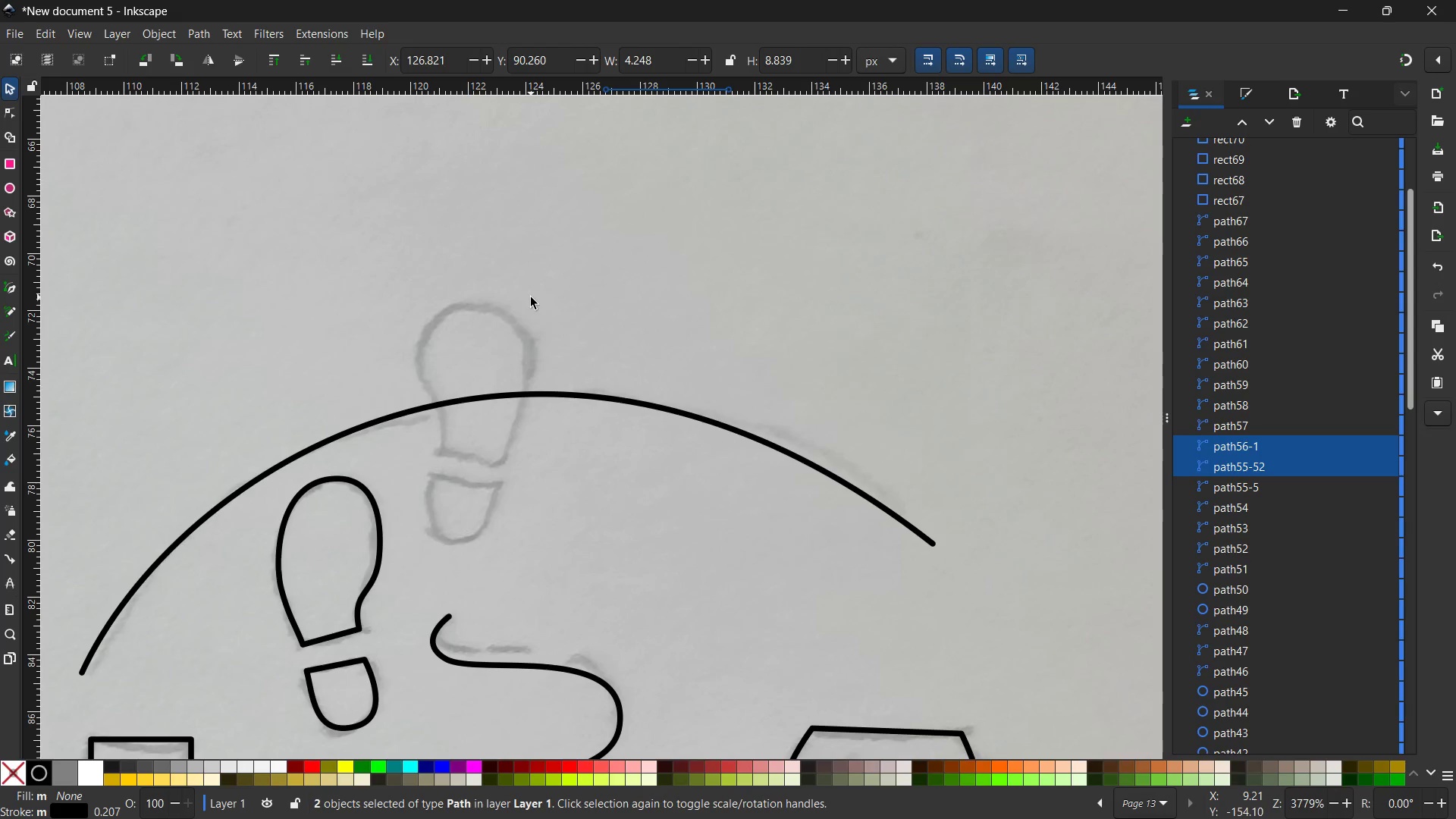 
key(Control+V)
 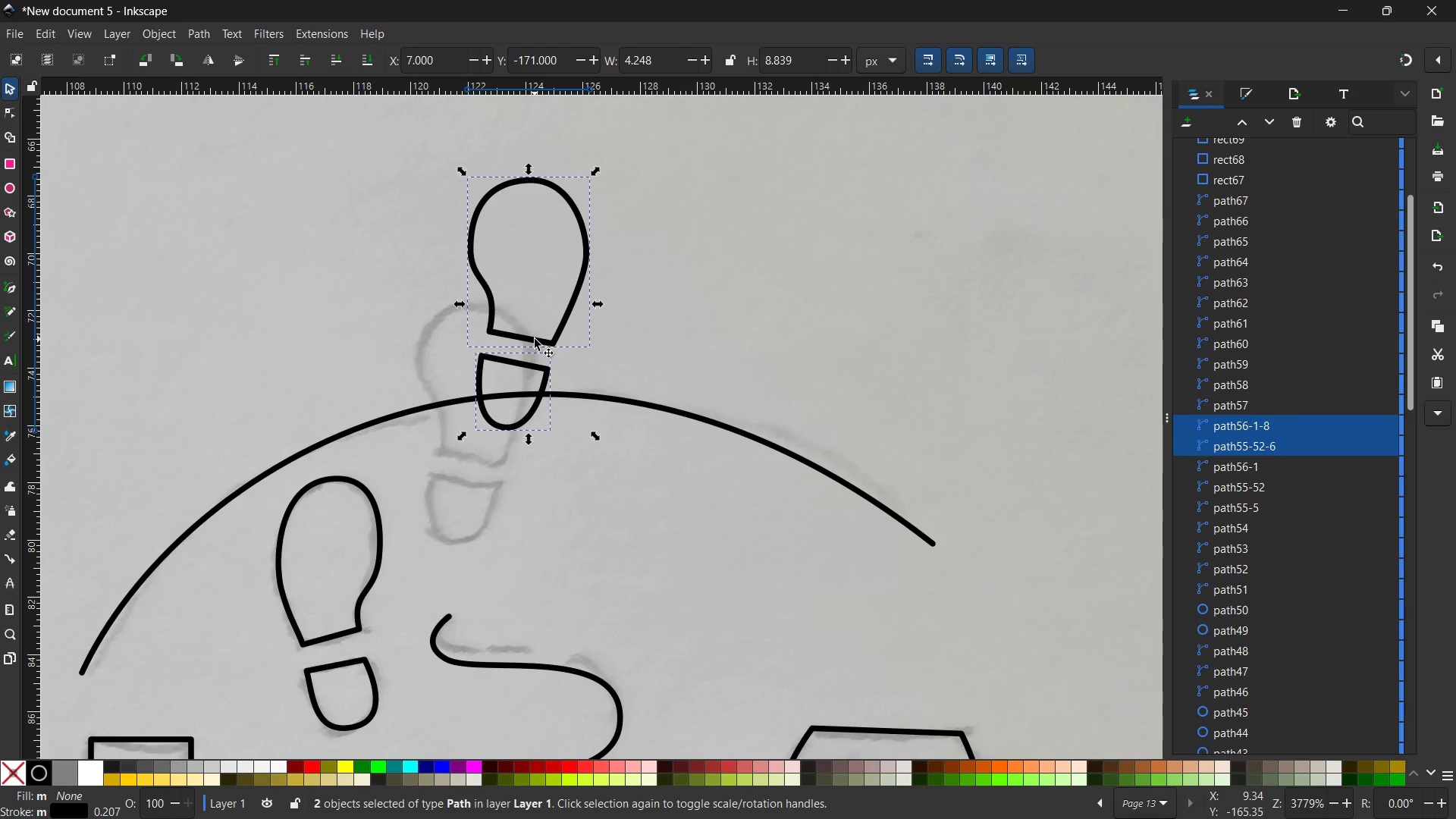 
left_click_drag(start_coordinate=[535, 339], to_coordinate=[481, 460])
 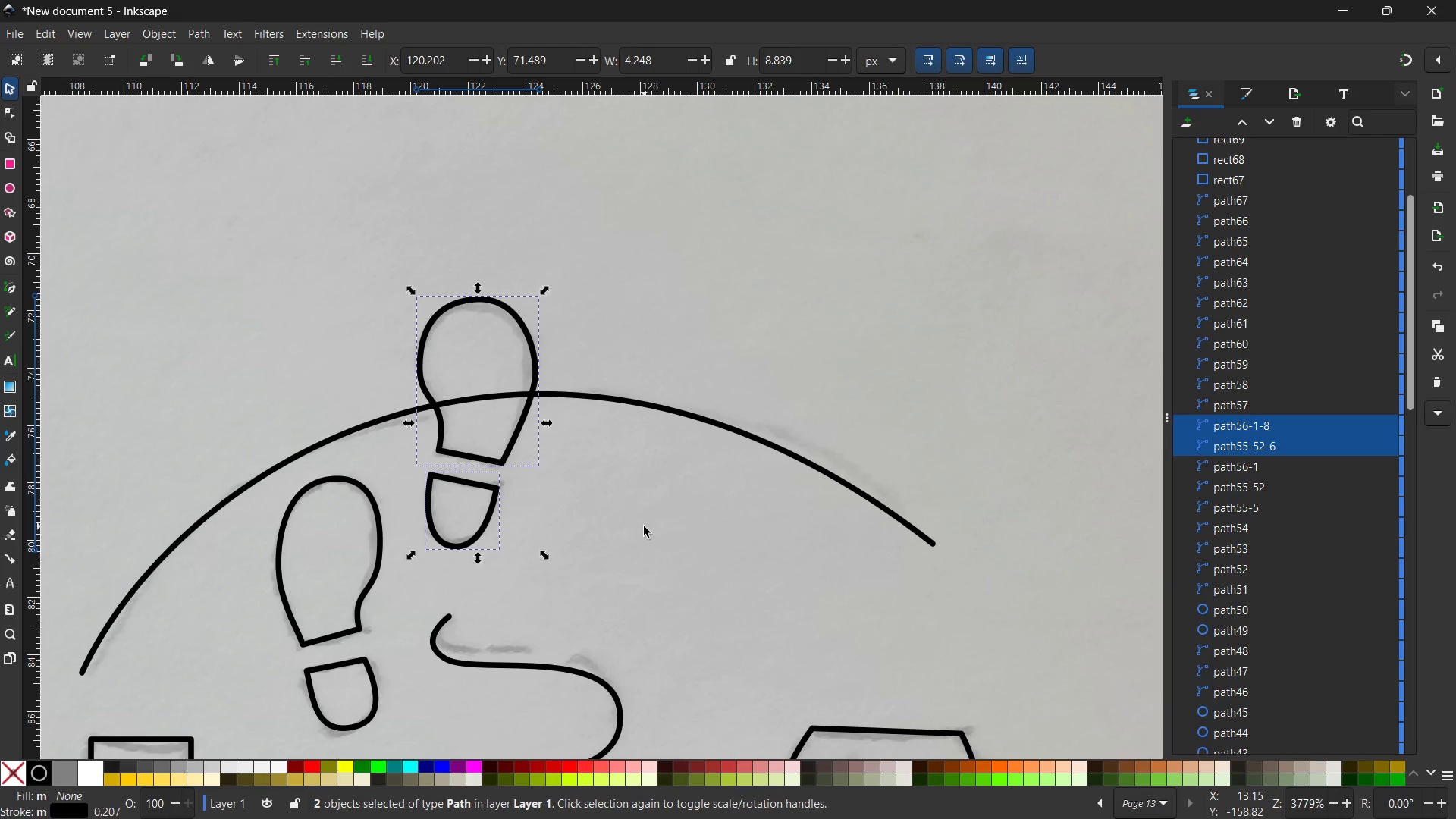 
left_click([644, 526])
 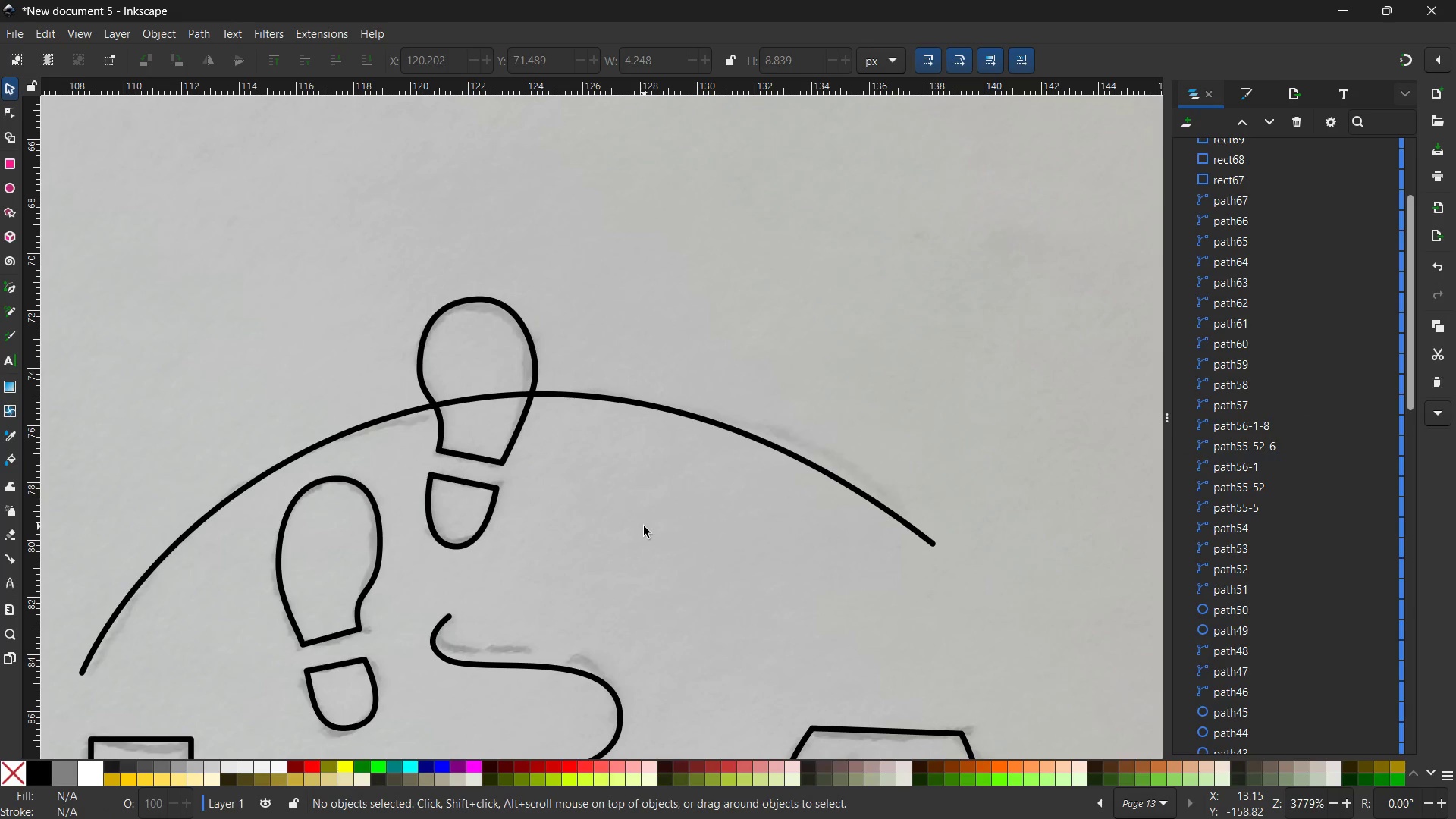 
hold_key(key=ControlLeft, duration=0.47)
scroll: coordinate [644, 526], scroll_direction: down, amount: 9.0
 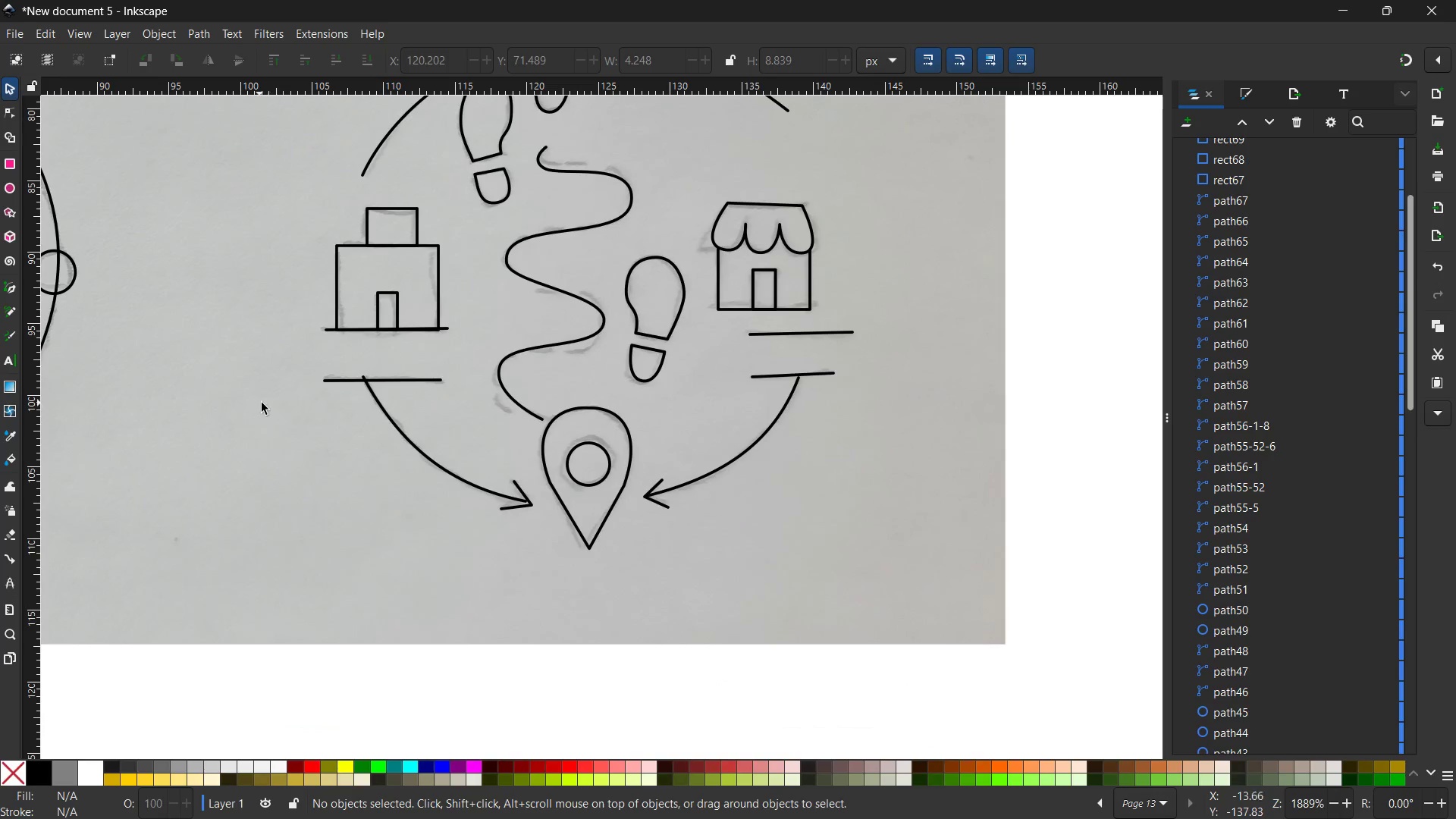 
hold_key(key=ControlLeft, duration=0.62)
scroll: coordinate [262, 403], scroll_direction: down, amount: 3.0
 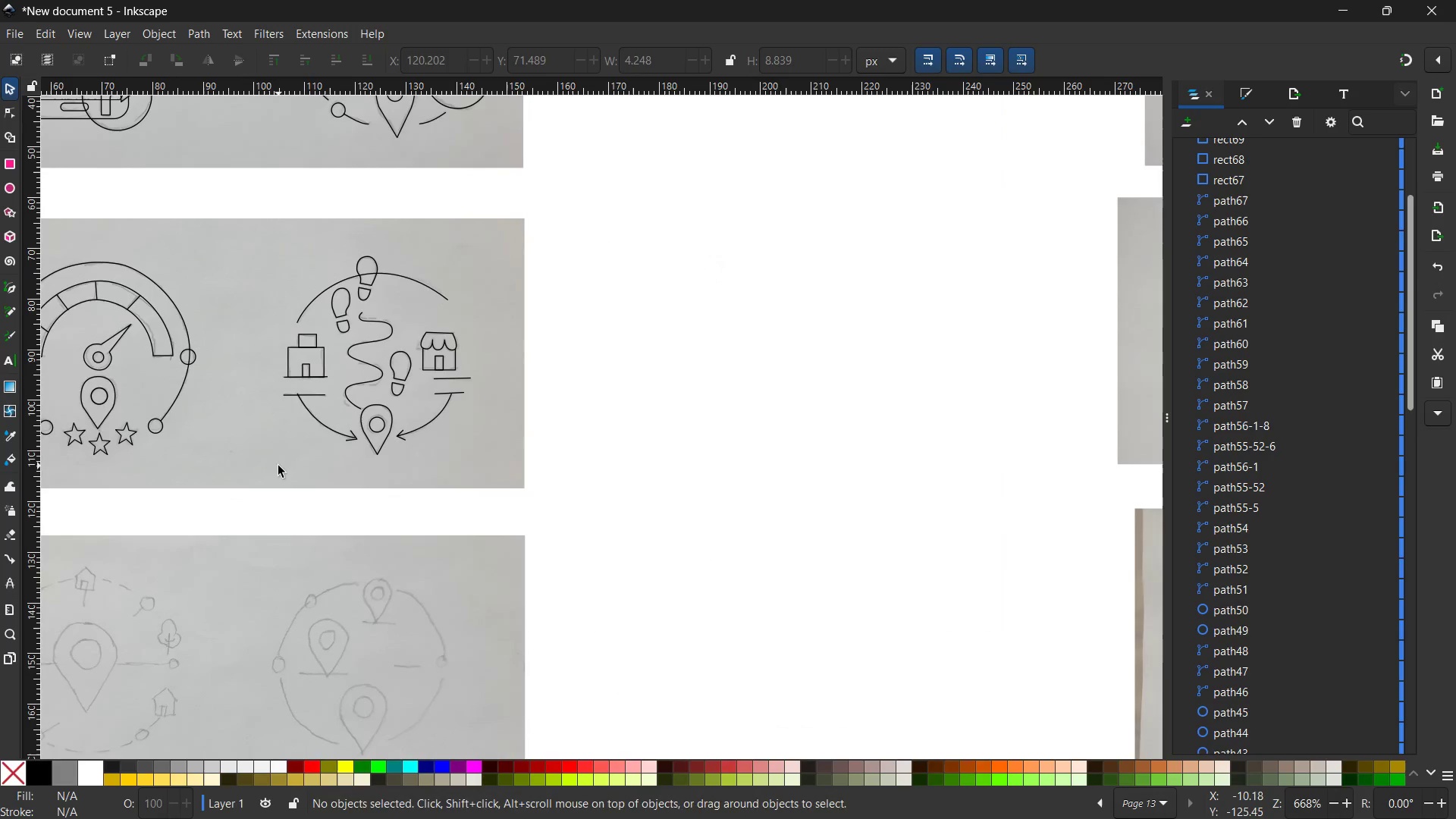 
hold_key(key=Space, duration=1.51)
 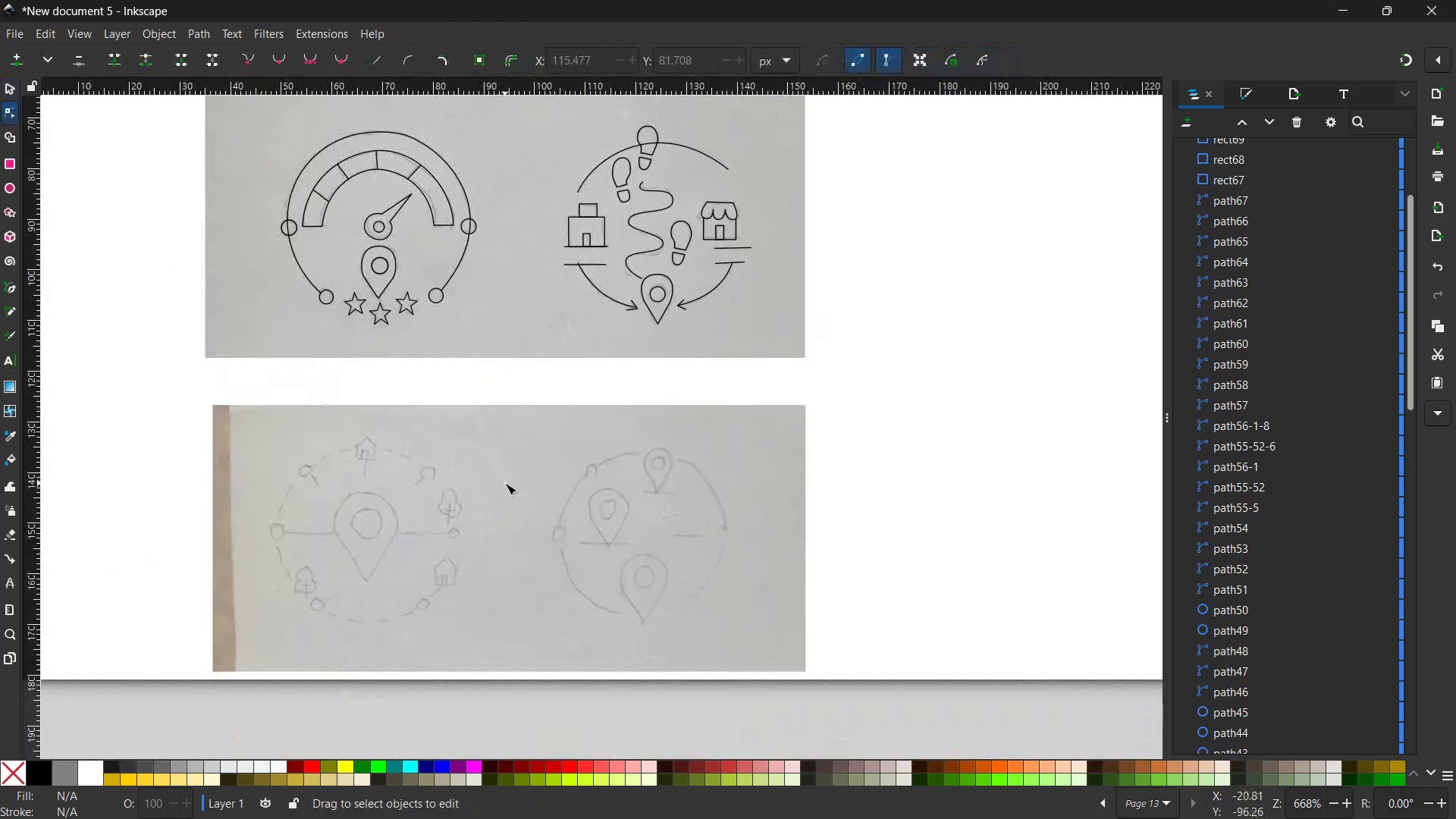 
left_click_drag(start_coordinate=[278, 466], to_coordinate=[559, 335])
 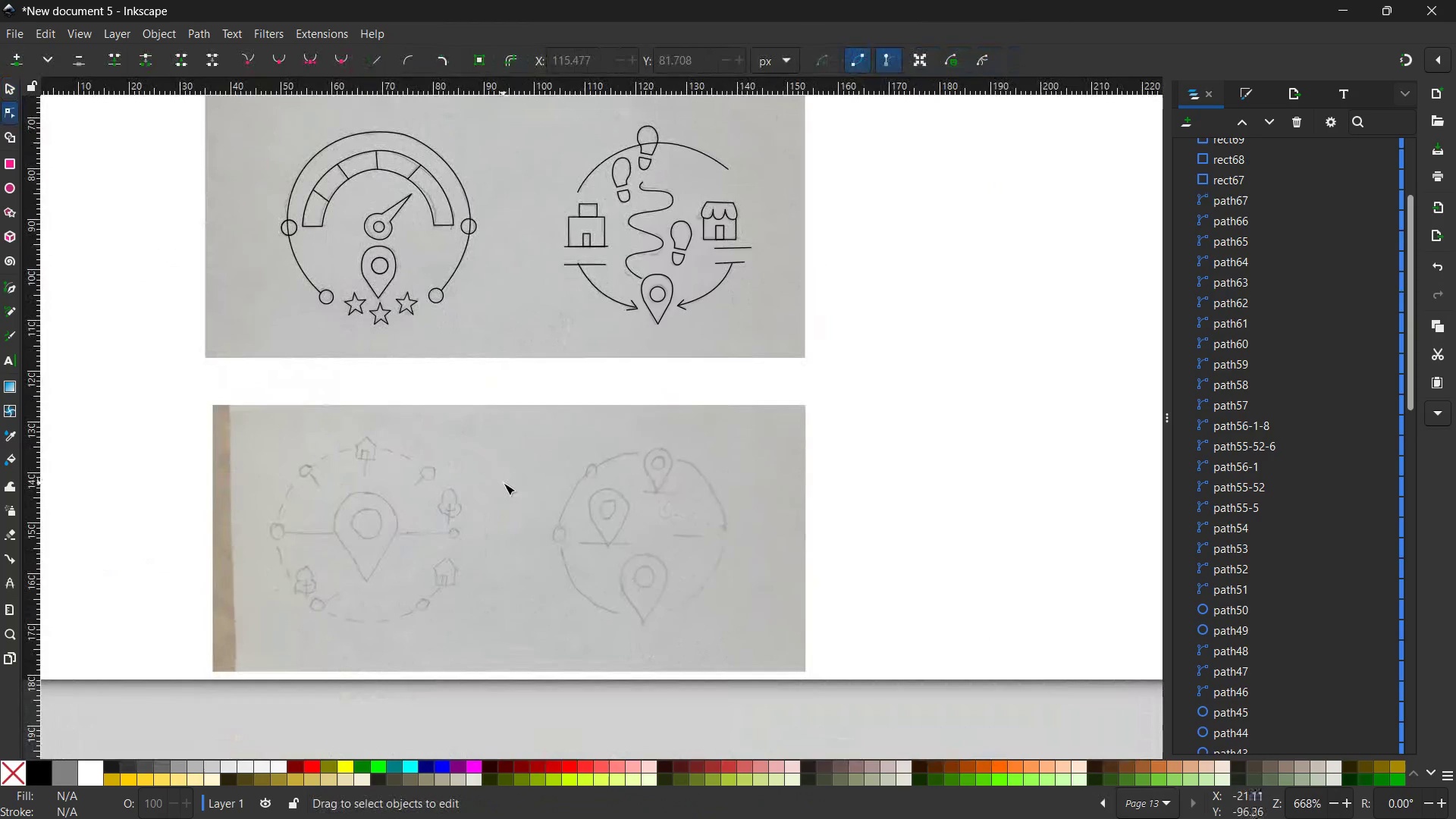 
left_click([504, 483])
 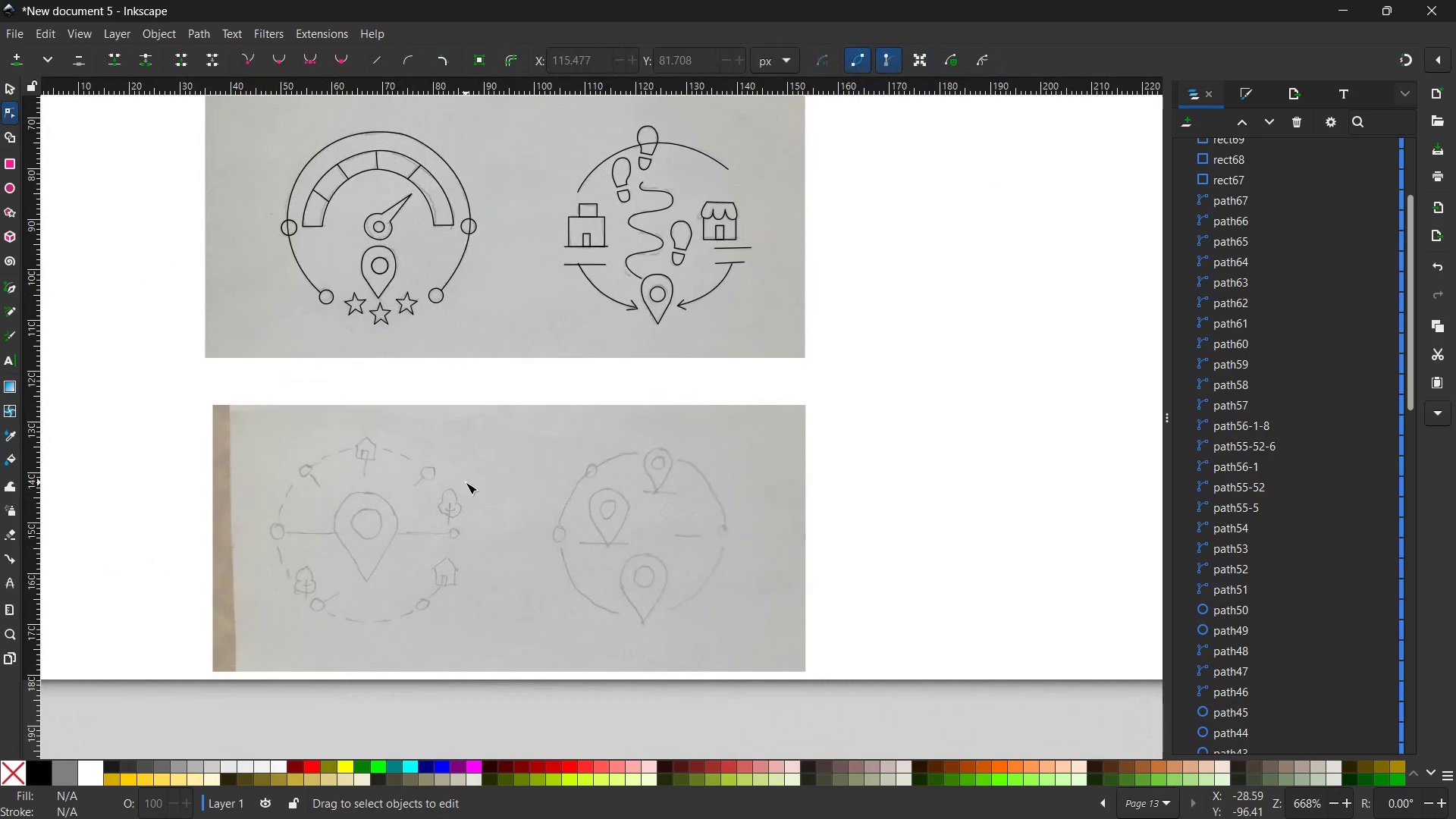 
key(Control+ControlLeft)
 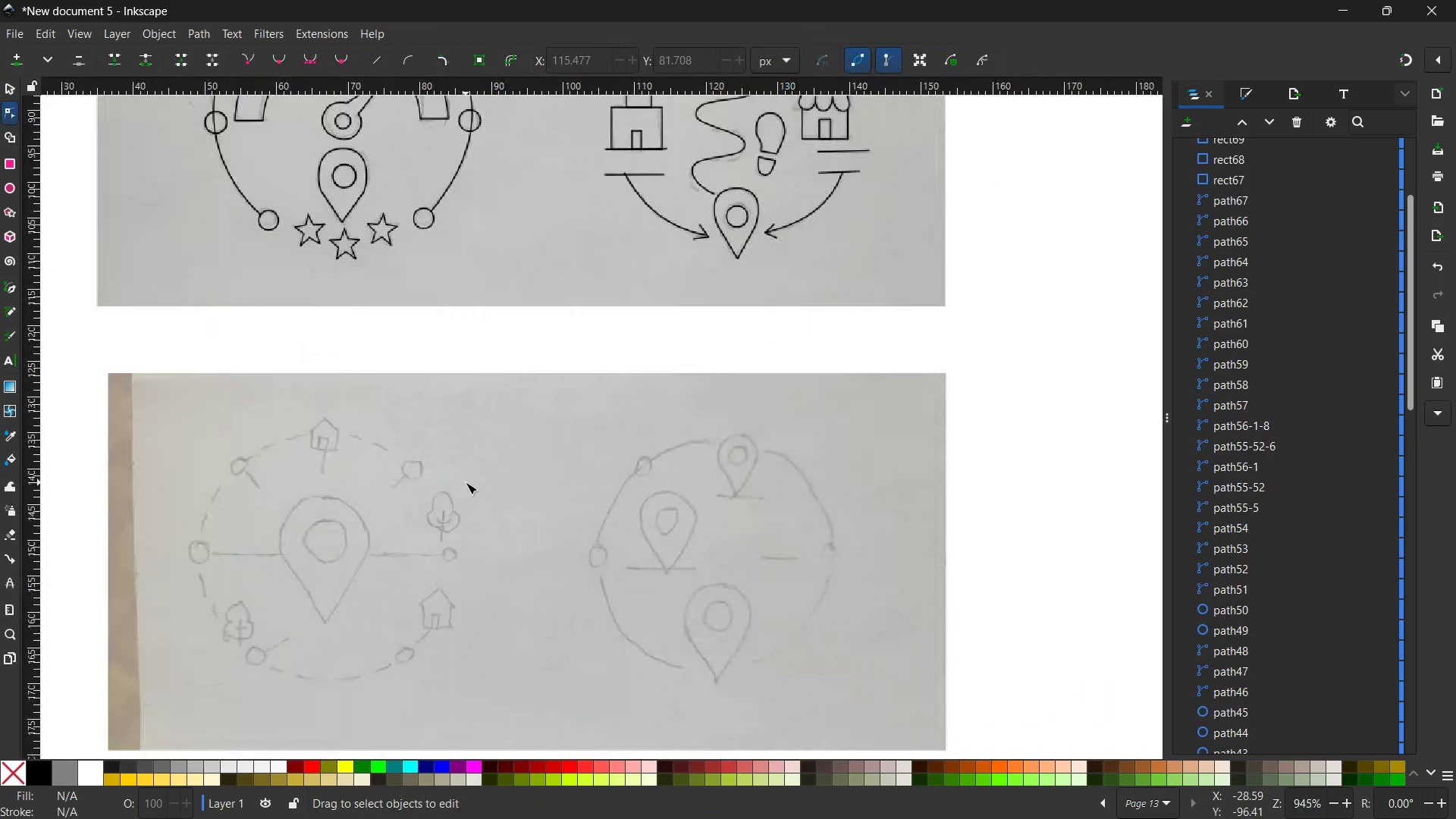 
scroll: coordinate [296, 256], scroll_direction: up, amount: 12.0
 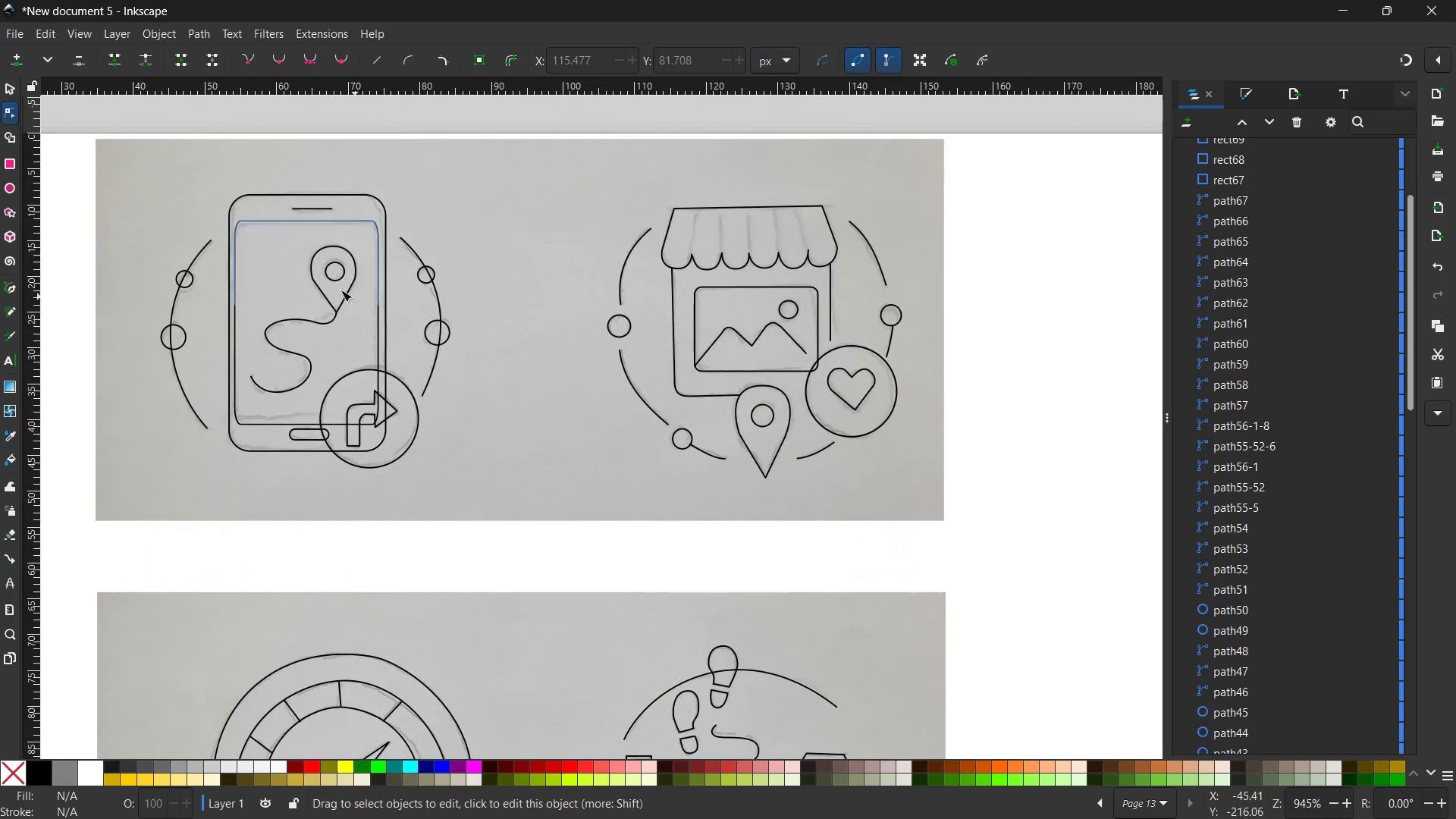 
left_click([329, 271])
 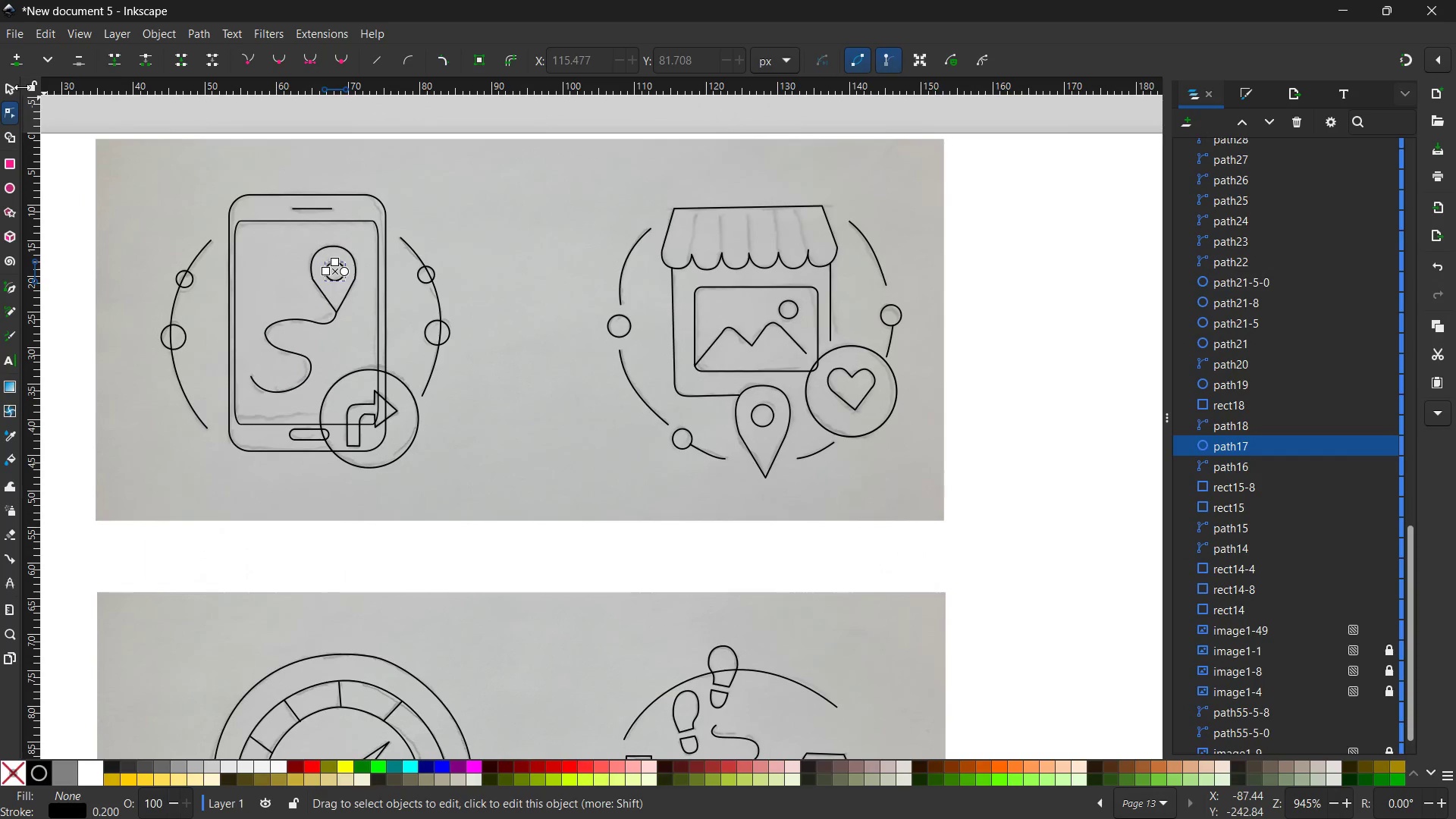 
left_click([11, 87])
 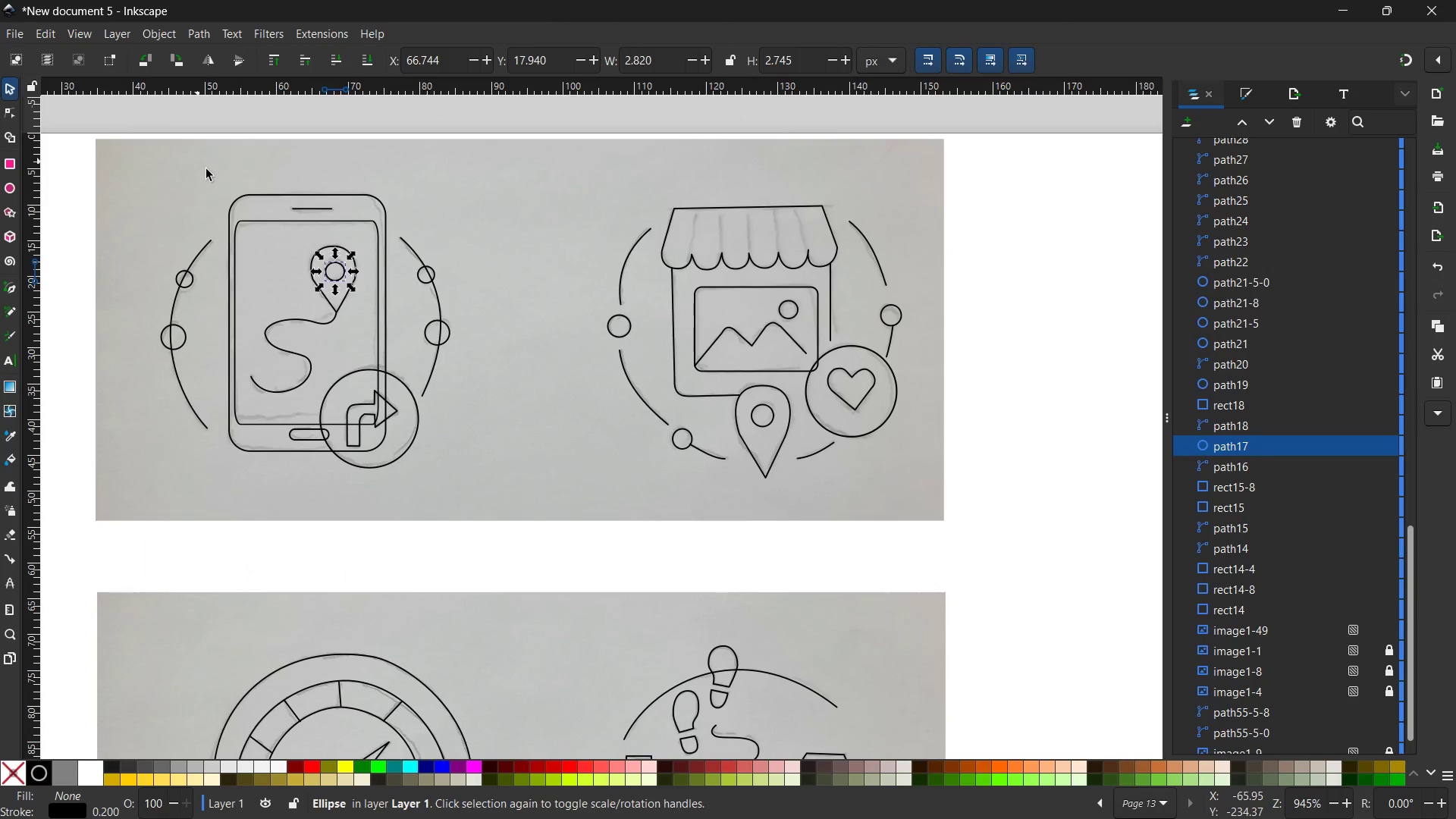 
hold_key(key=ControlLeft, duration=1.38)
left_click([342, 305])
 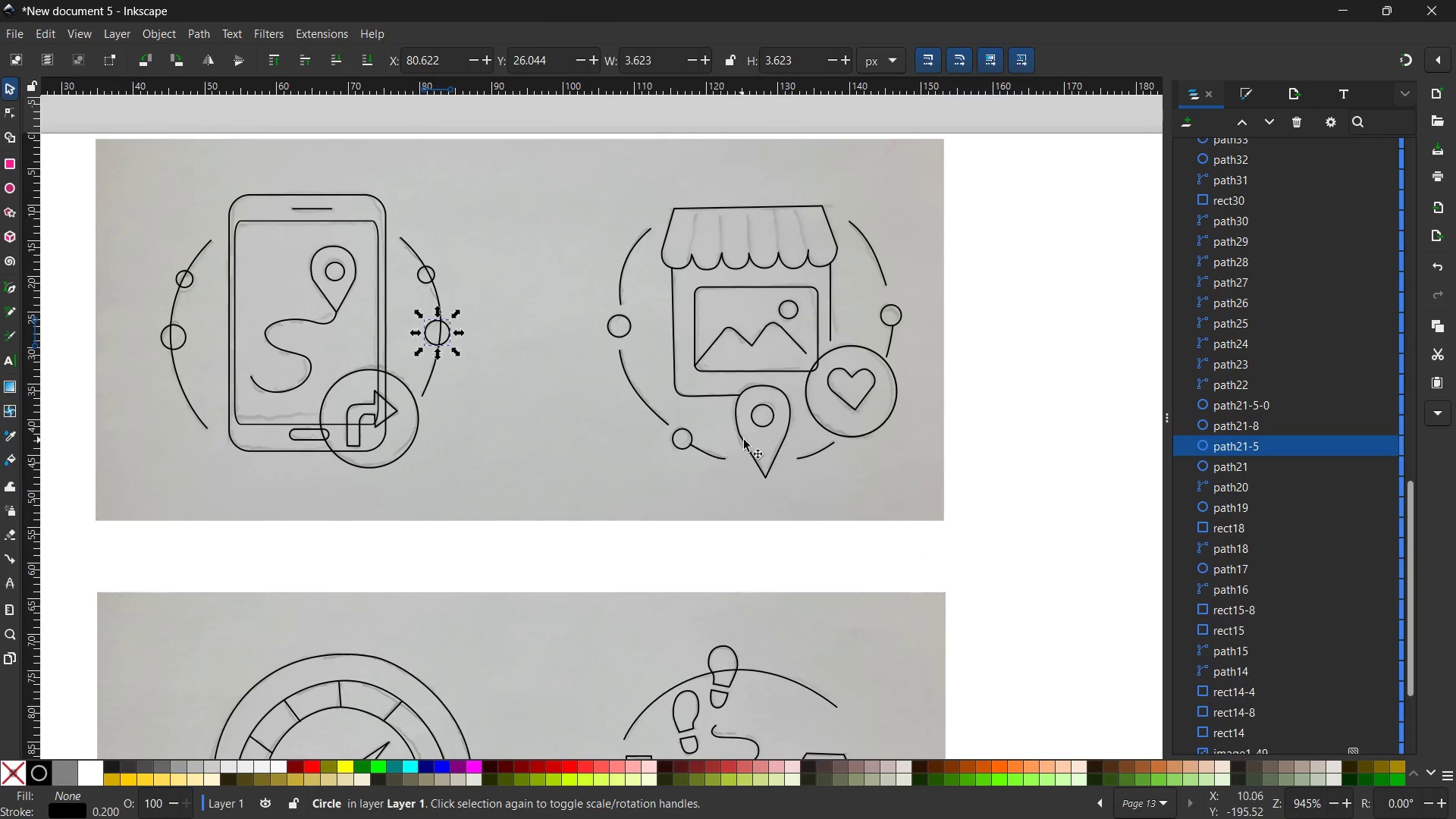 
left_click([752, 450])
 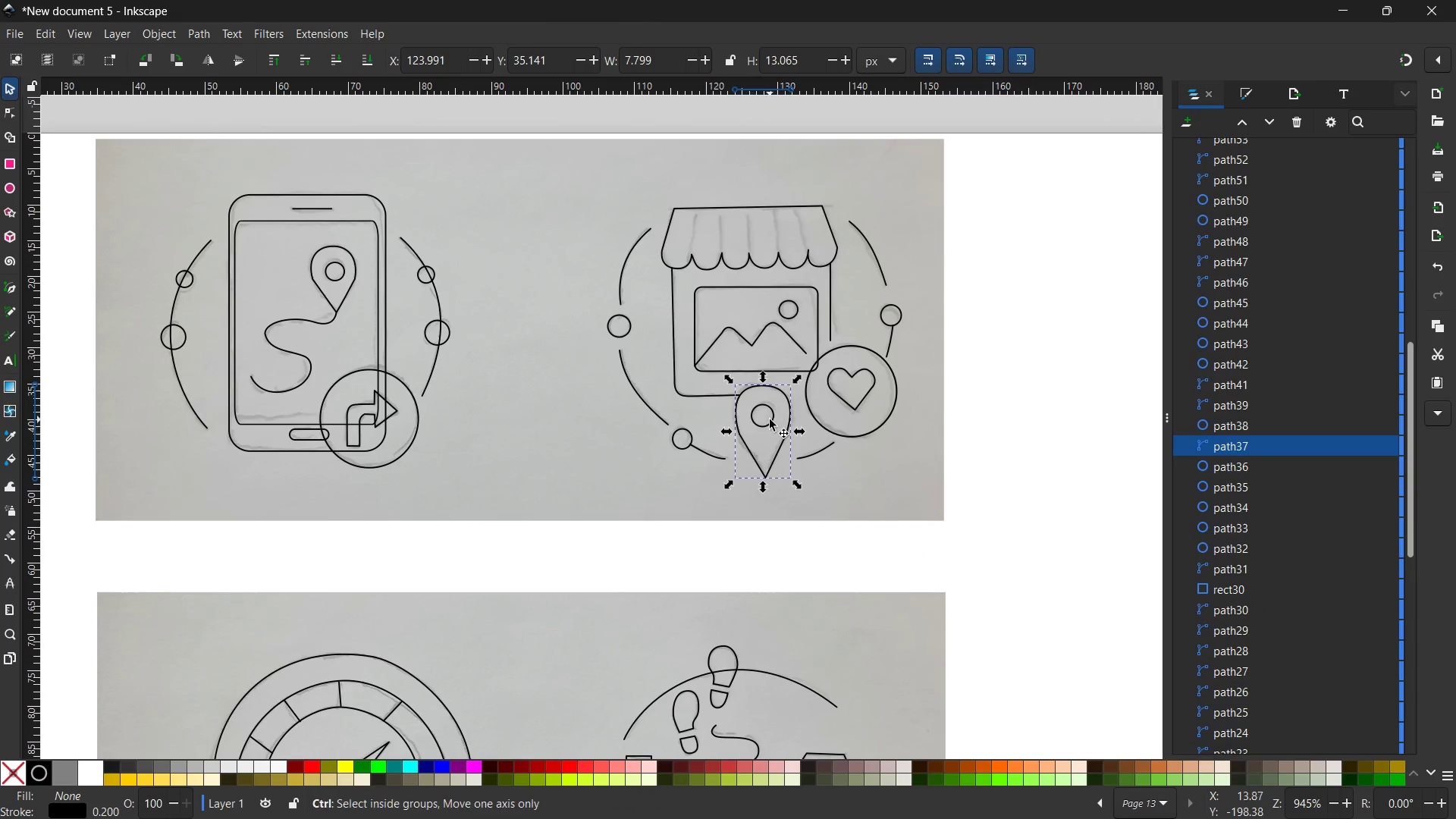 
hold_key(key=ControlLeft, duration=0.75)
left_click([770, 419])
 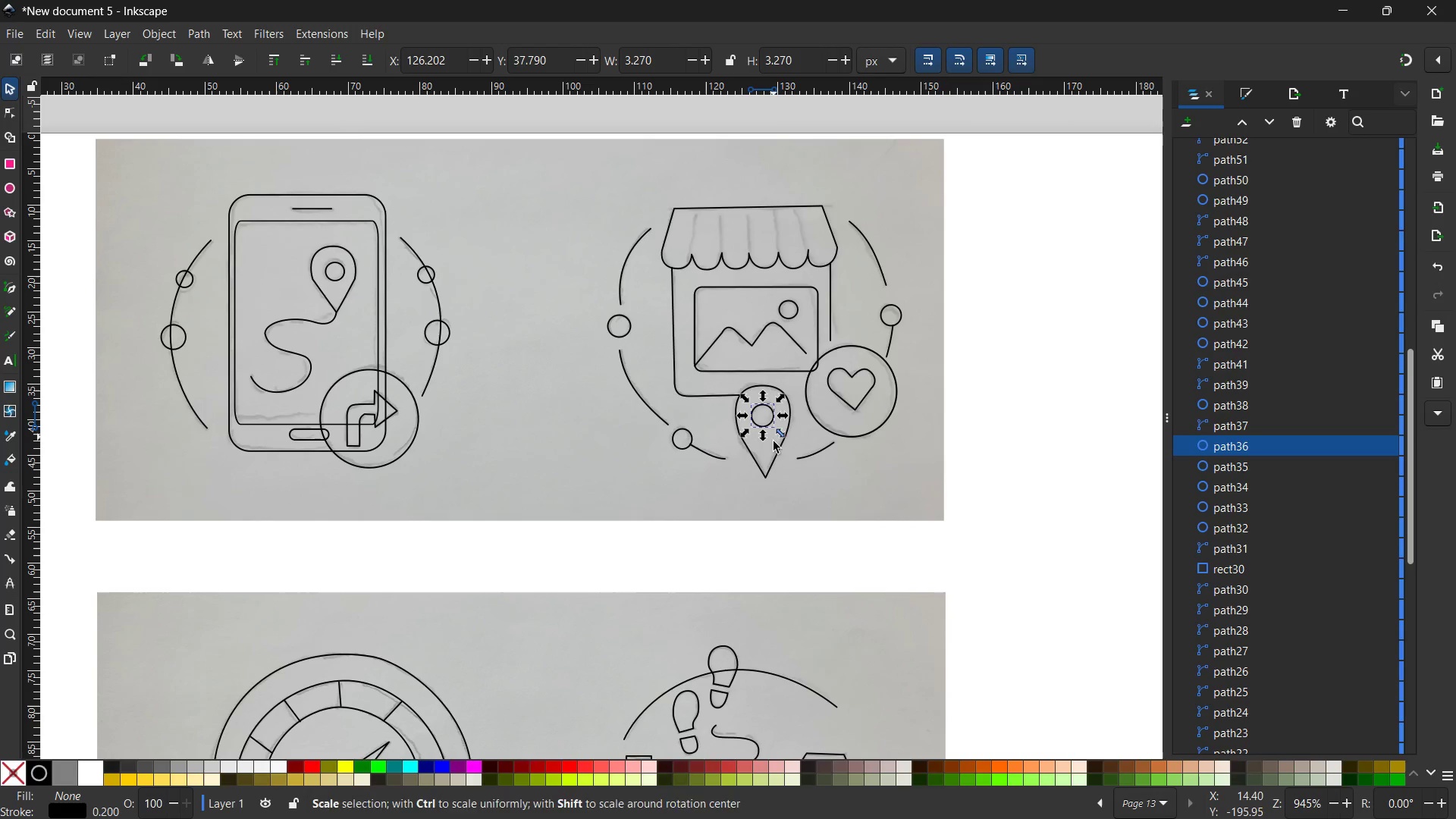 
key(Control+ControlLeft)
 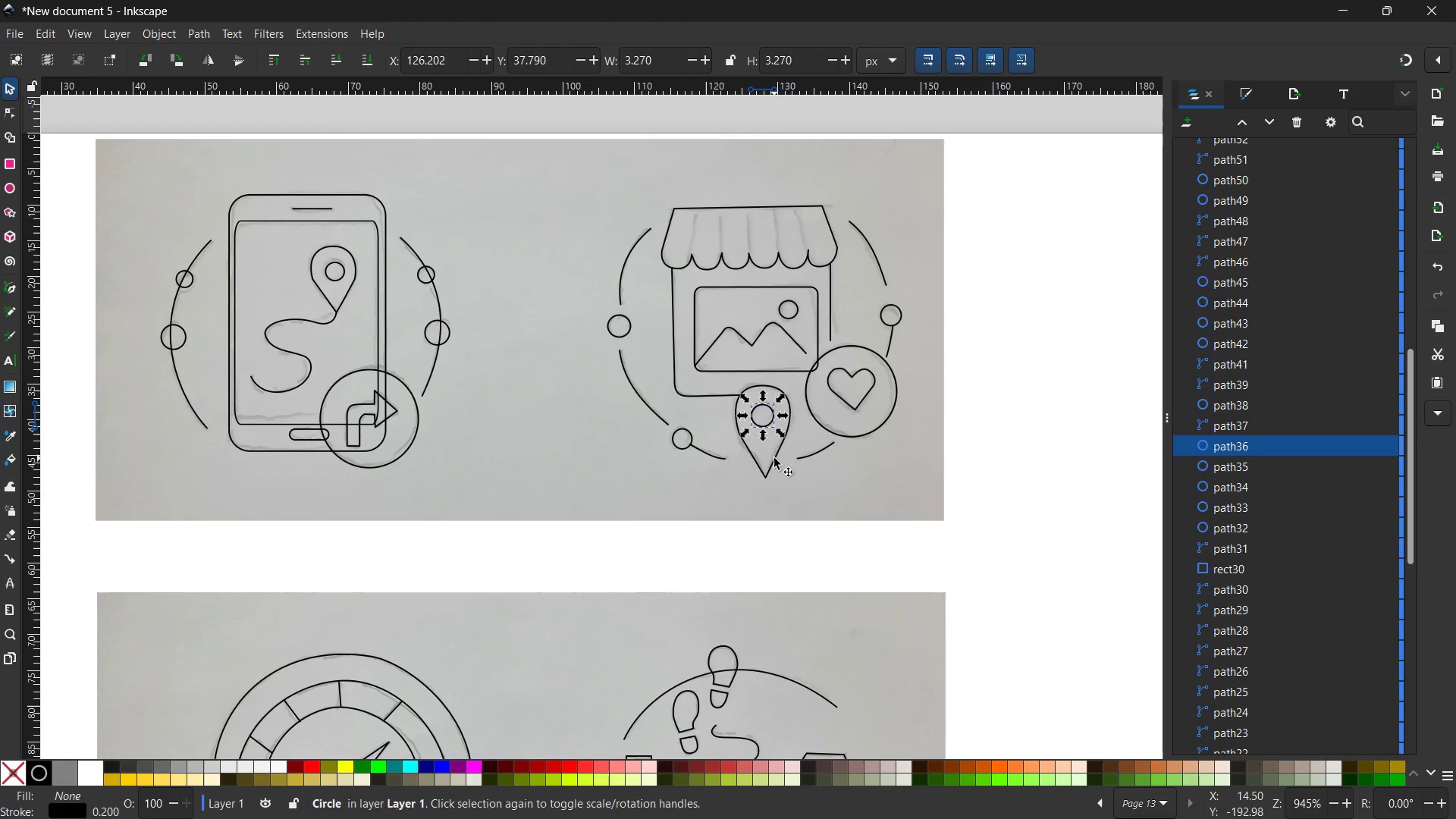 
hold_key(key=ShiftLeft, duration=0.7)
left_click([774, 458])
 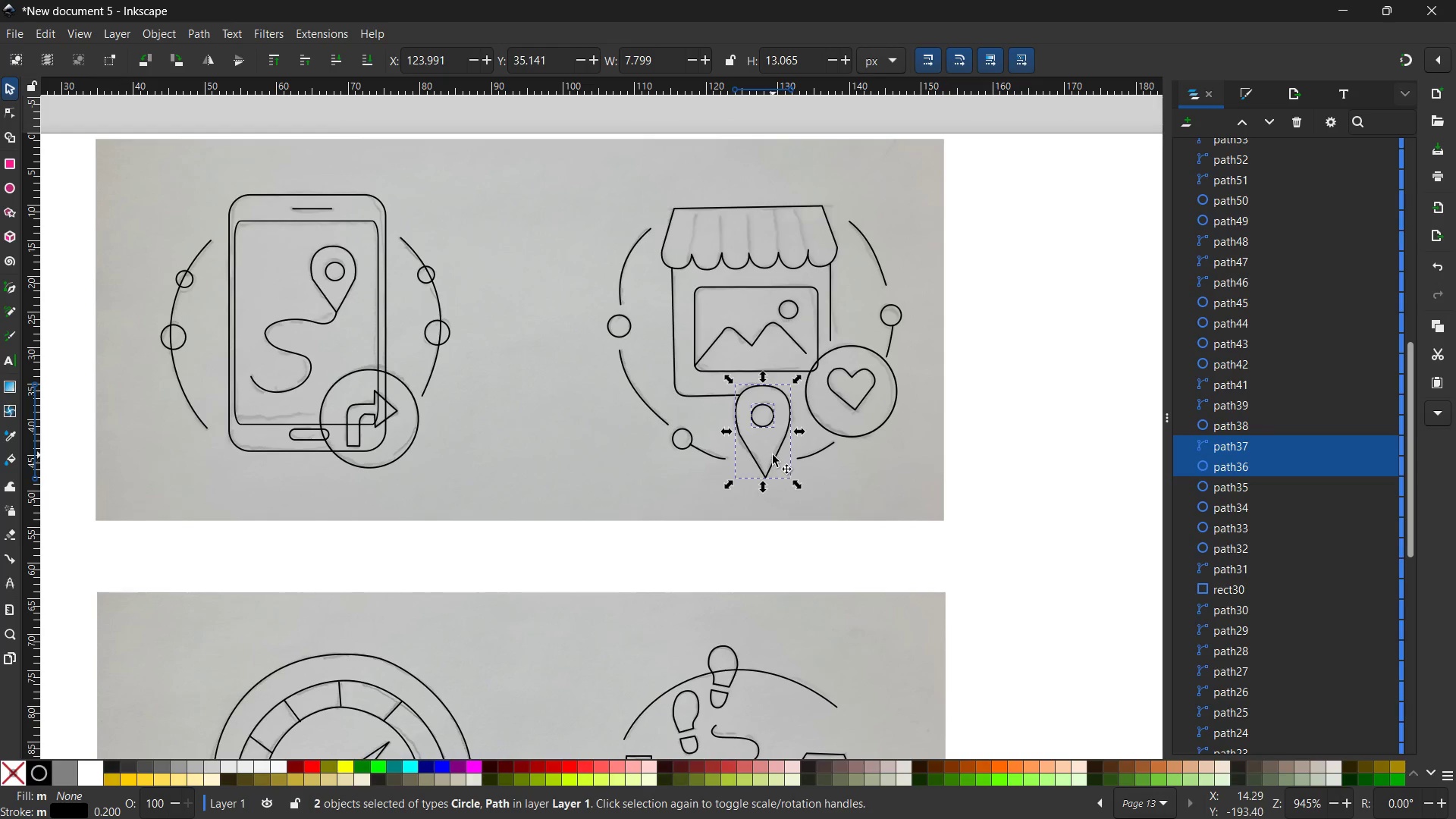 
key(Control+C)
 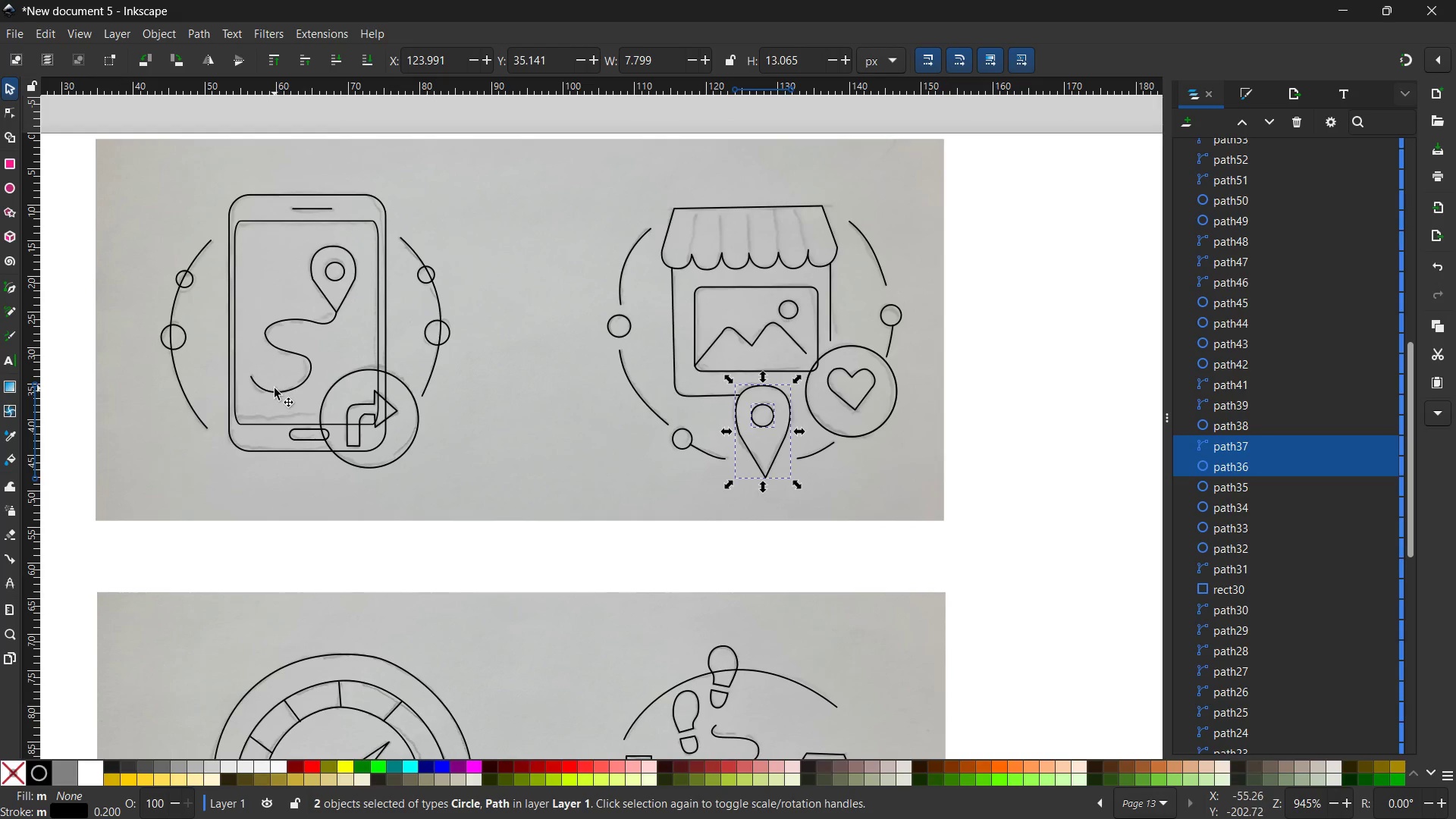 
scroll: coordinate [275, 388], scroll_direction: down, amount: 2.0
 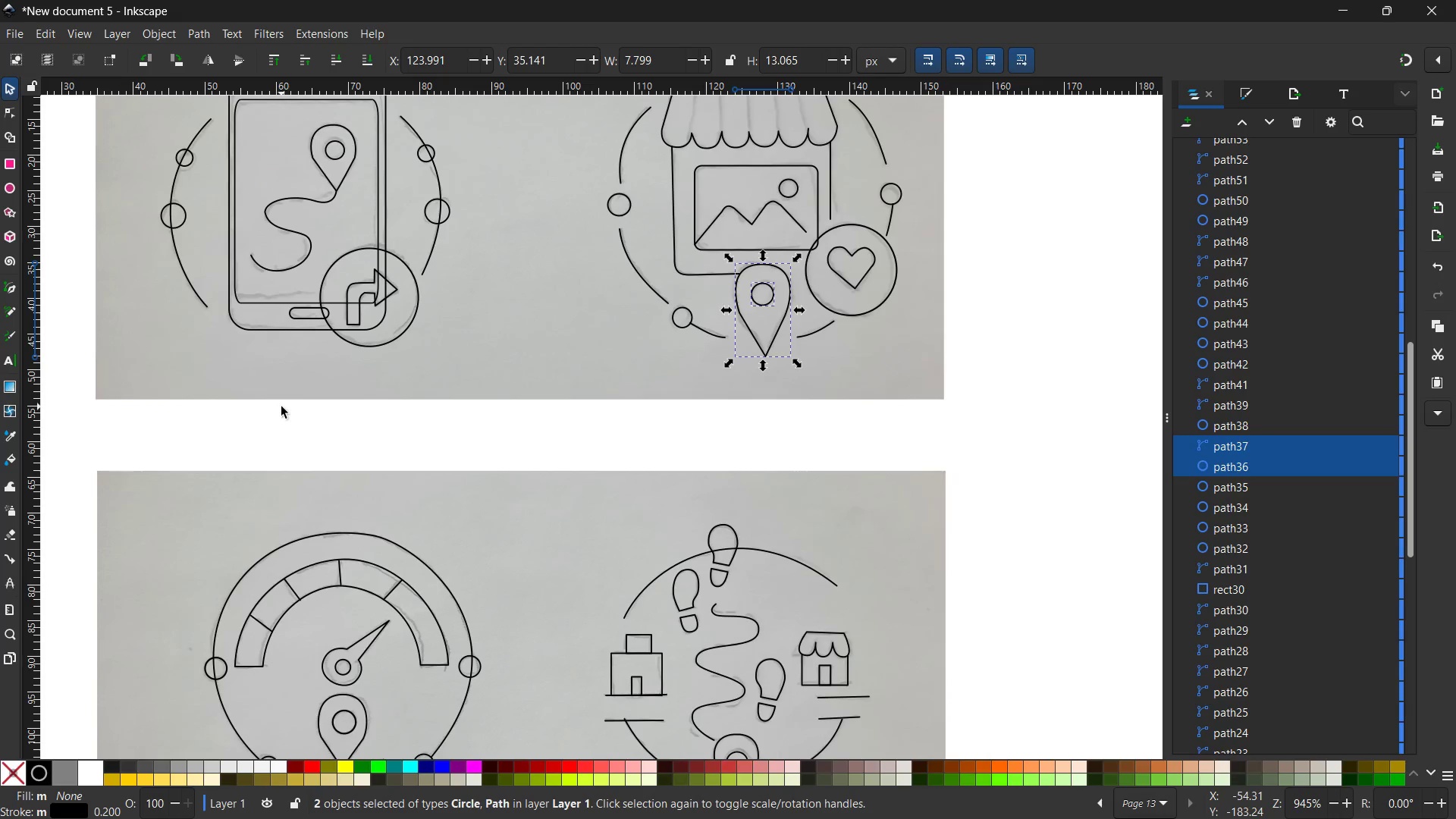 
wait(22.63)
 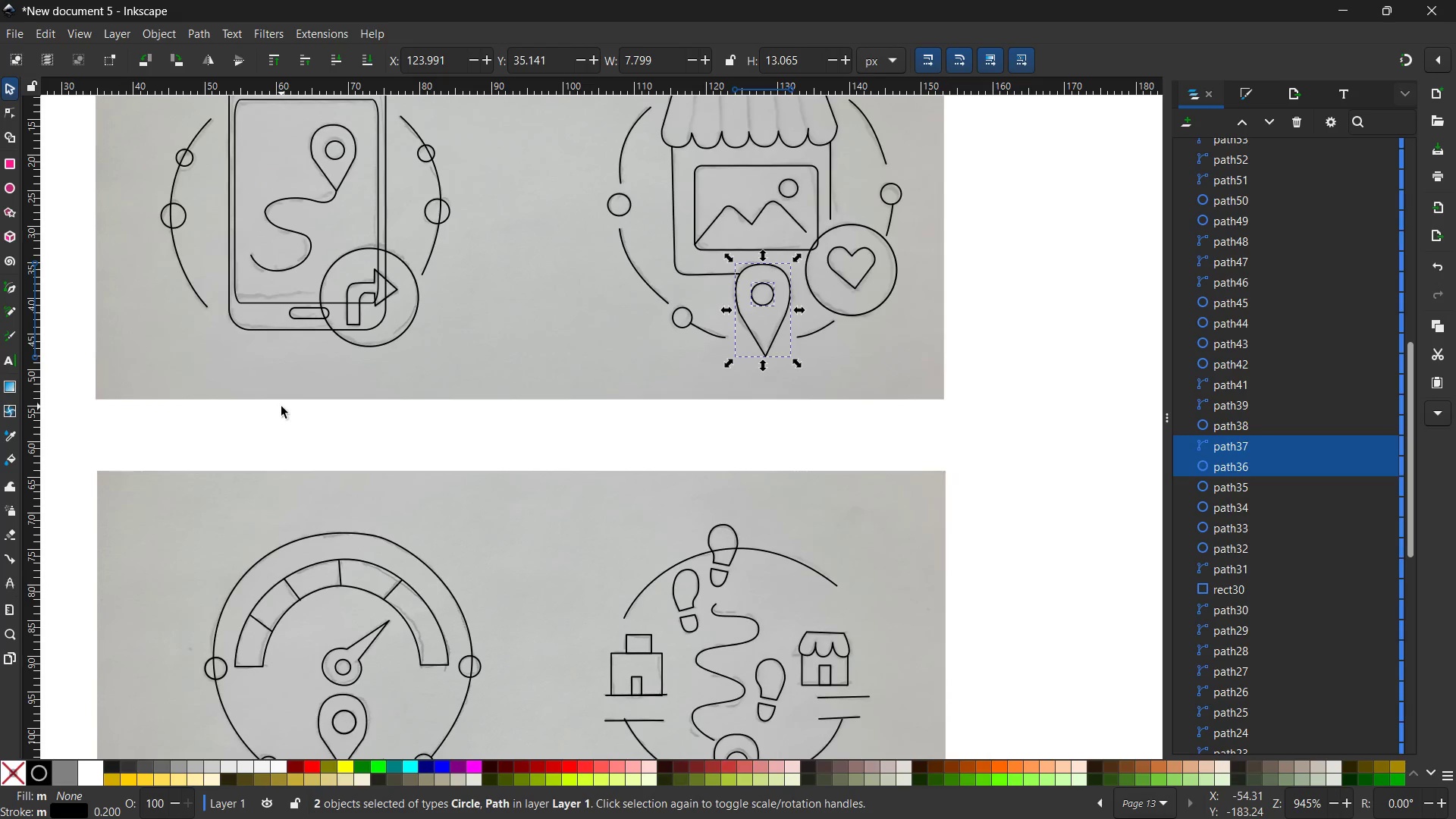 
key(Control+C)
 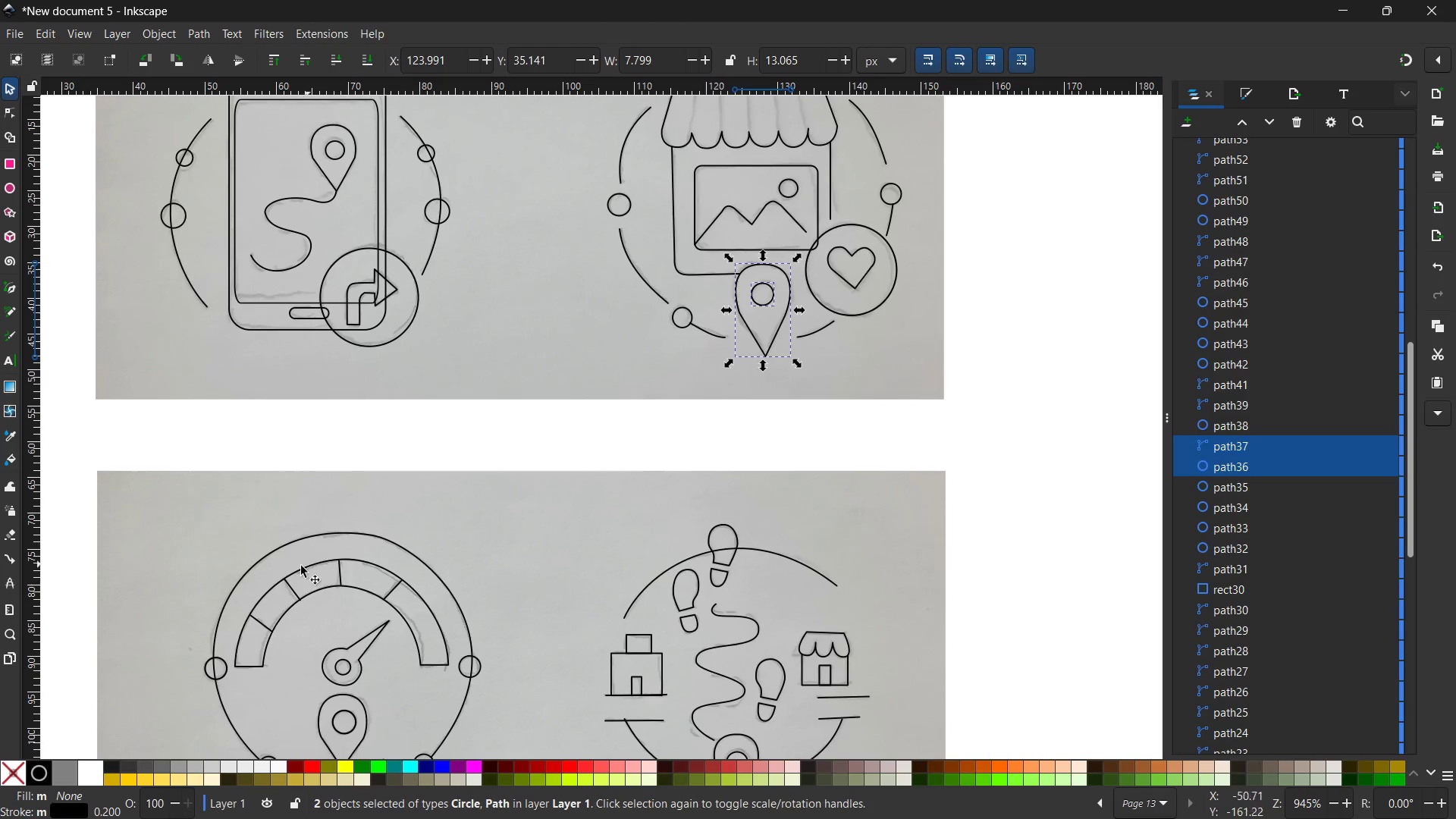 
scroll: coordinate [111, 566], scroll_direction: down, amount: 10.0
 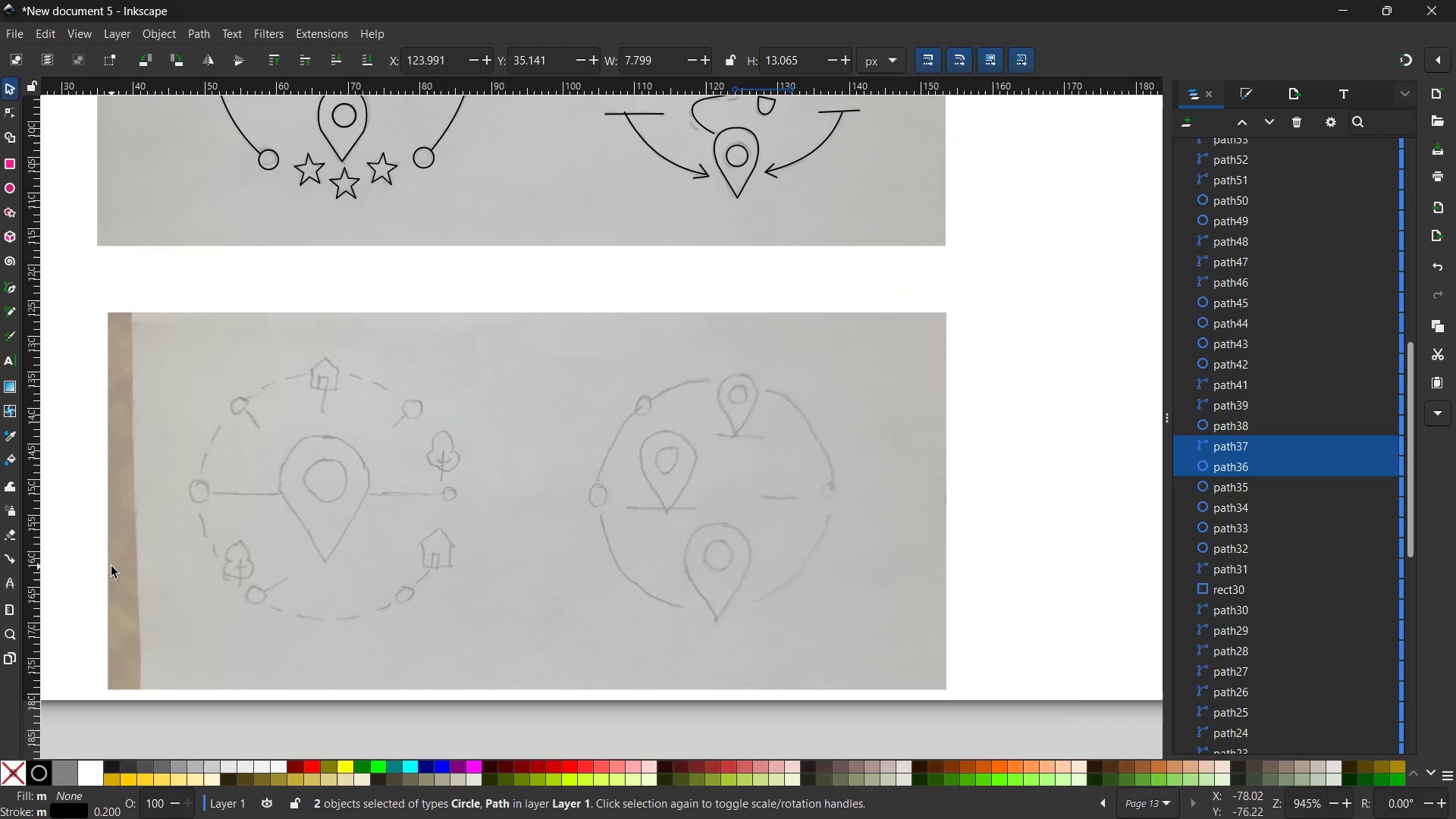 
key(Control+V)
 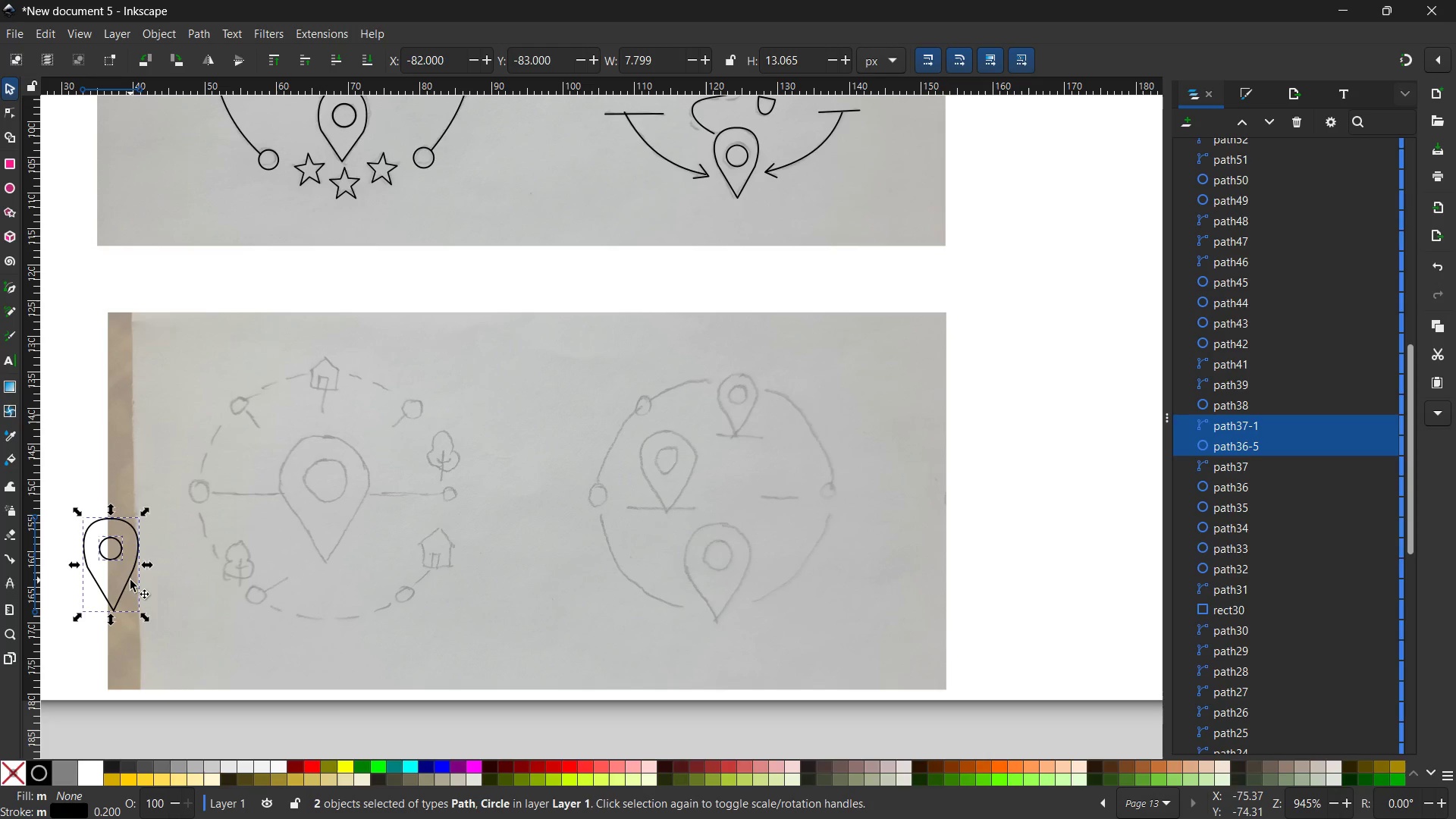 
left_click_drag(start_coordinate=[129, 580], to_coordinate=[347, 532])
 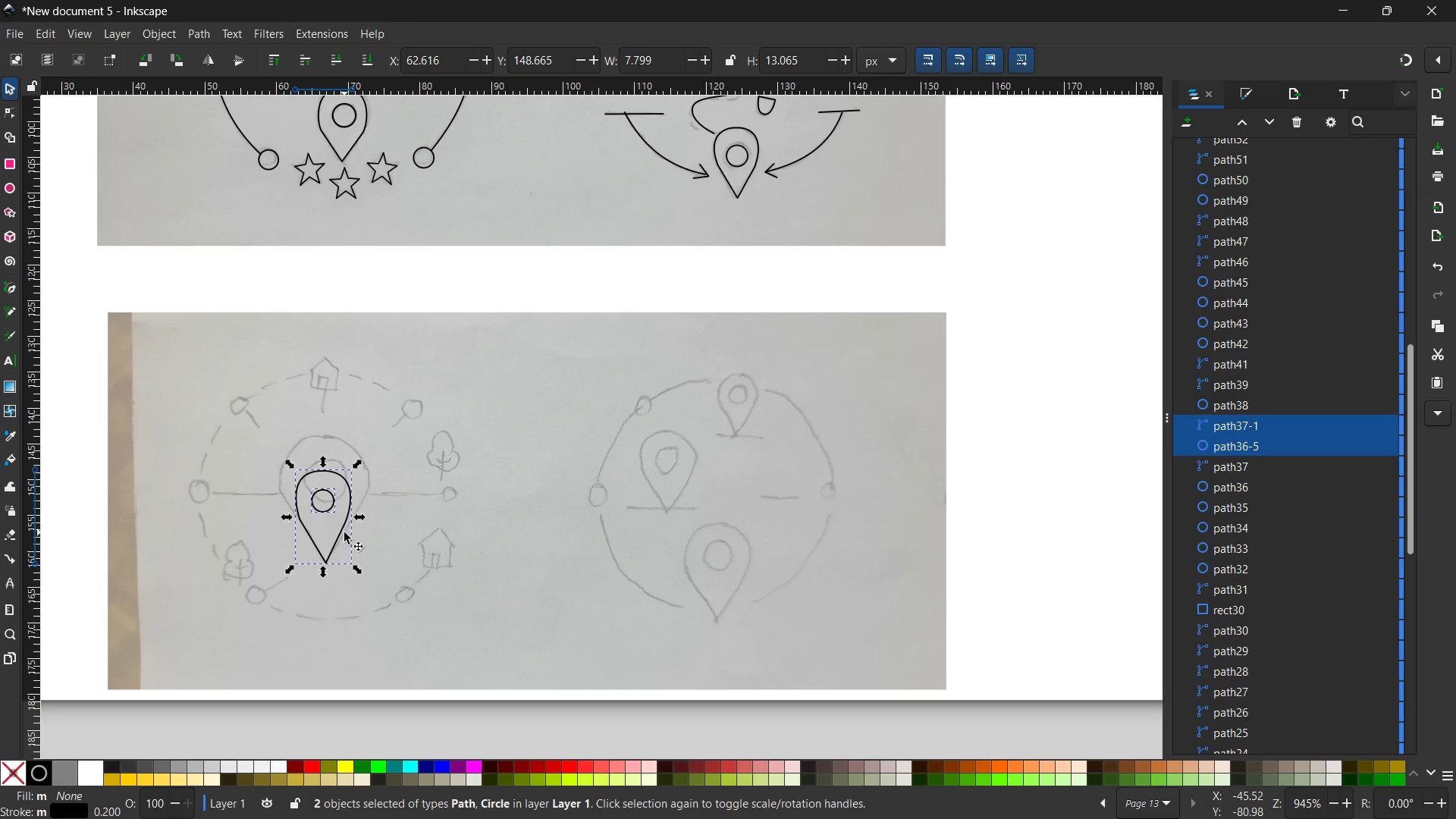 
hold_key(key=ControlLeft, duration=3.97)
left_click_drag(start_coordinate=[325, 463], to_coordinate=[325, 428])
 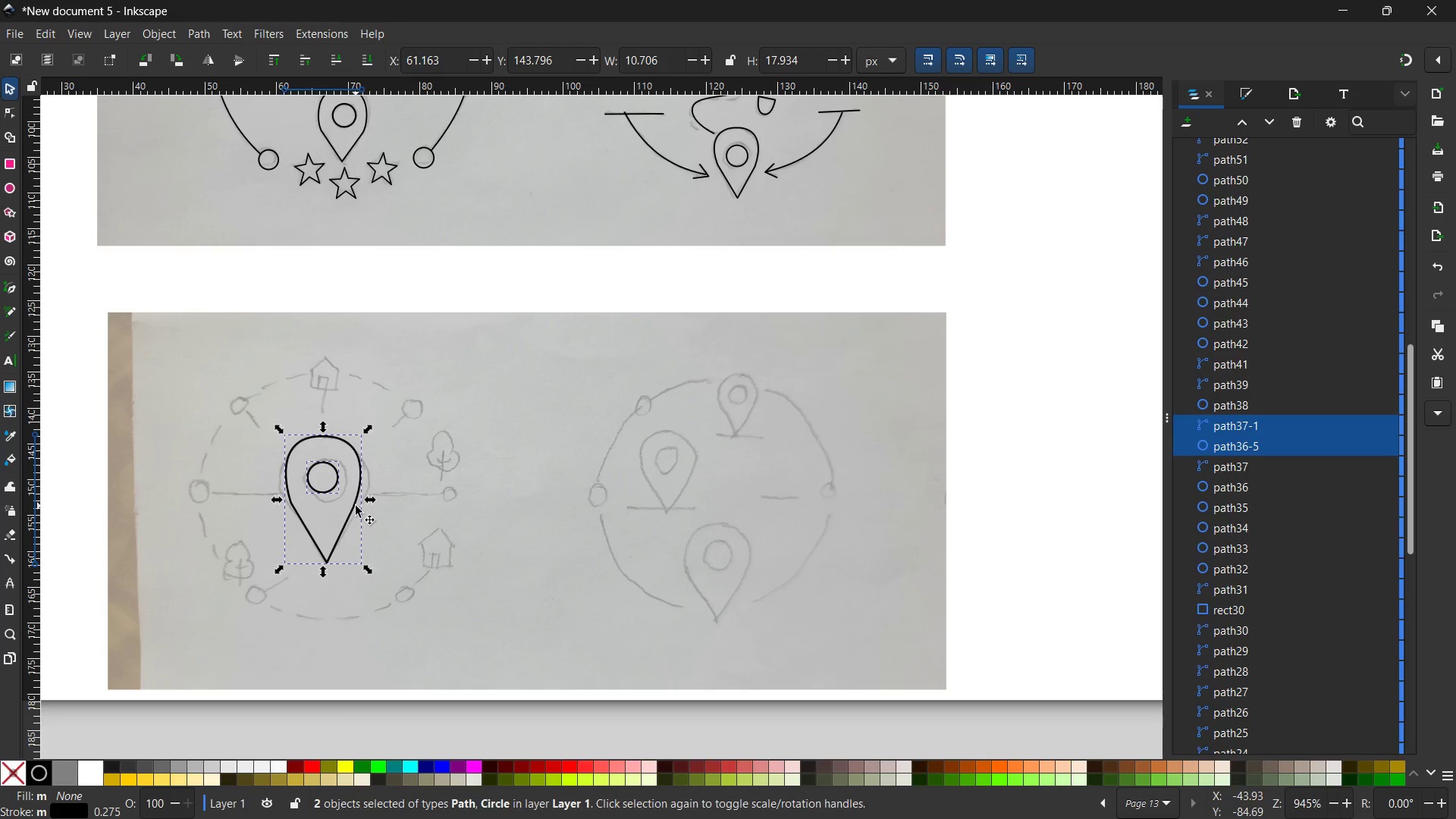 
hold_key(key=ControlLeft, duration=3.19)
left_click_drag(start_coordinate=[370, 502], to_coordinate=[375, 489])
 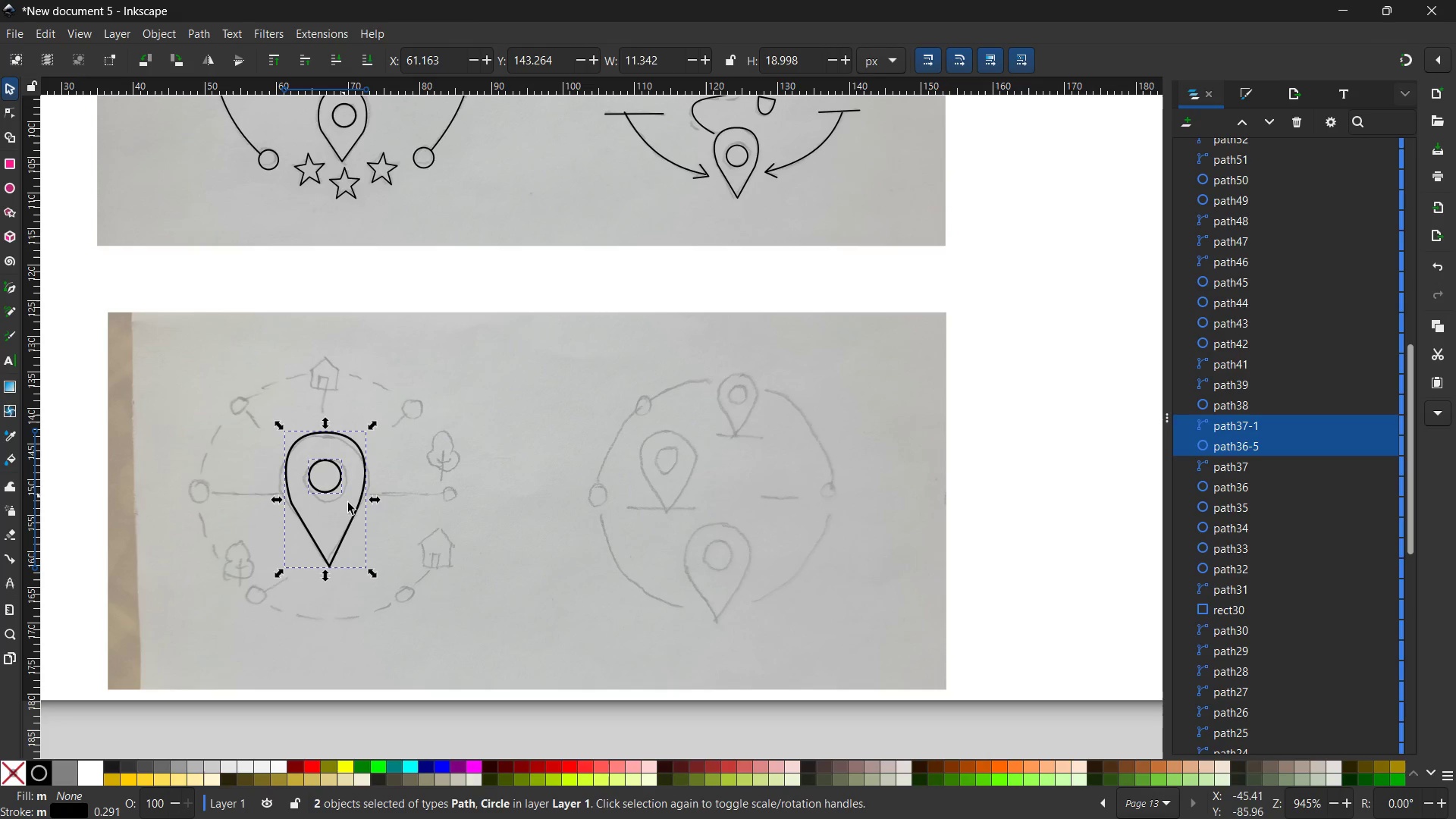 
left_click([350, 516])
 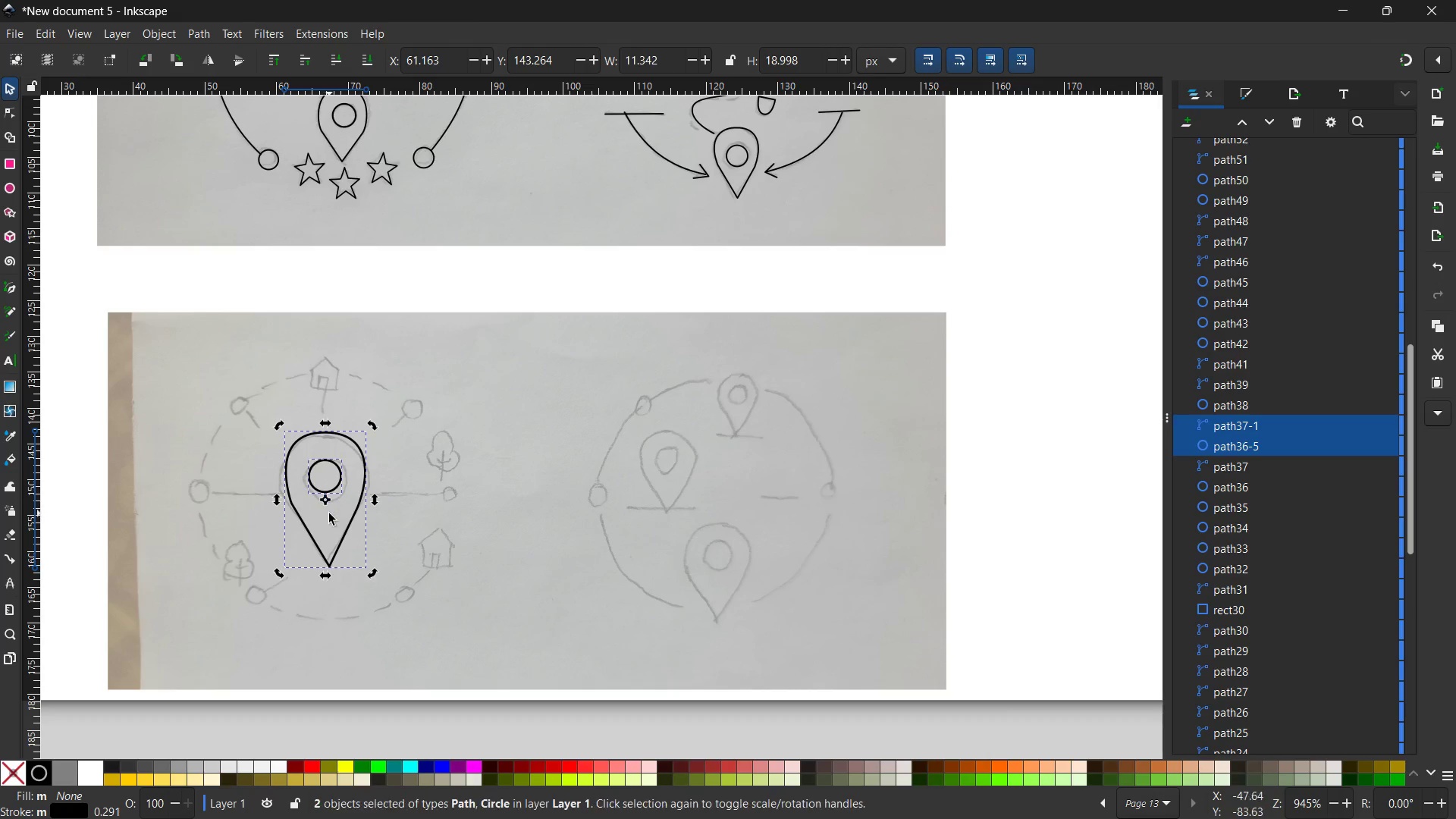 
left_click([329, 513])
 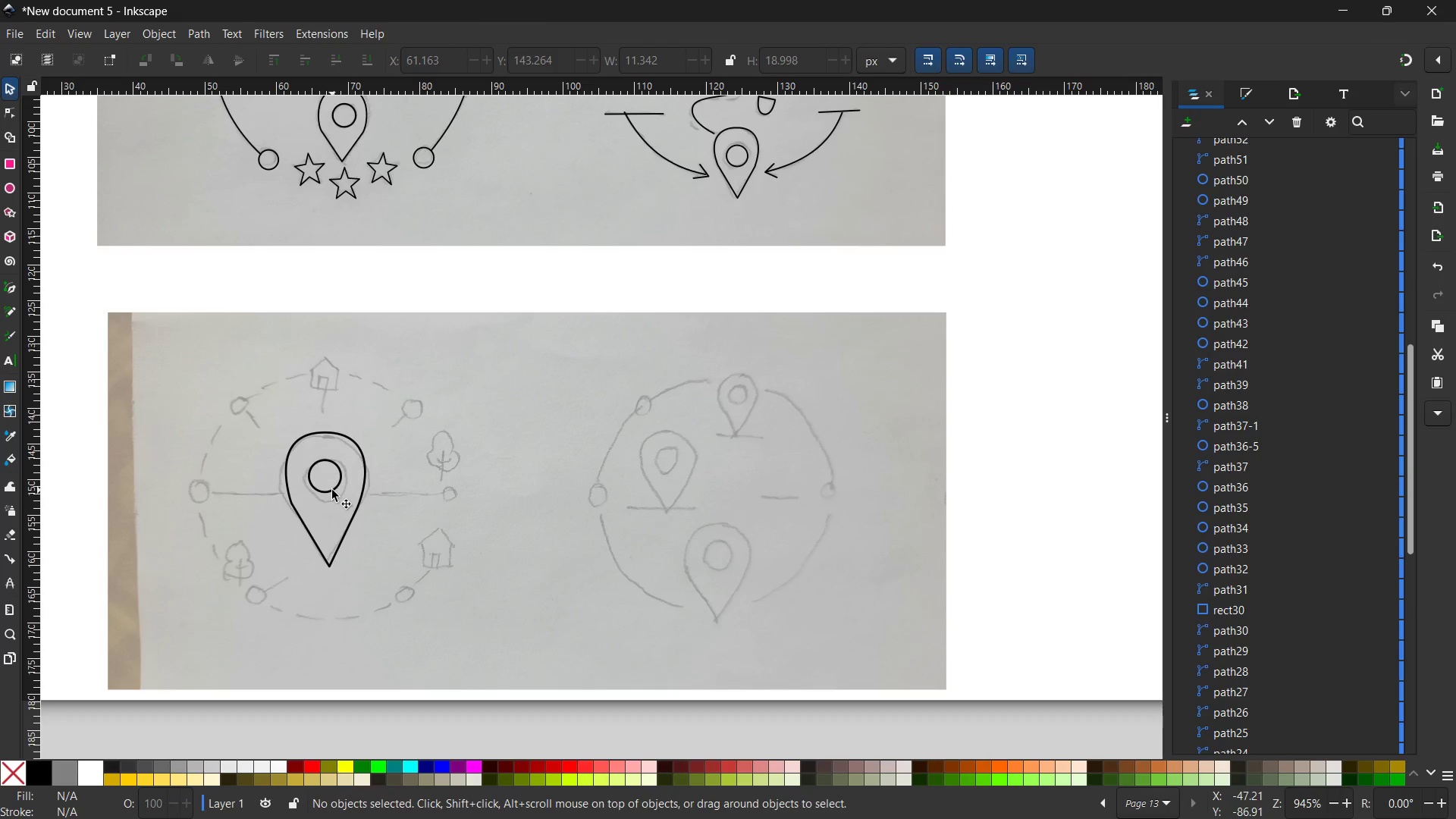 
left_click([332, 490])
 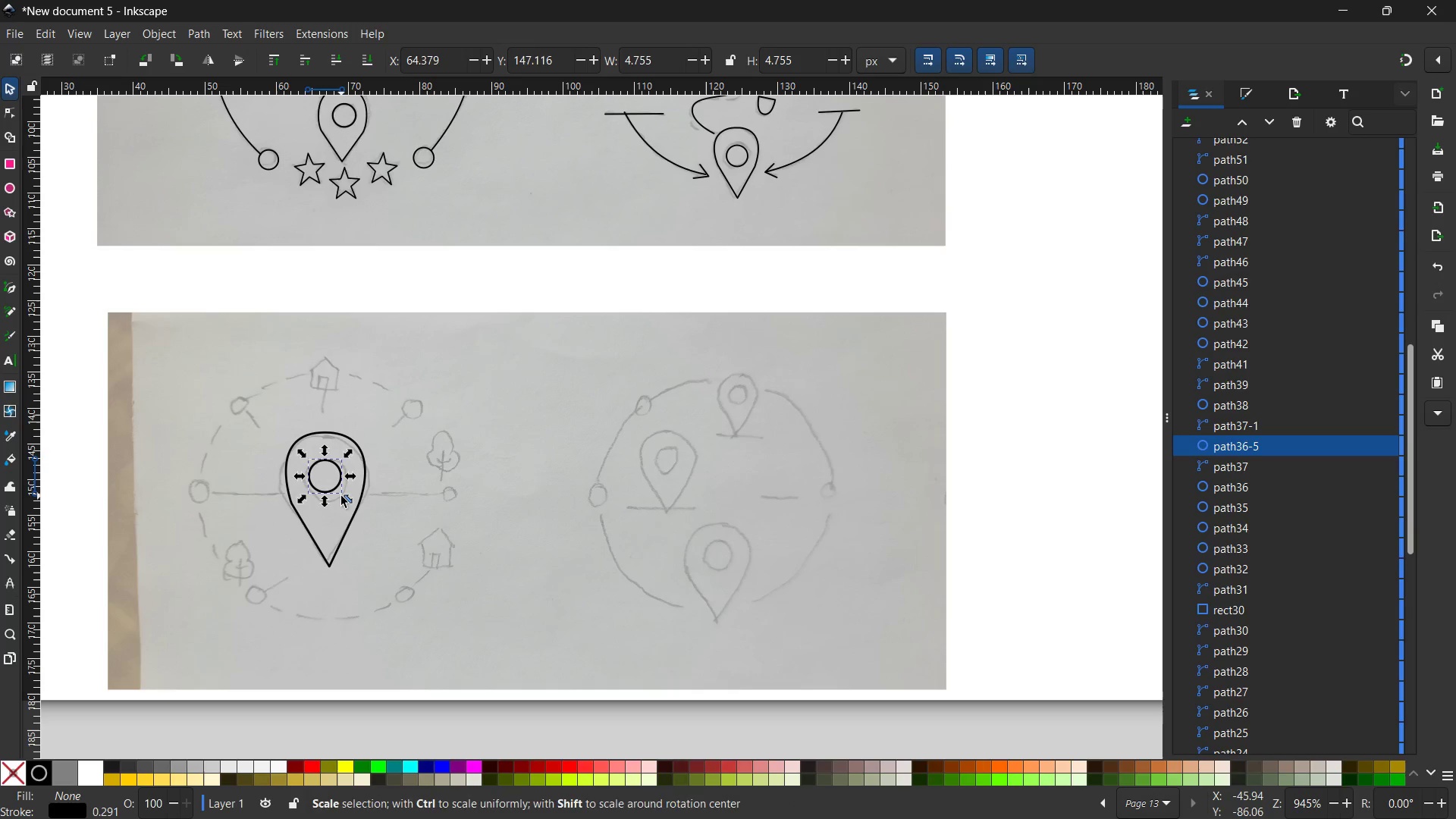 
hold_key(key=ControlLeft, duration=1.88)
left_click_drag(start_coordinate=[346, 498], to_coordinate=[355, 506])
 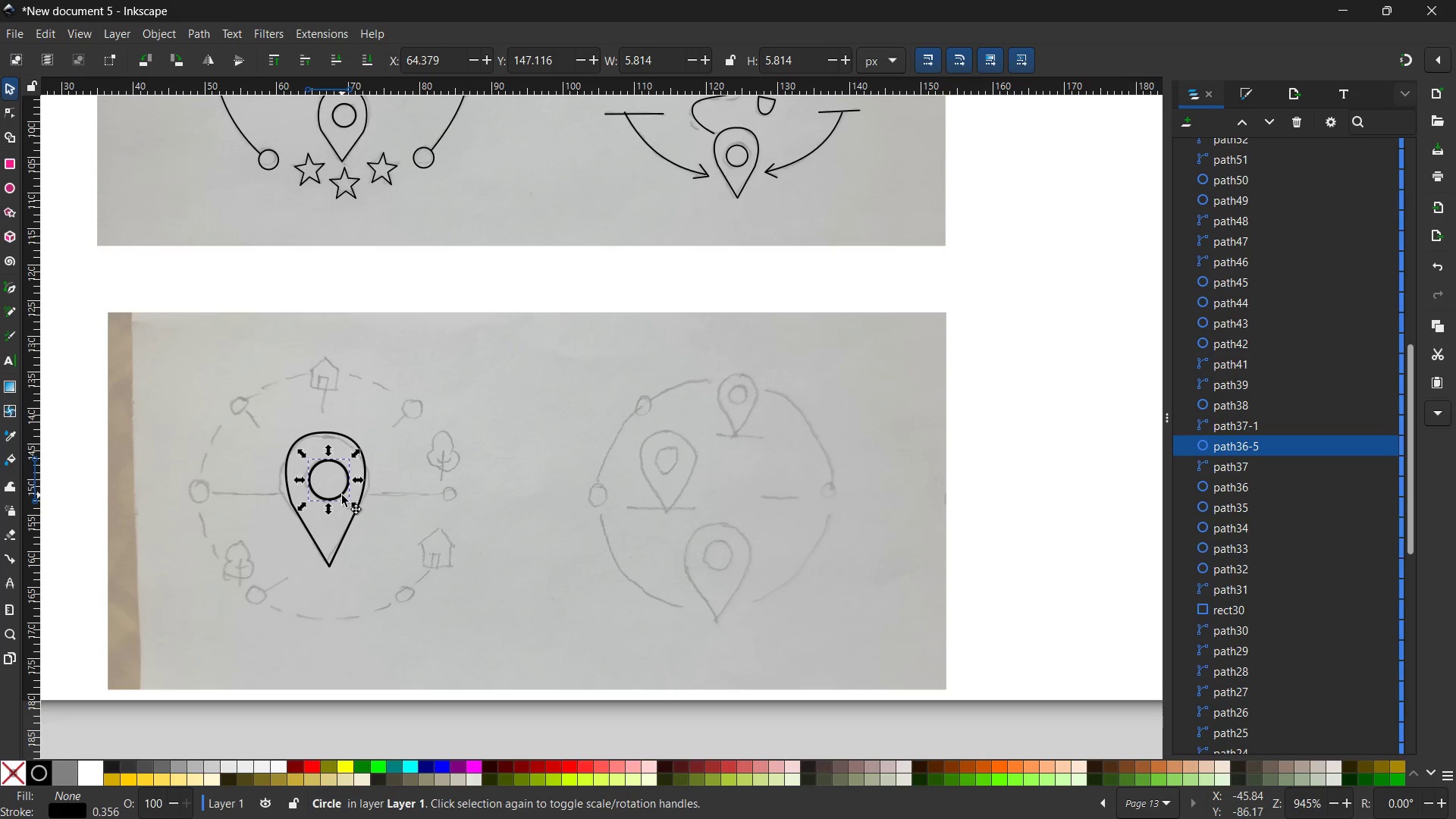 
left_click_drag(start_coordinate=[342, 495], to_coordinate=[337, 495])
 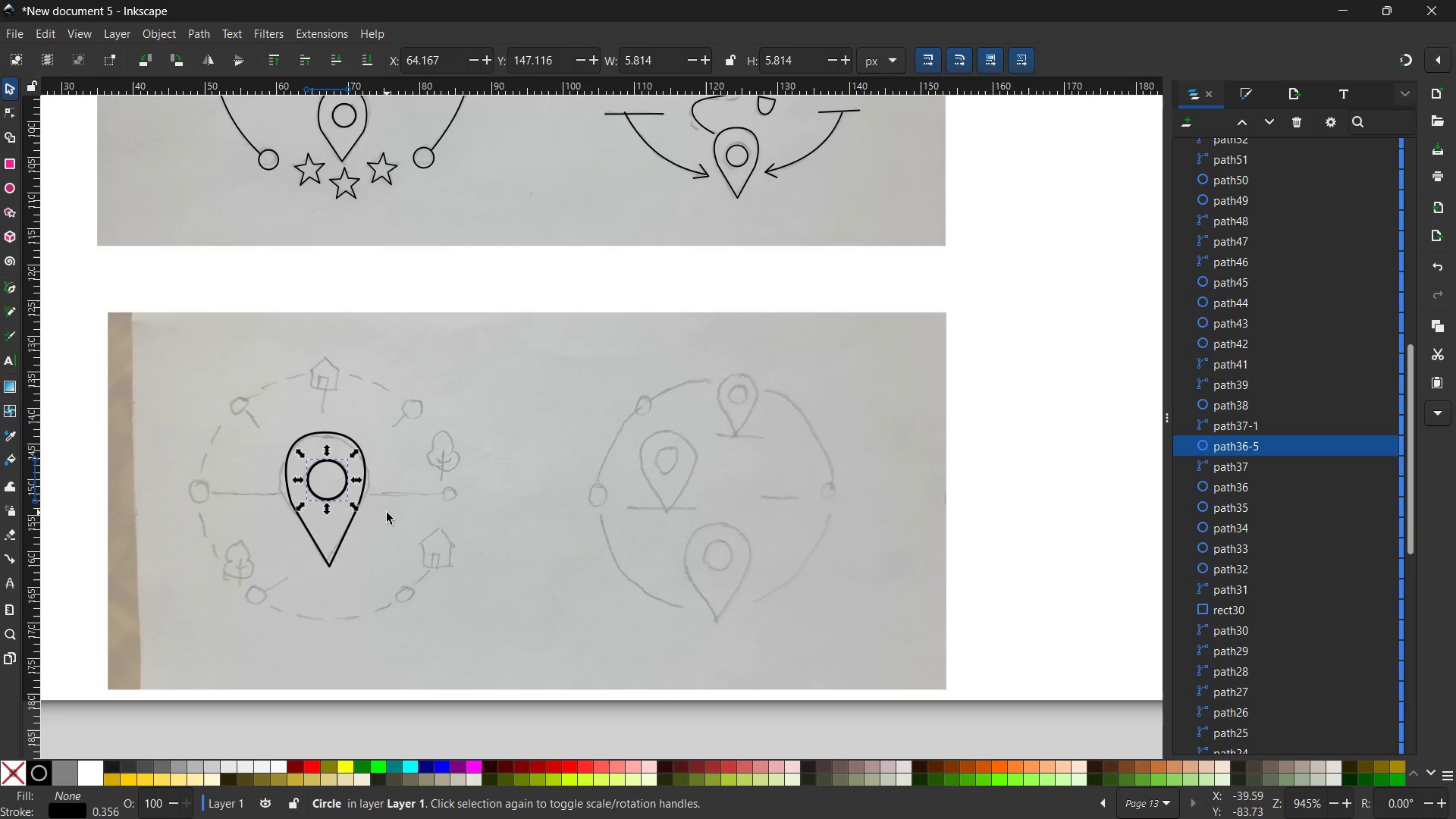 
left_click([387, 513])
 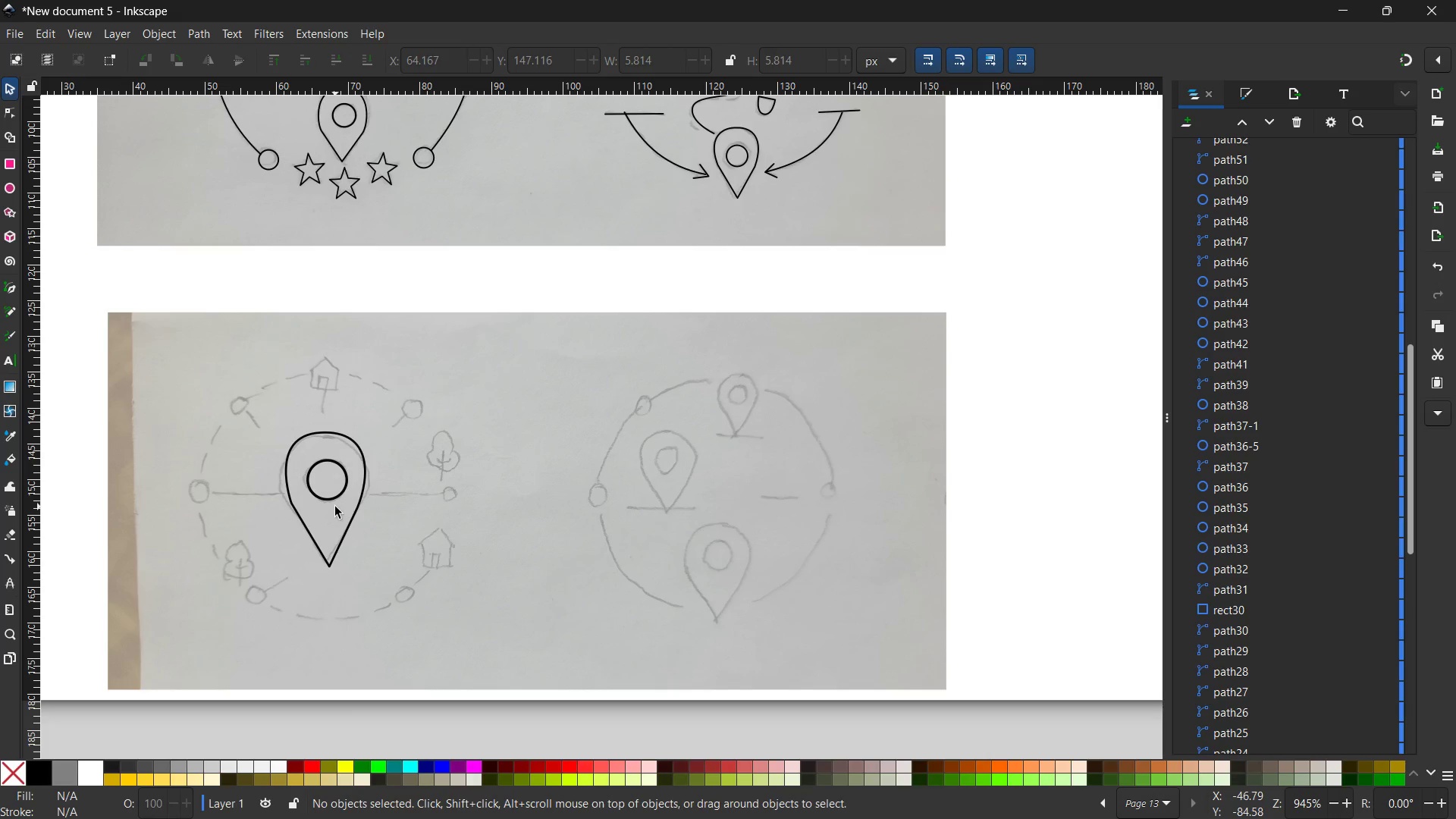 
hold_key(key=ControlLeft, duration=0.33)
scroll: coordinate [335, 507], scroll_direction: up, amount: 3.0
 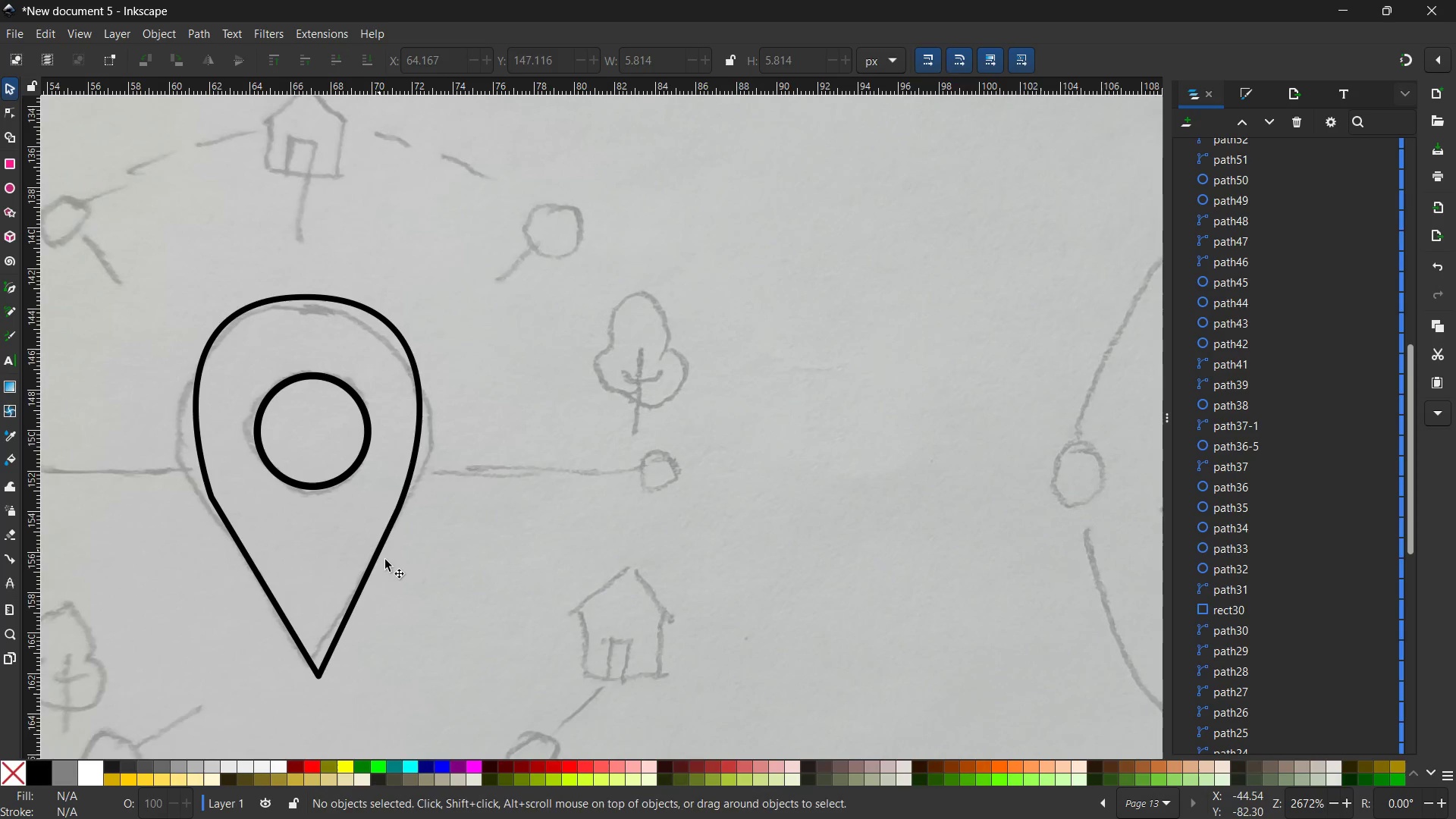 
hold_key(key=Space, duration=0.59)
 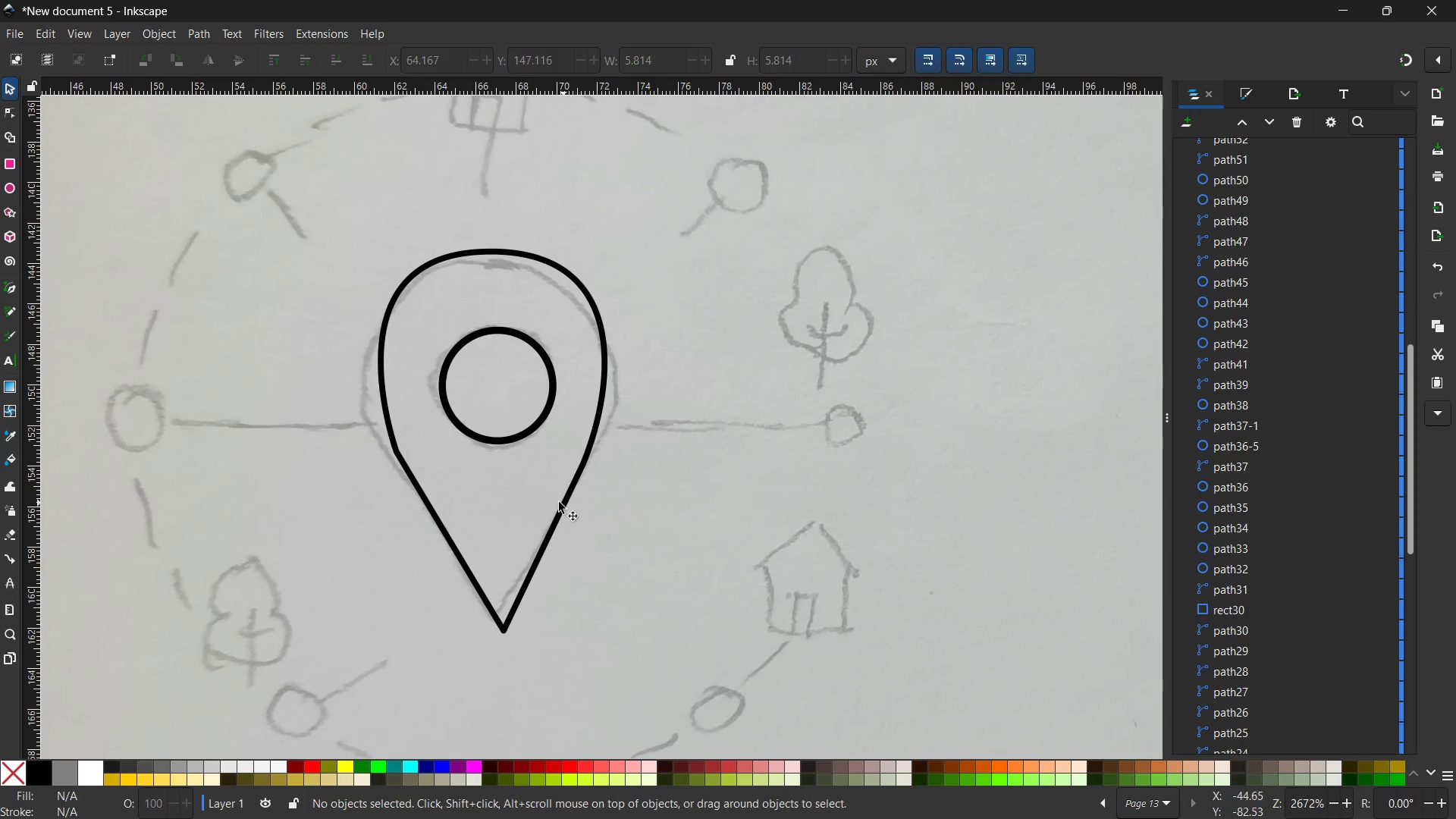 
left_click_drag(start_coordinate=[403, 588], to_coordinate=[581, 509])
 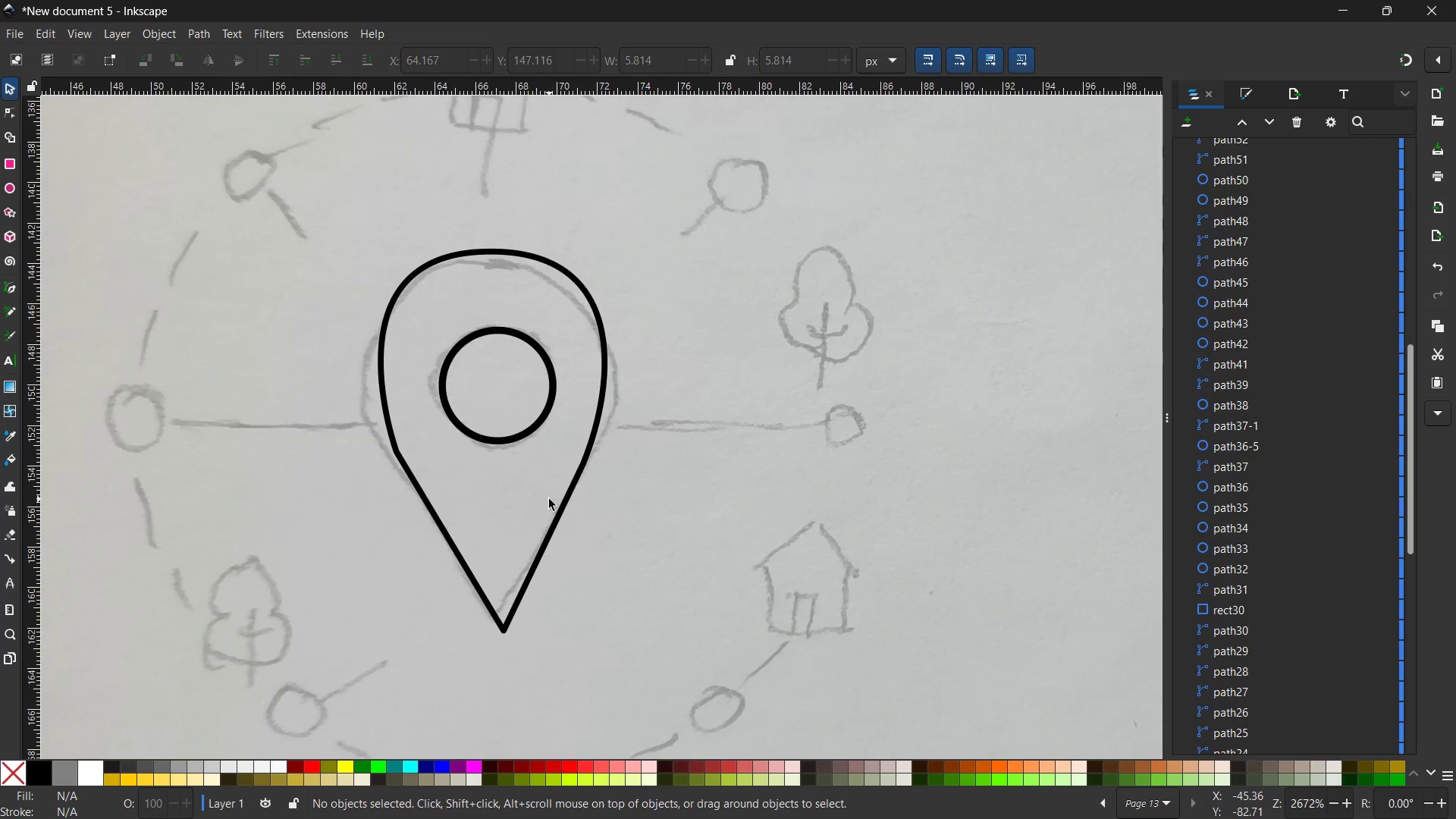 
hold_key(key=ControlLeft, duration=0.88)
scroll: coordinate [549, 499], scroll_direction: down, amount: 2.0
 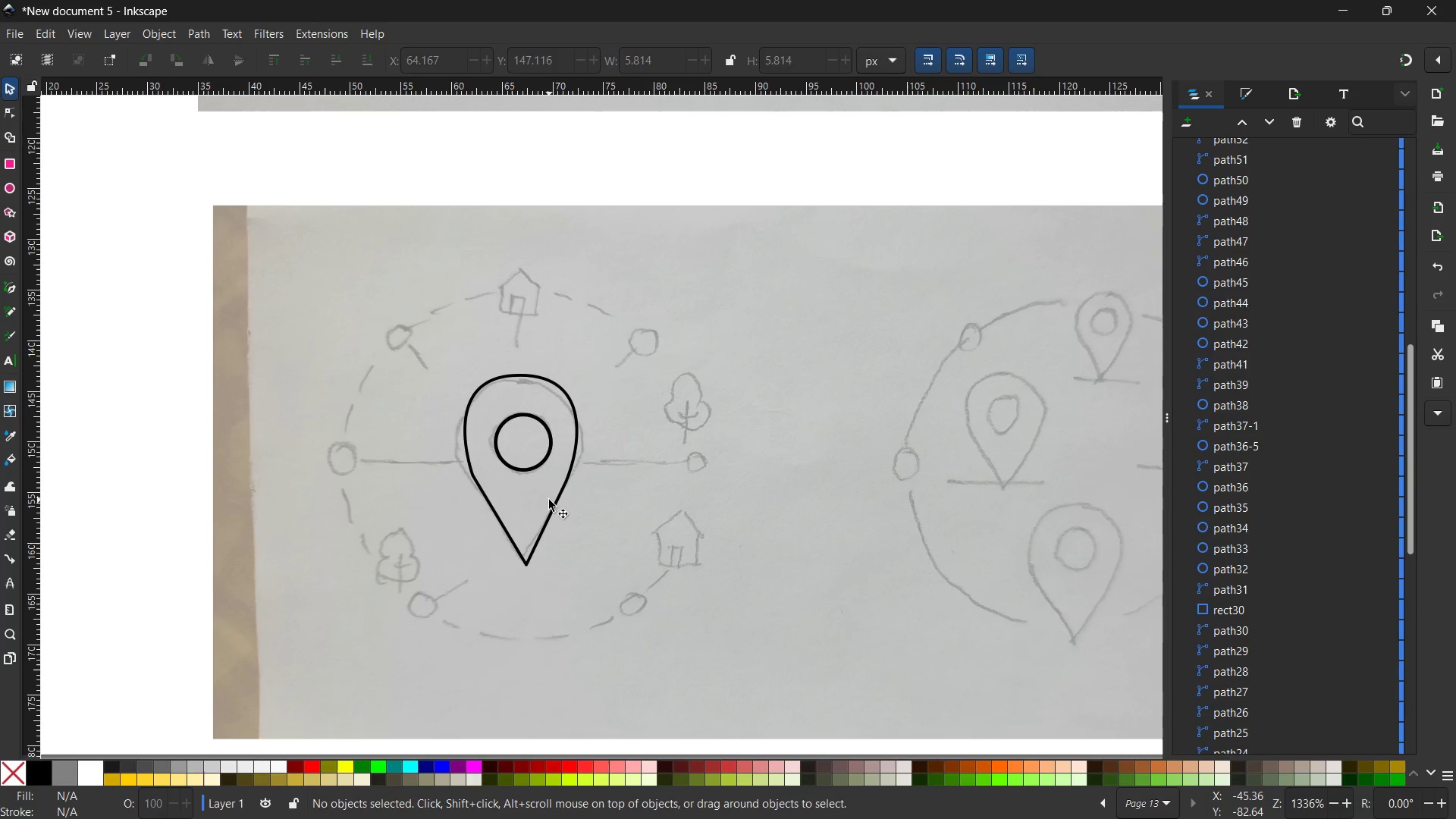 
wait(94.38)
 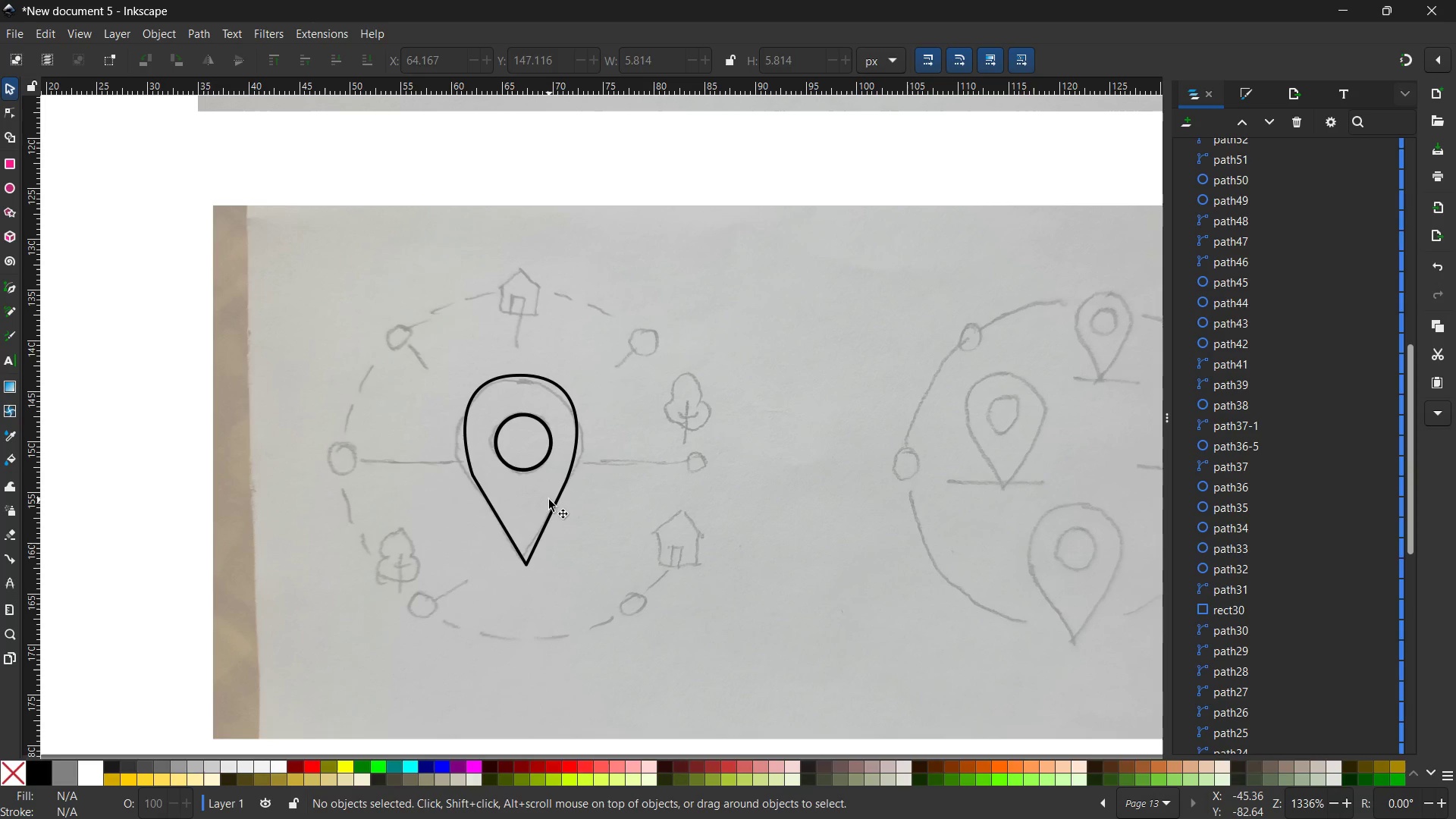 
hold_key(key=ControlLeft, duration=0.34)
scroll: coordinate [522, 484], scroll_direction: up, amount: 3.0
 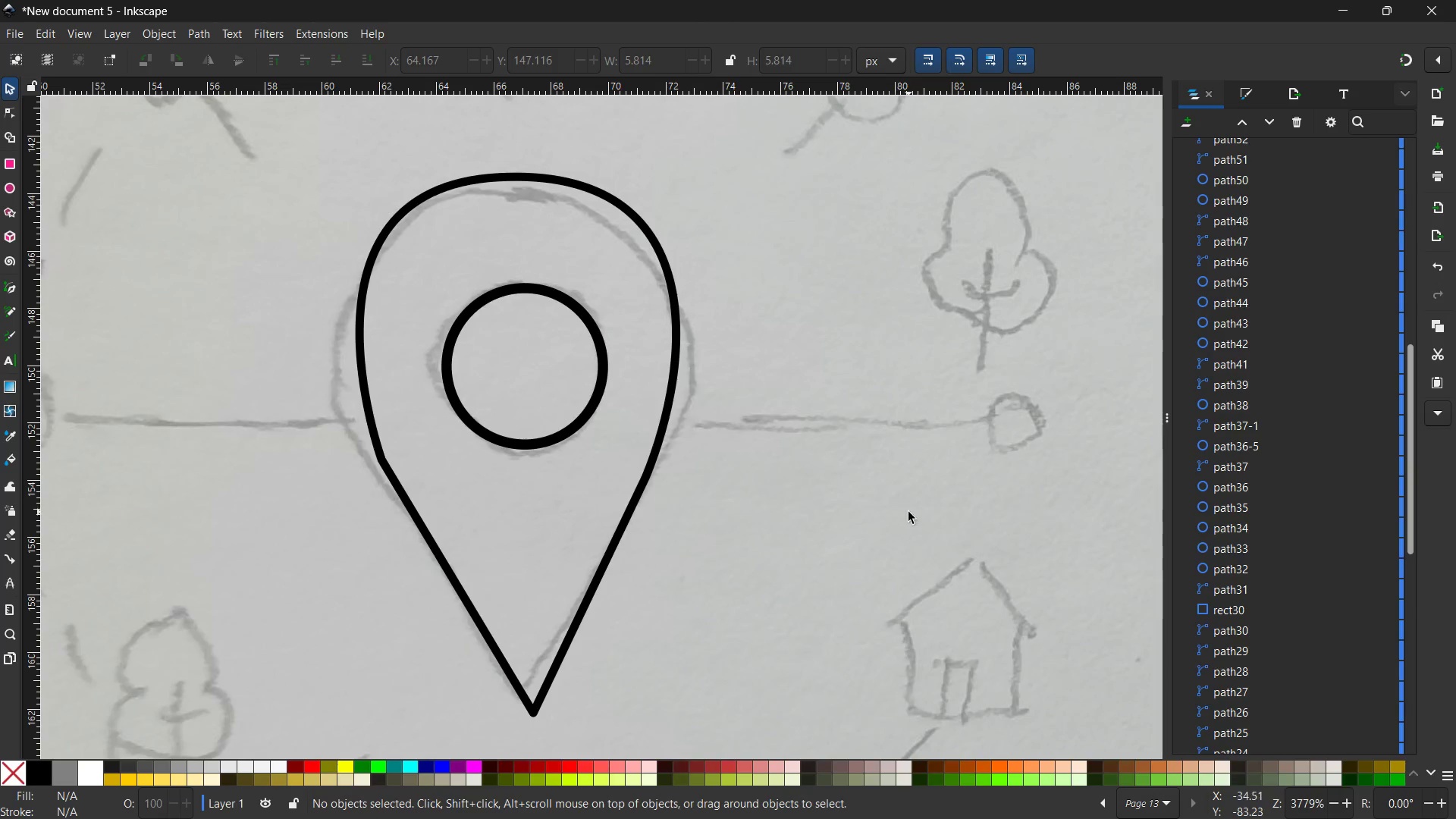 
hold_key(key=Space, duration=0.84)
 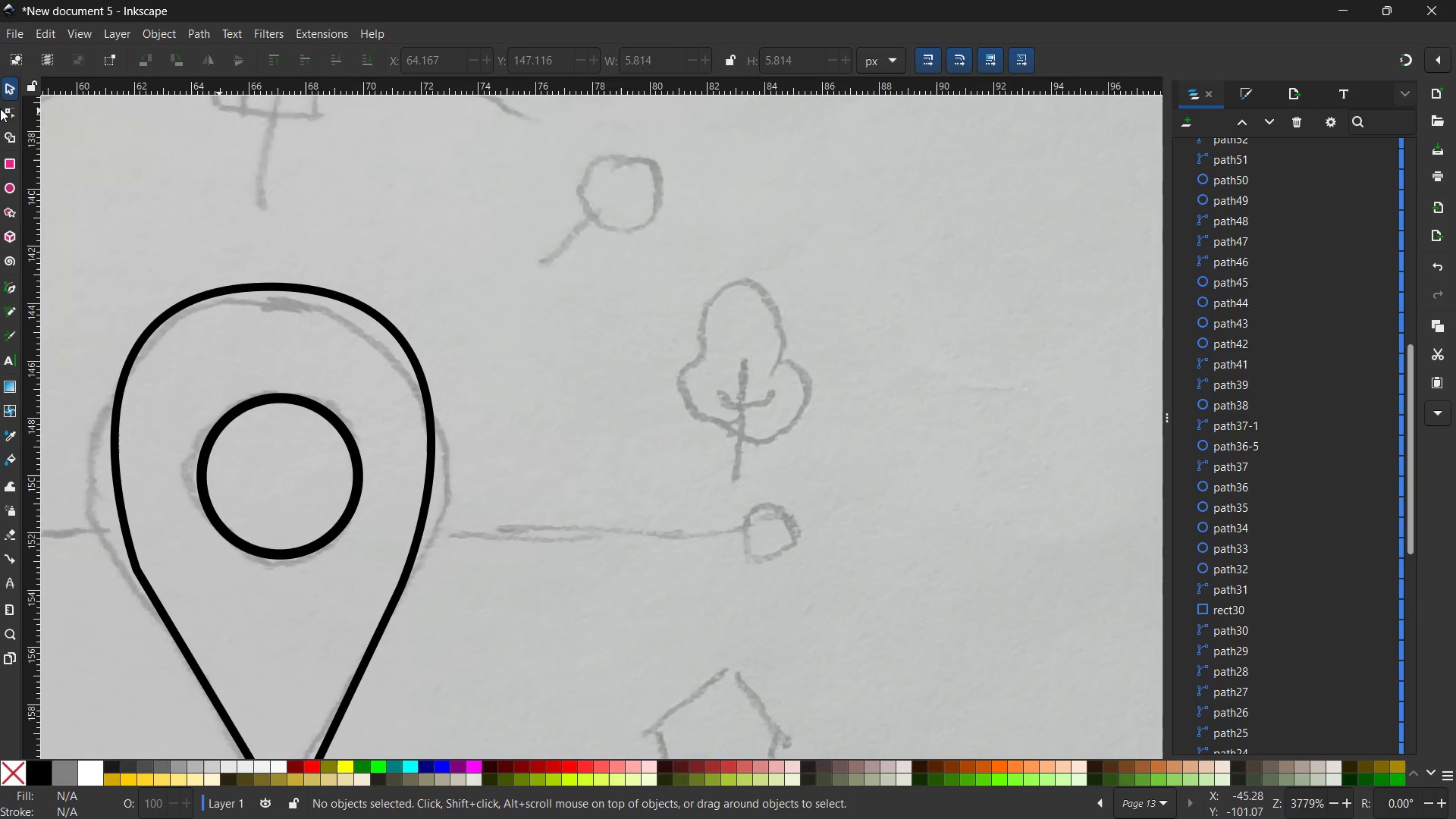 
left_click_drag(start_coordinate=[873, 508], to_coordinate=[632, 619])
 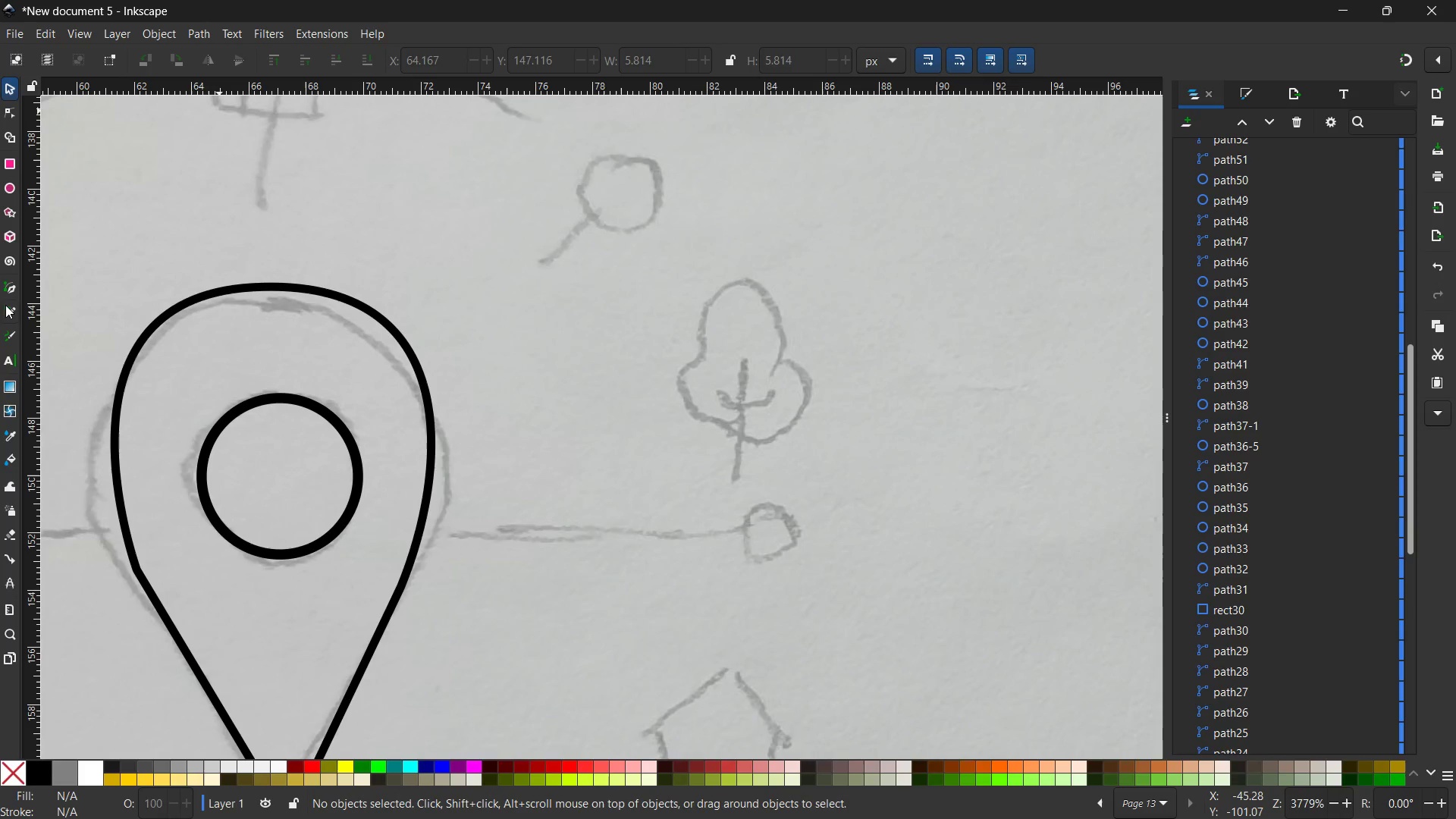 
left_click([2, 289])
 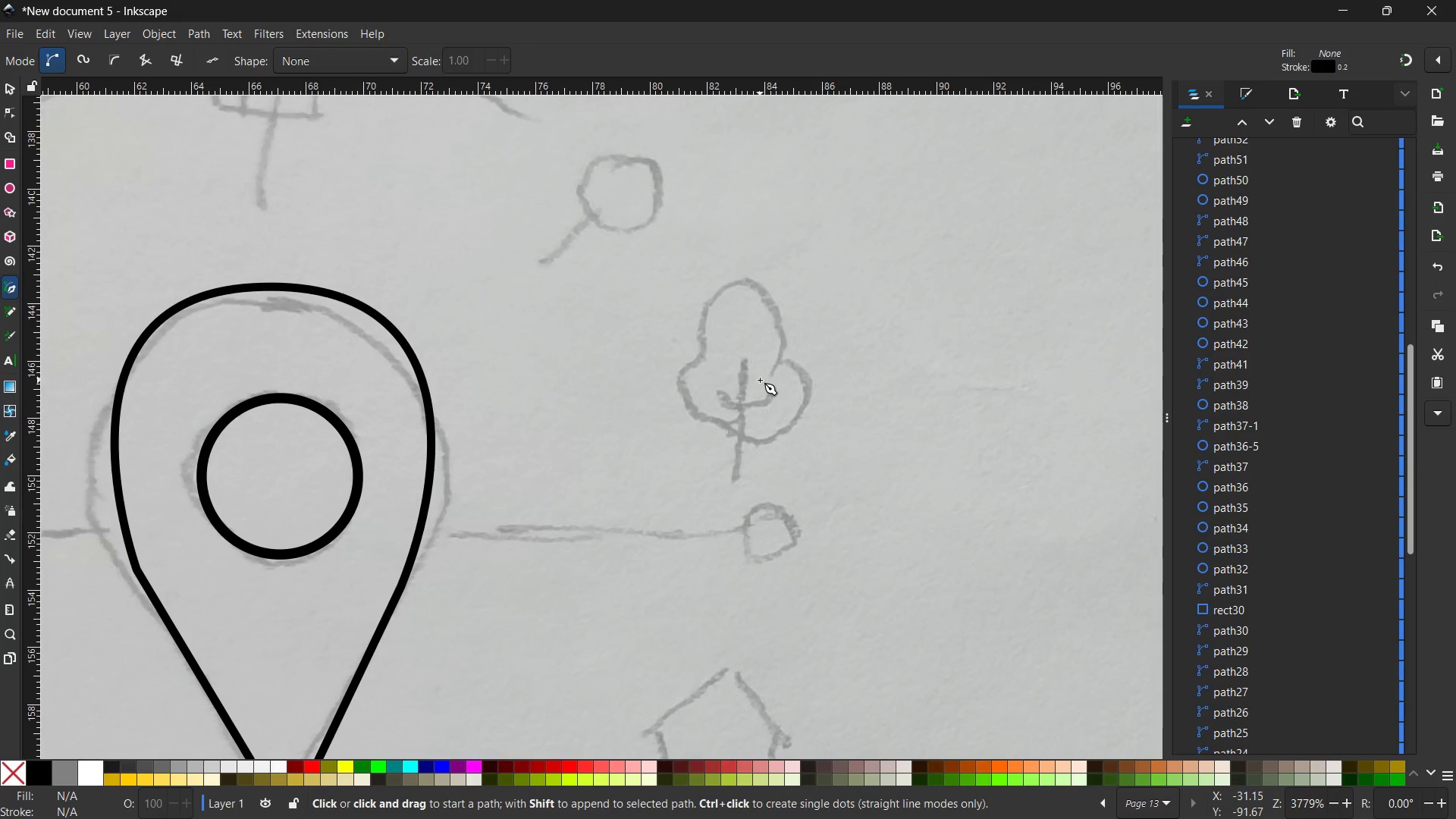 
wait(26.02)
 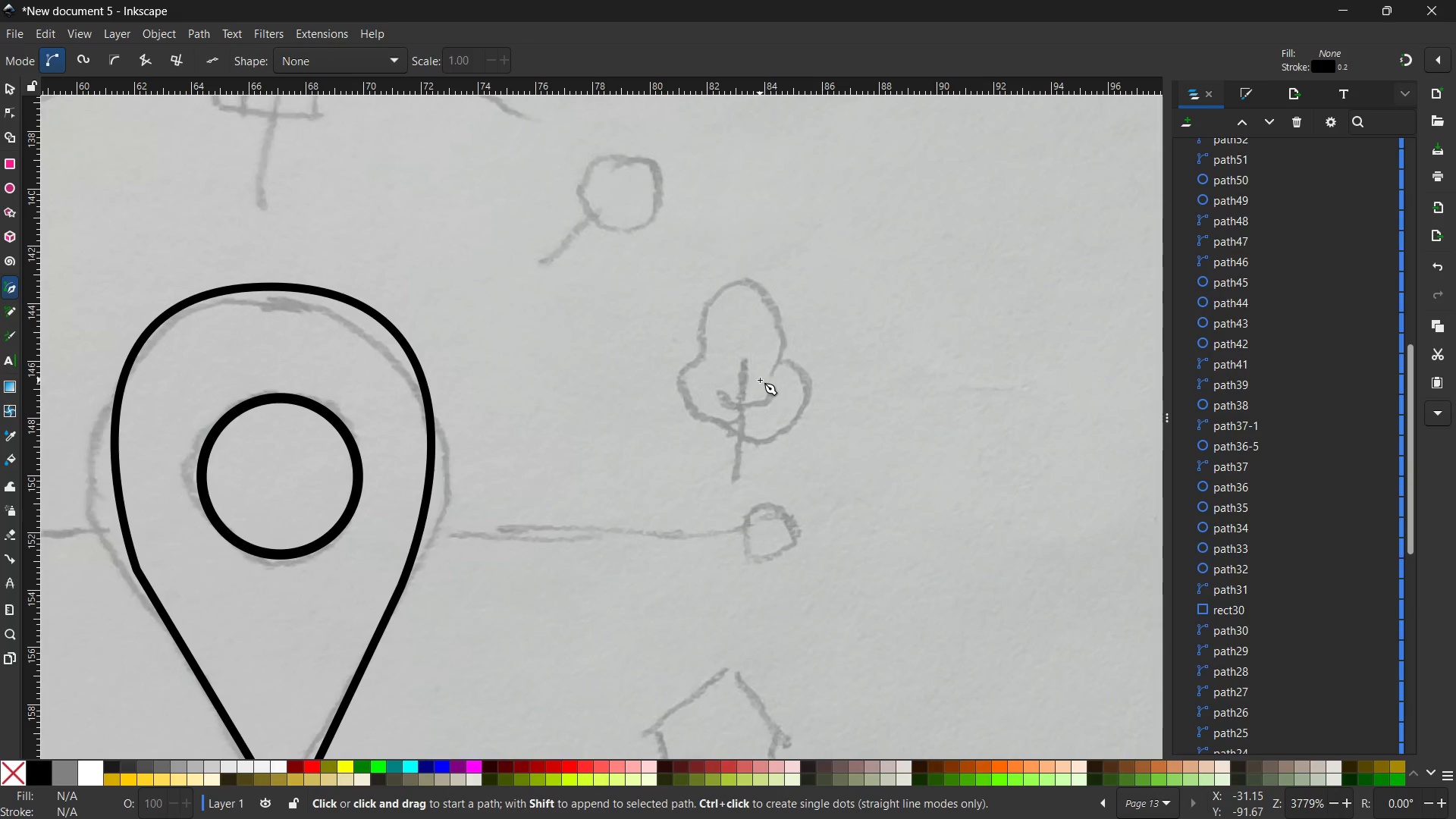 
left_click([693, 416])
 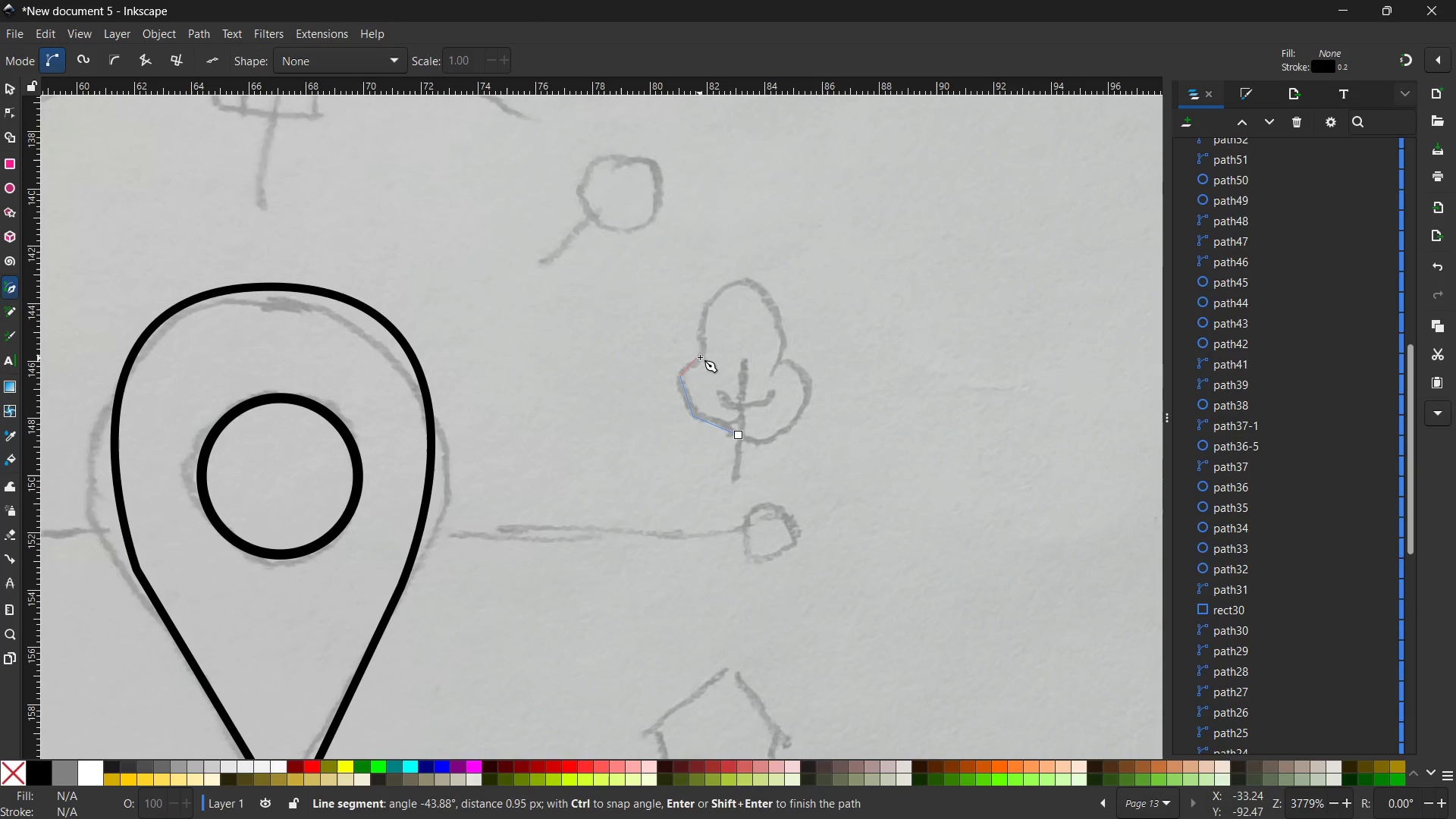 
double_click([702, 356])
 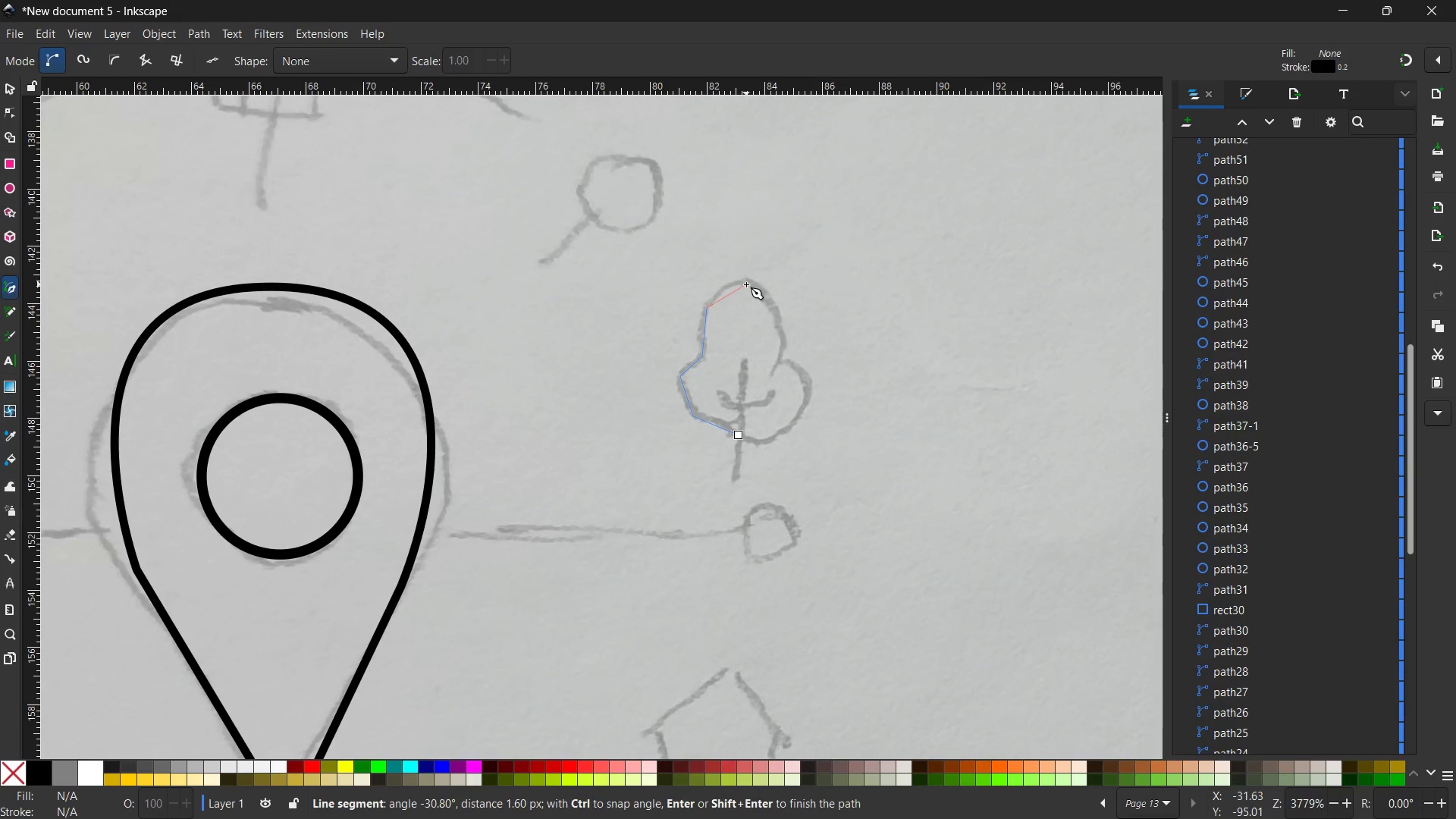 
left_click([746, 278])
 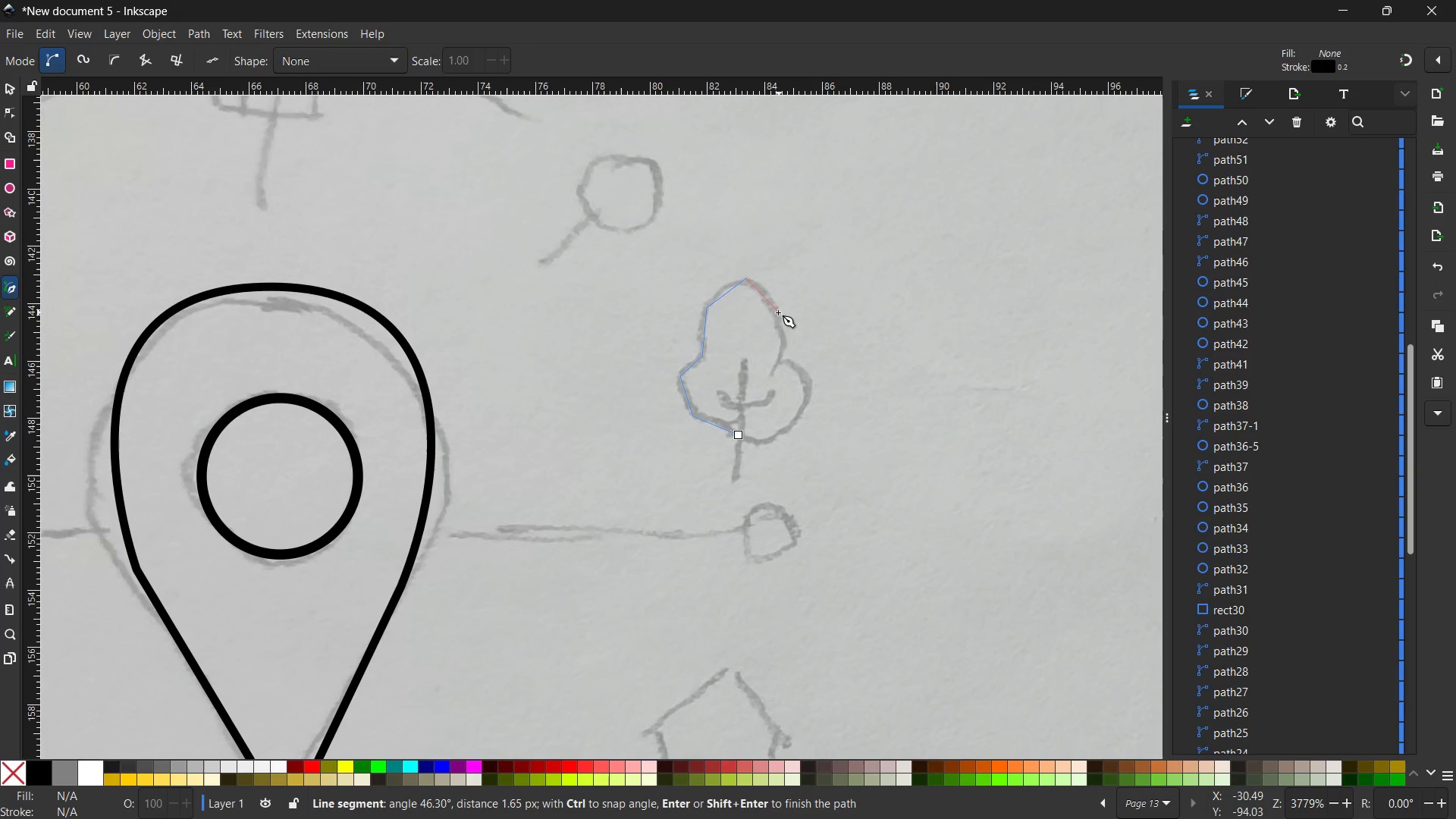 
left_click([778, 312])
 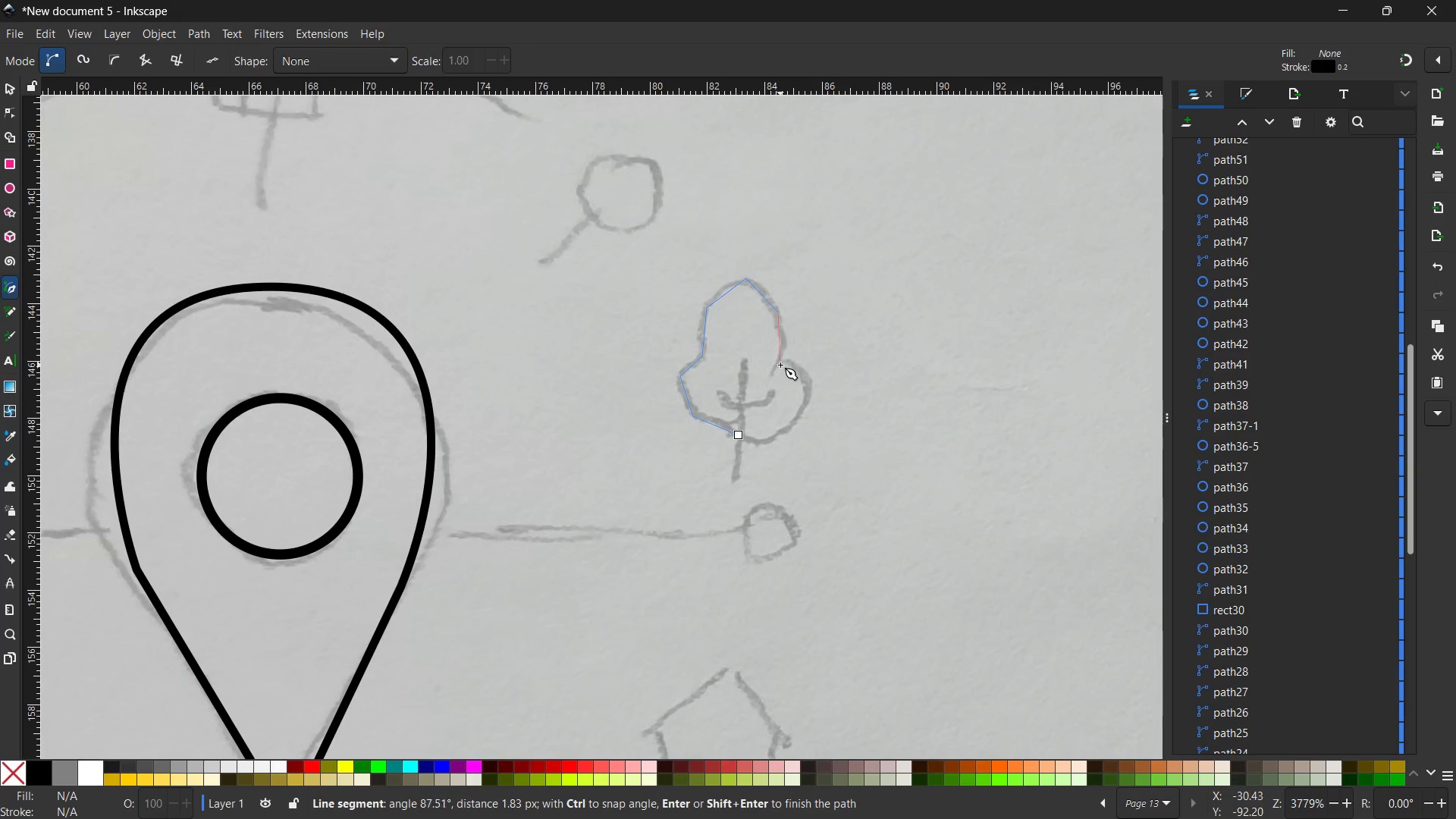 
left_click([780, 365])
 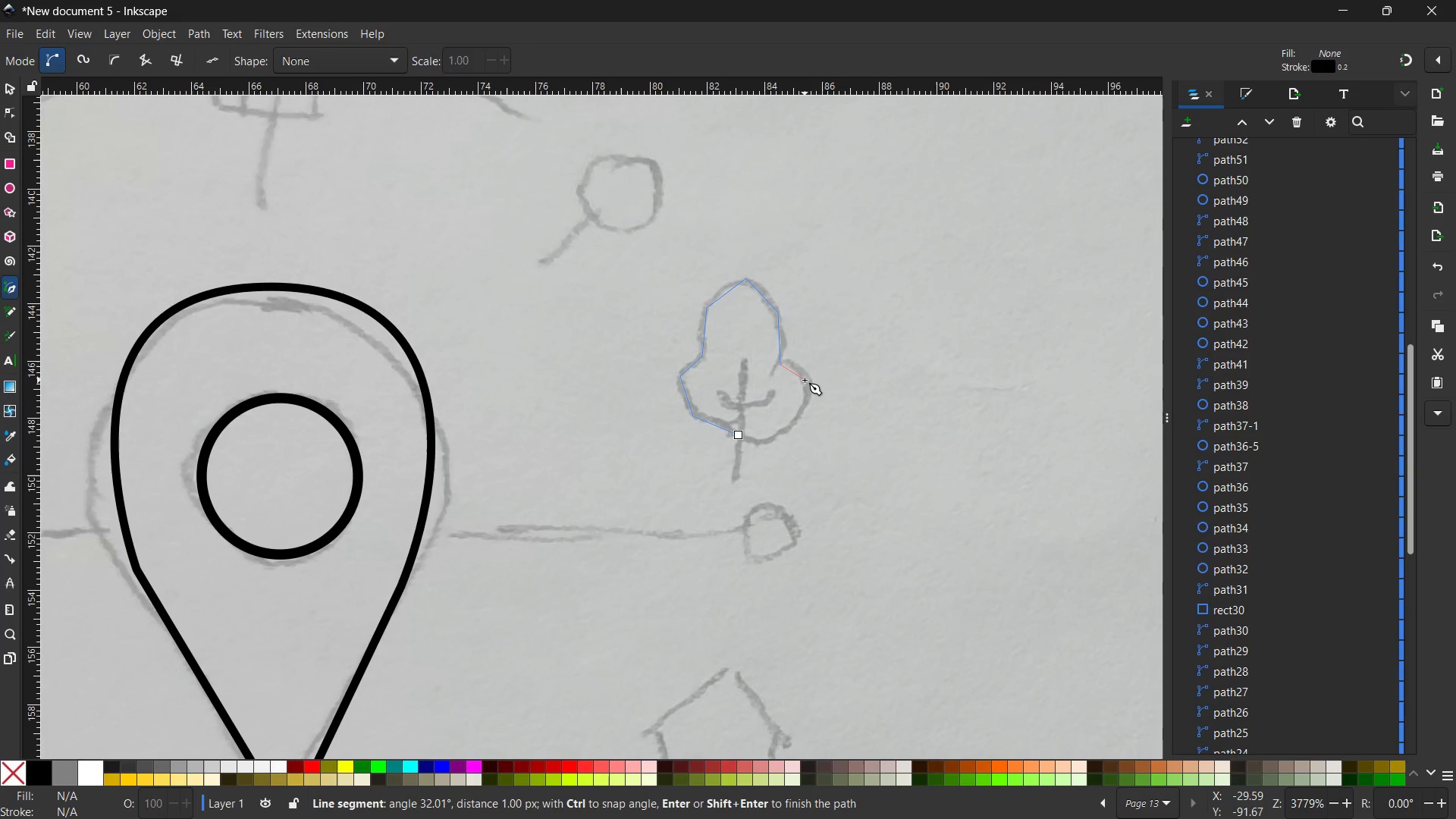 
left_click([805, 380])
 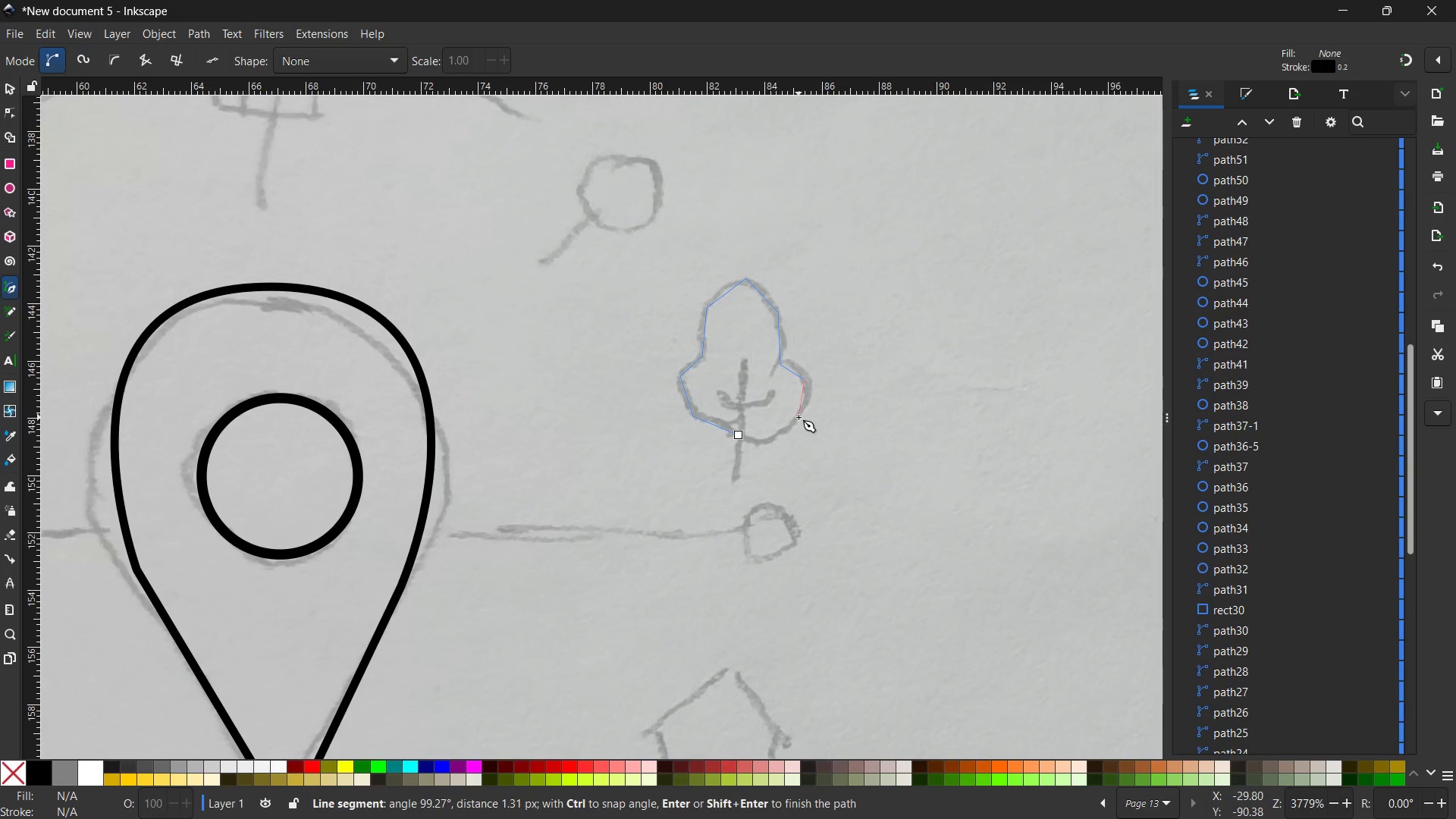 
left_click([799, 417])
 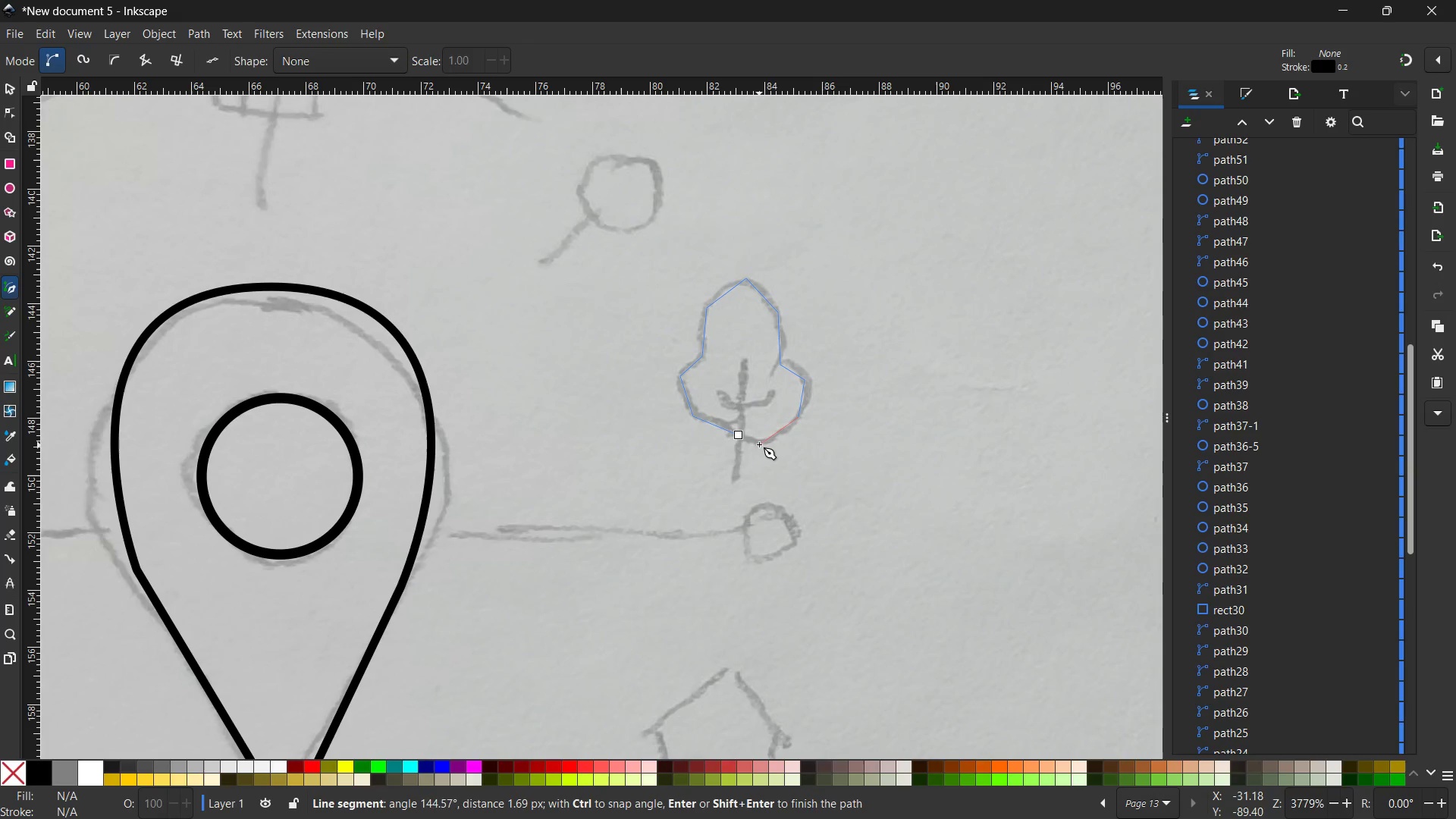 
left_click([759, 443])
 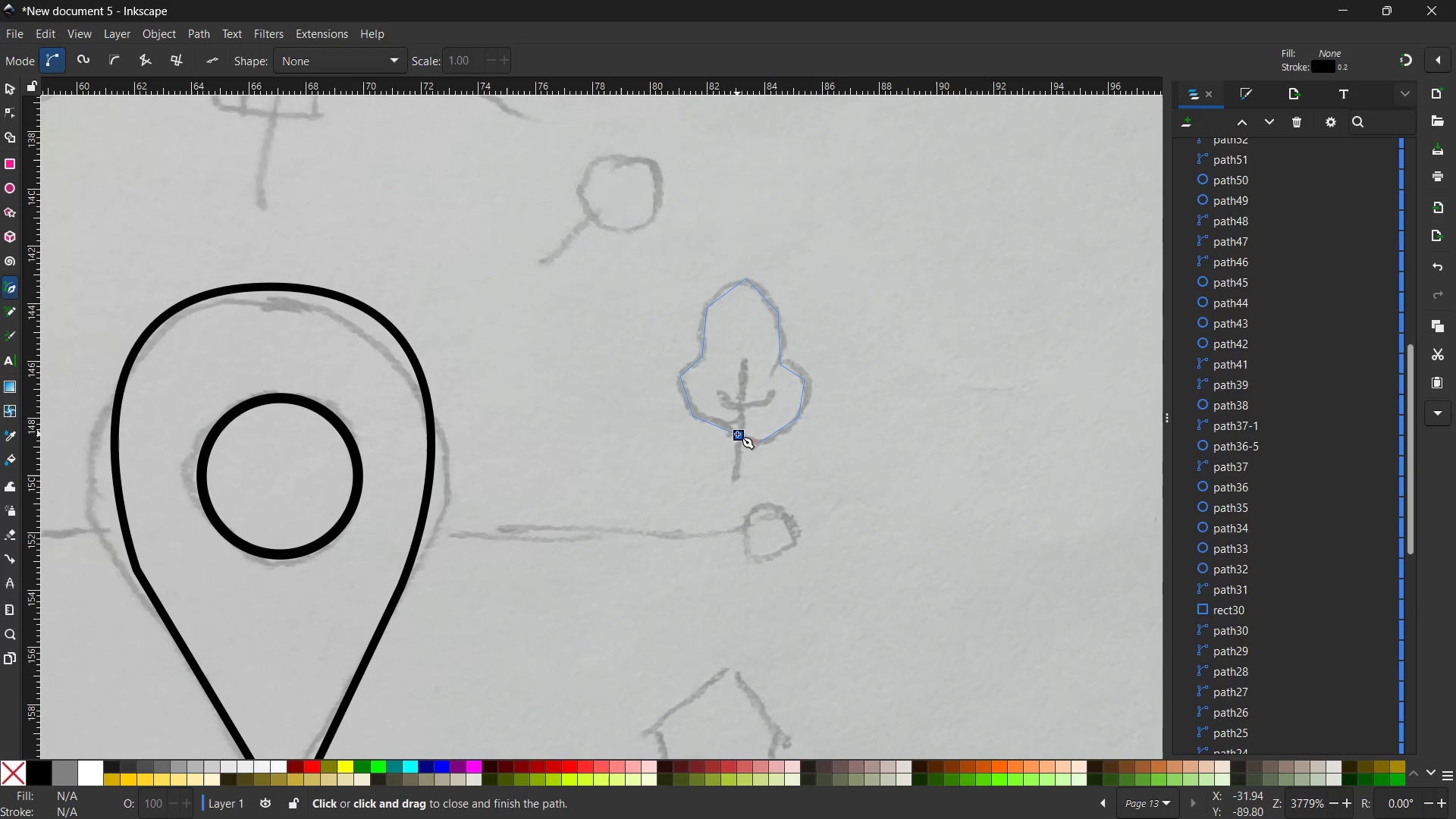 
left_click([737, 434])
 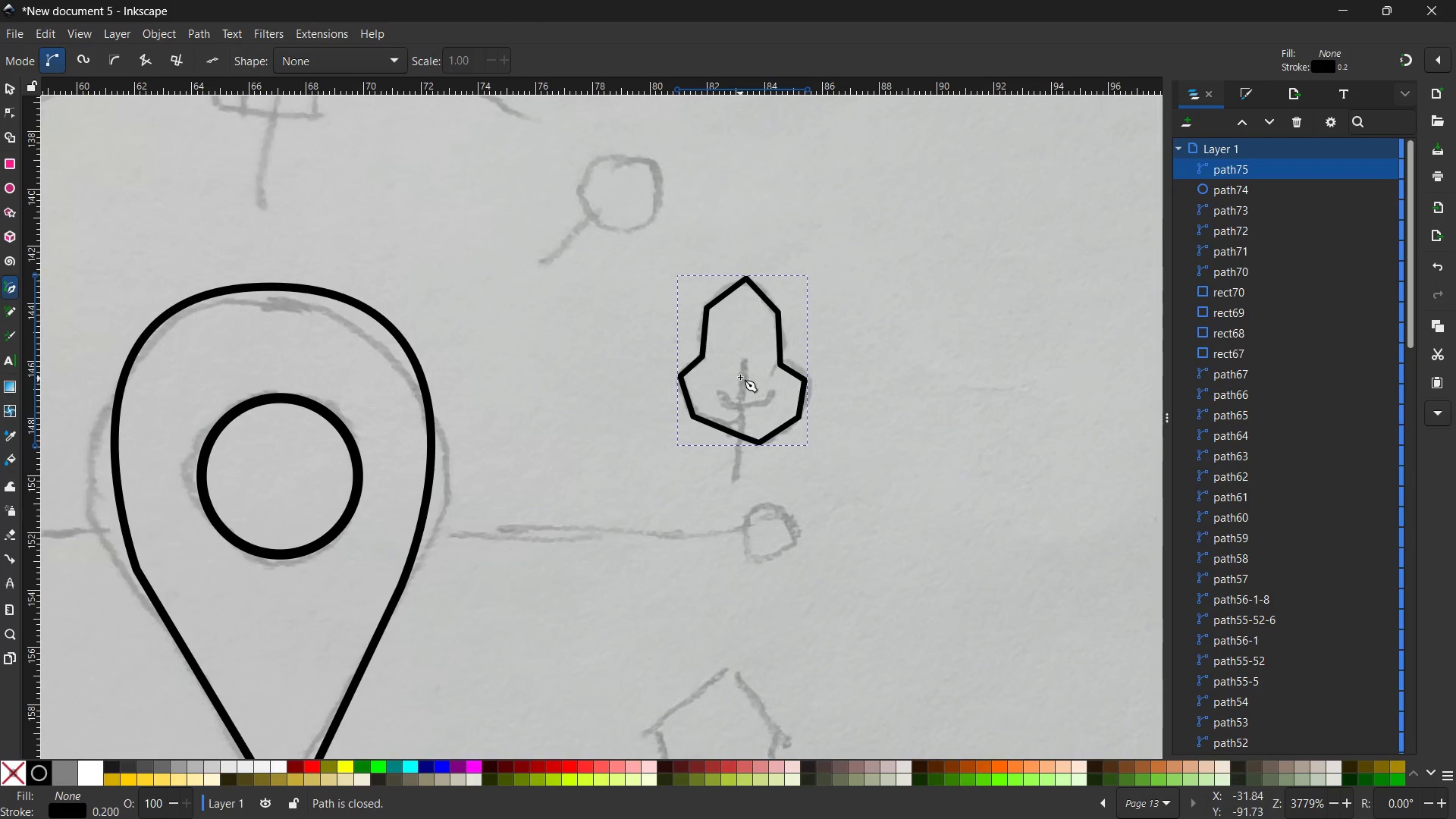 
left_click([740, 364])
 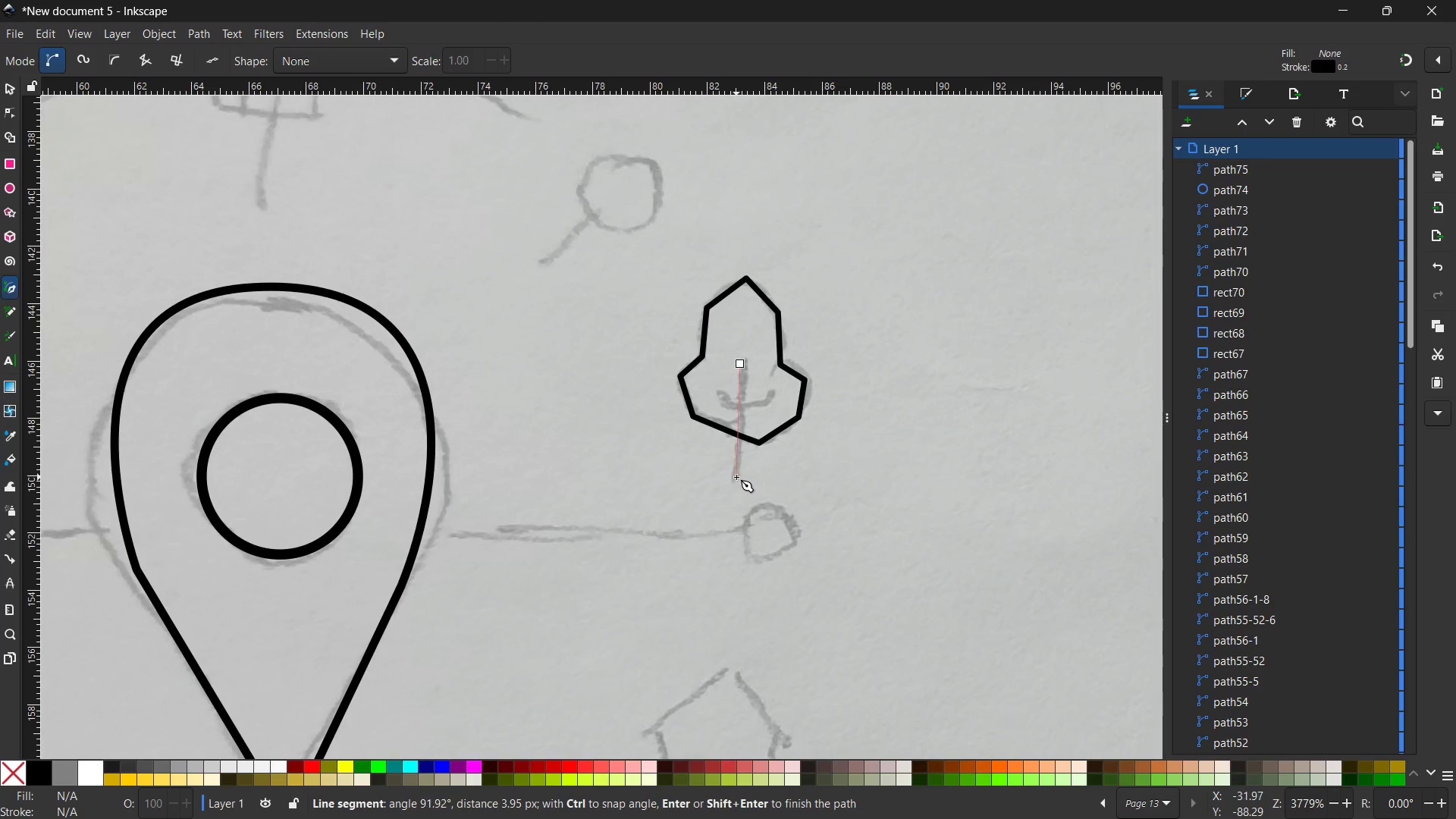 
left_click([736, 477])
 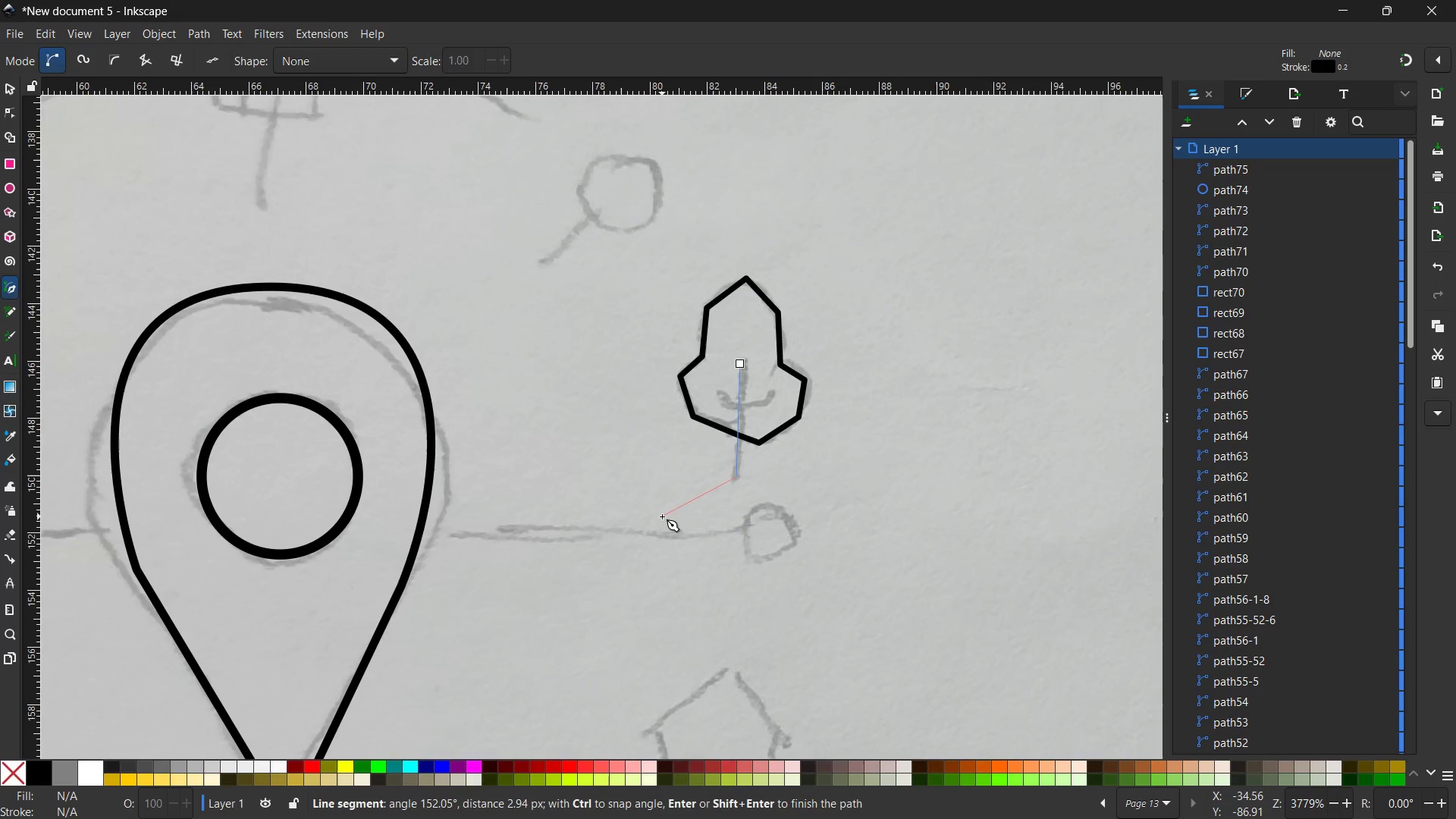 
key(Enter)
 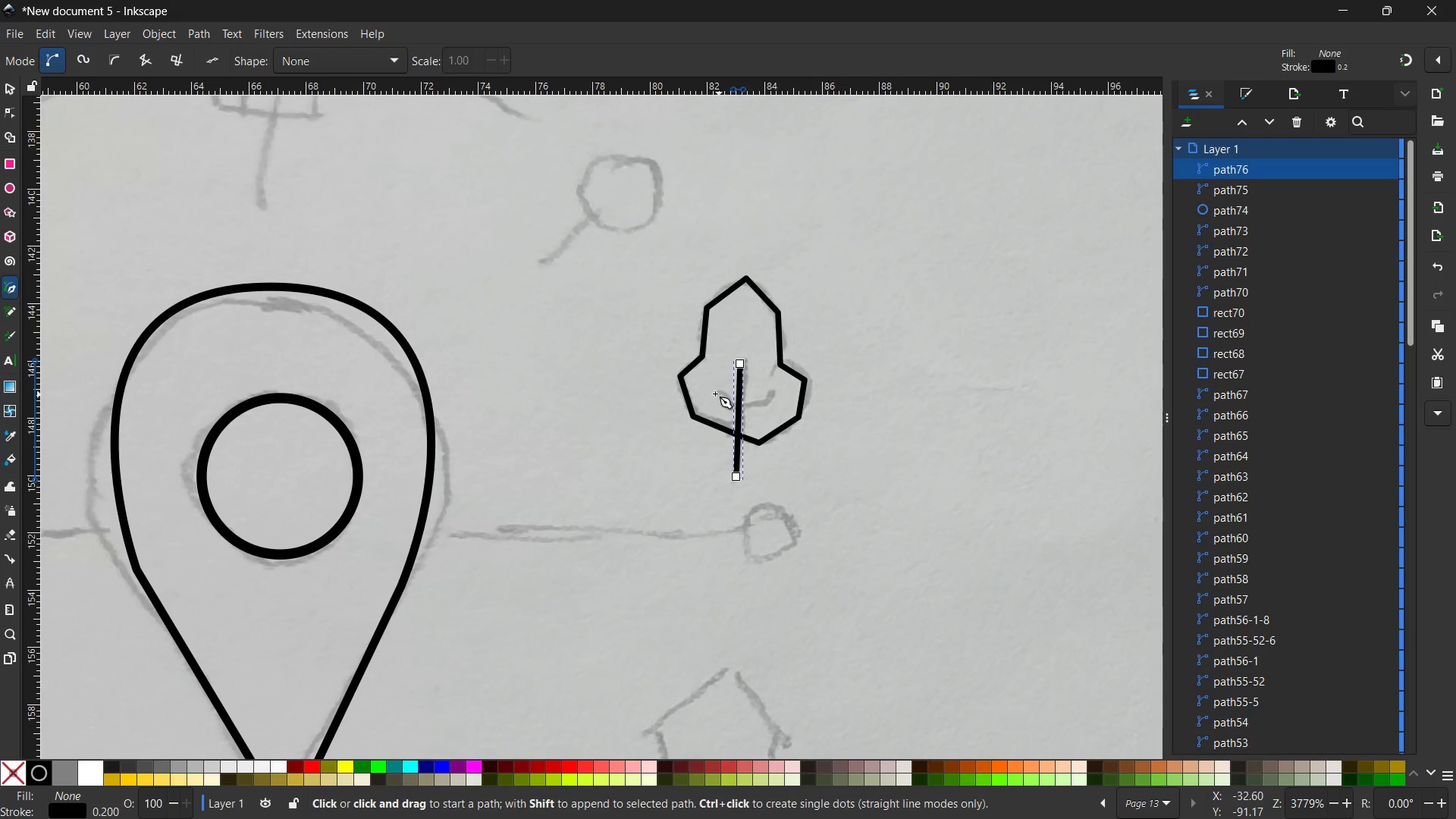 
left_click([720, 394])
 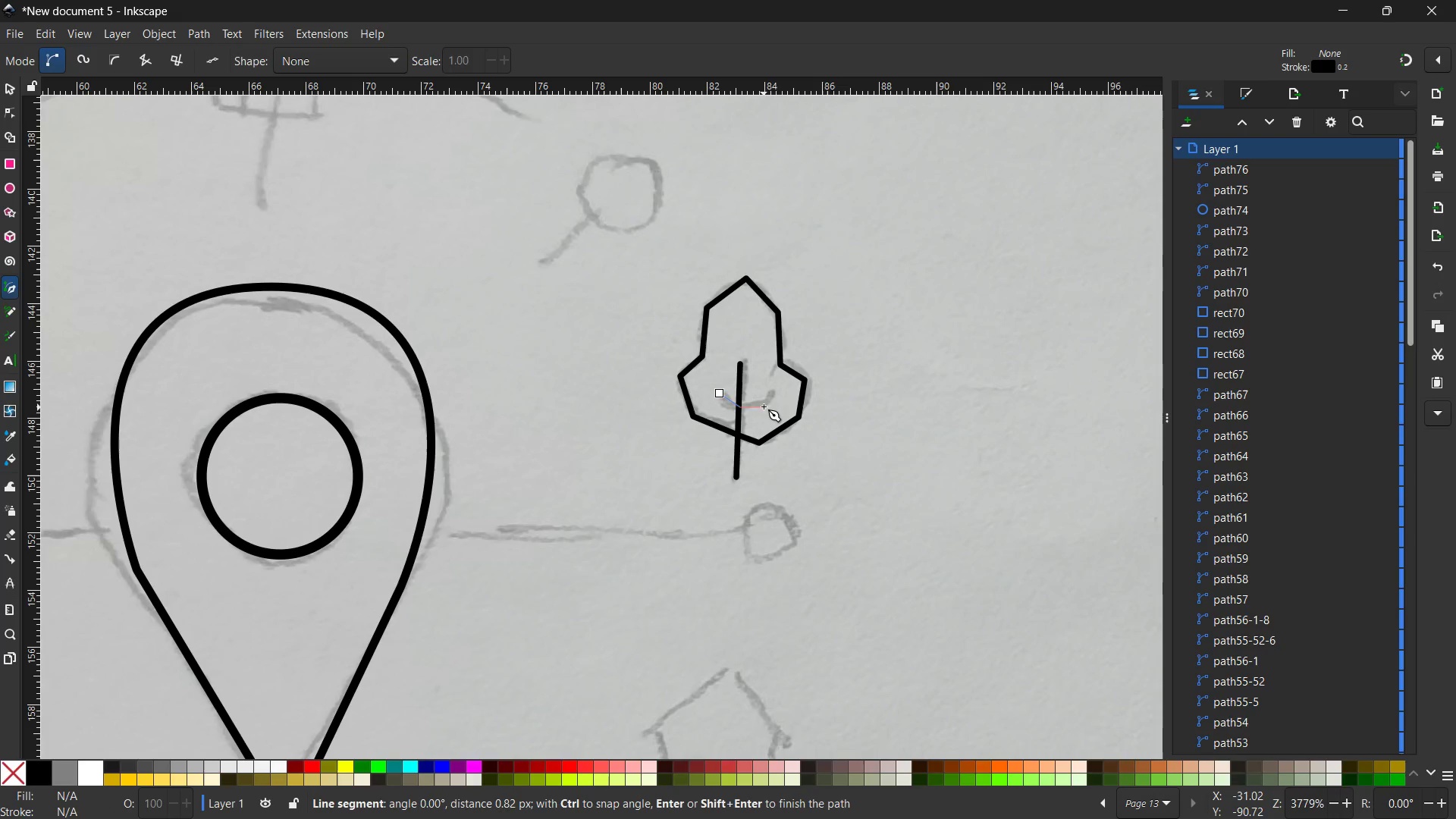 
left_click([755, 406])
 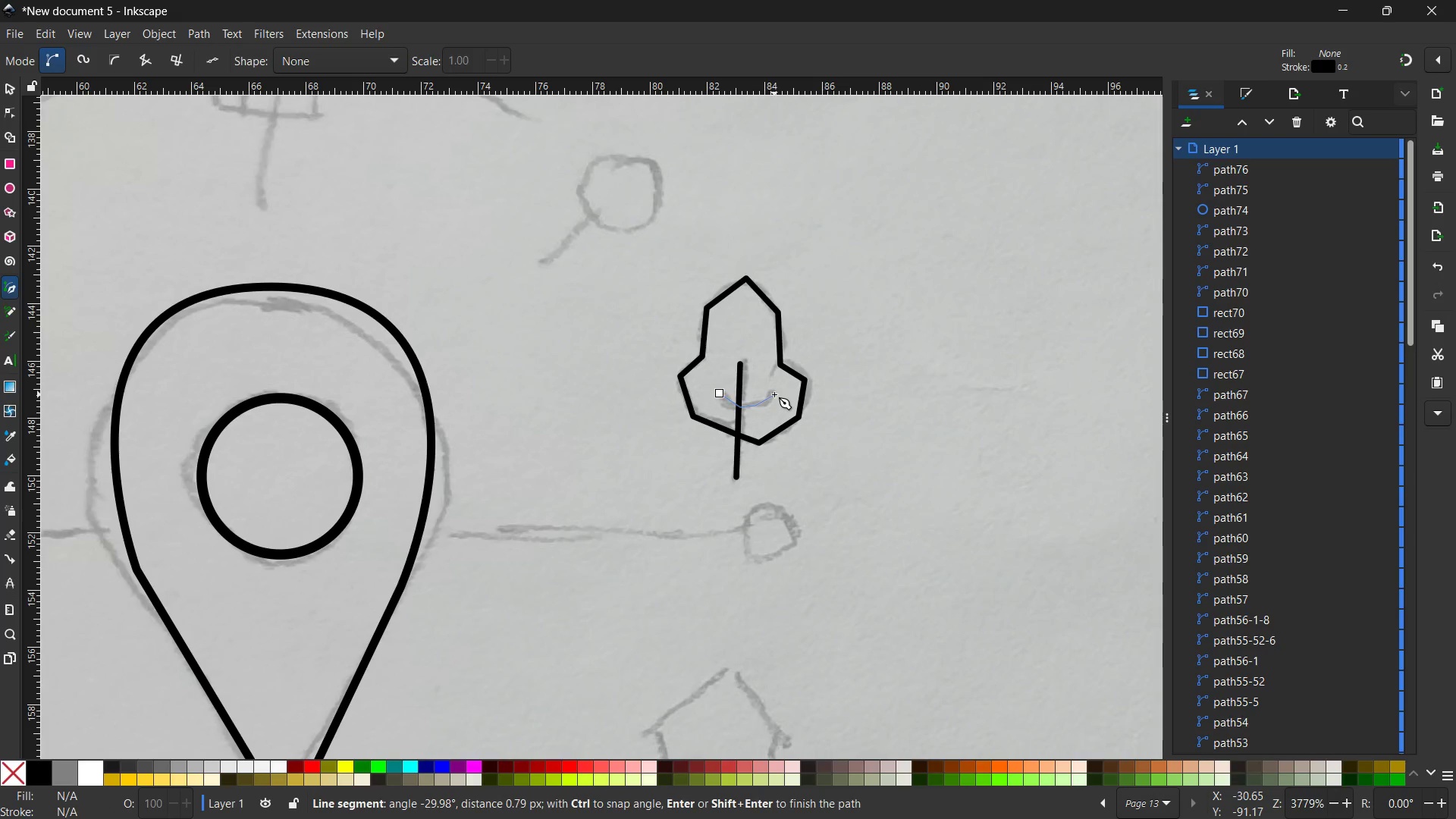 
key(Enter)
 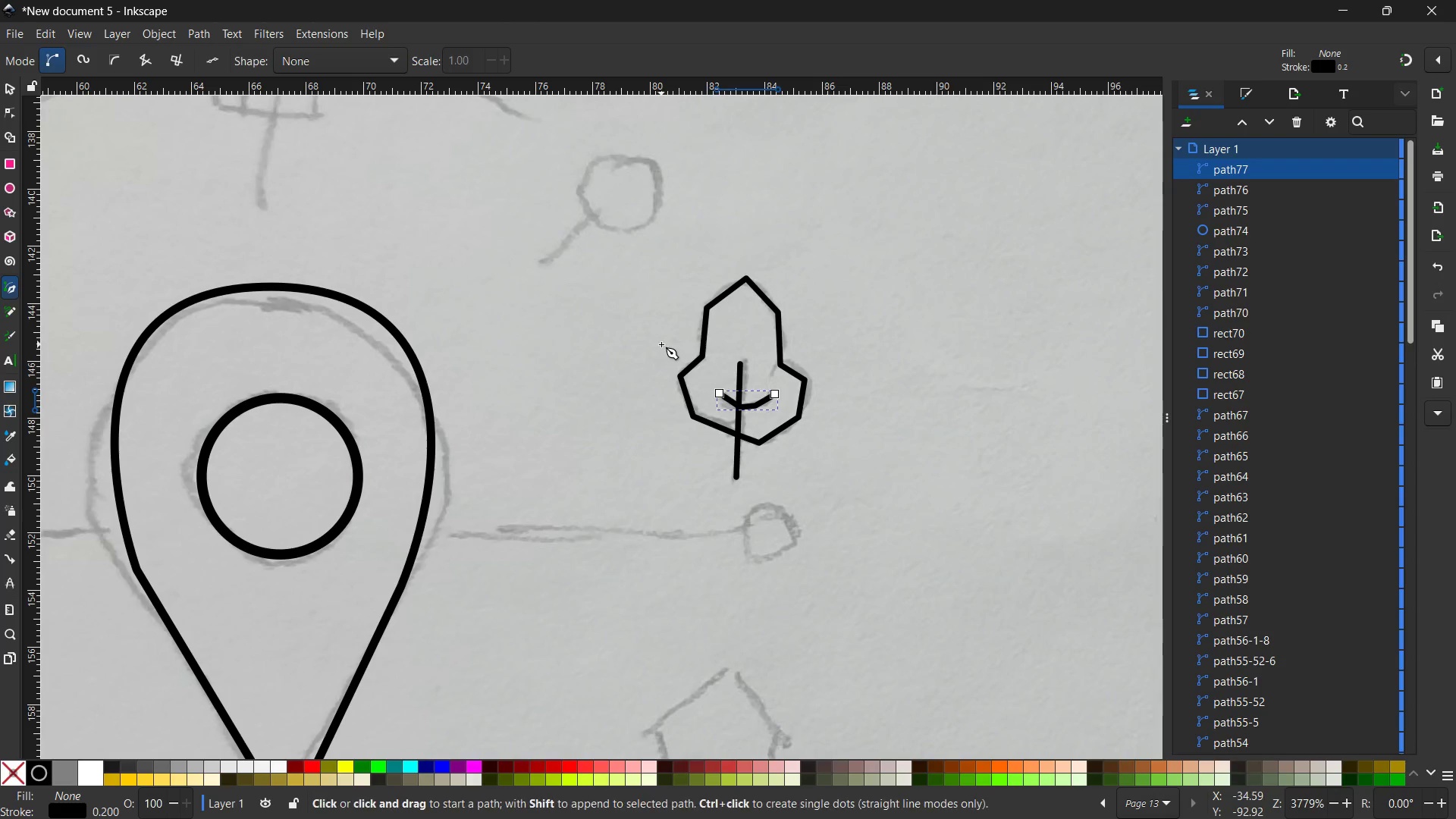 
hold_key(key=ControlLeft, duration=0.59)
scroll: coordinate [661, 344], scroll_direction: up, amount: 2.0
 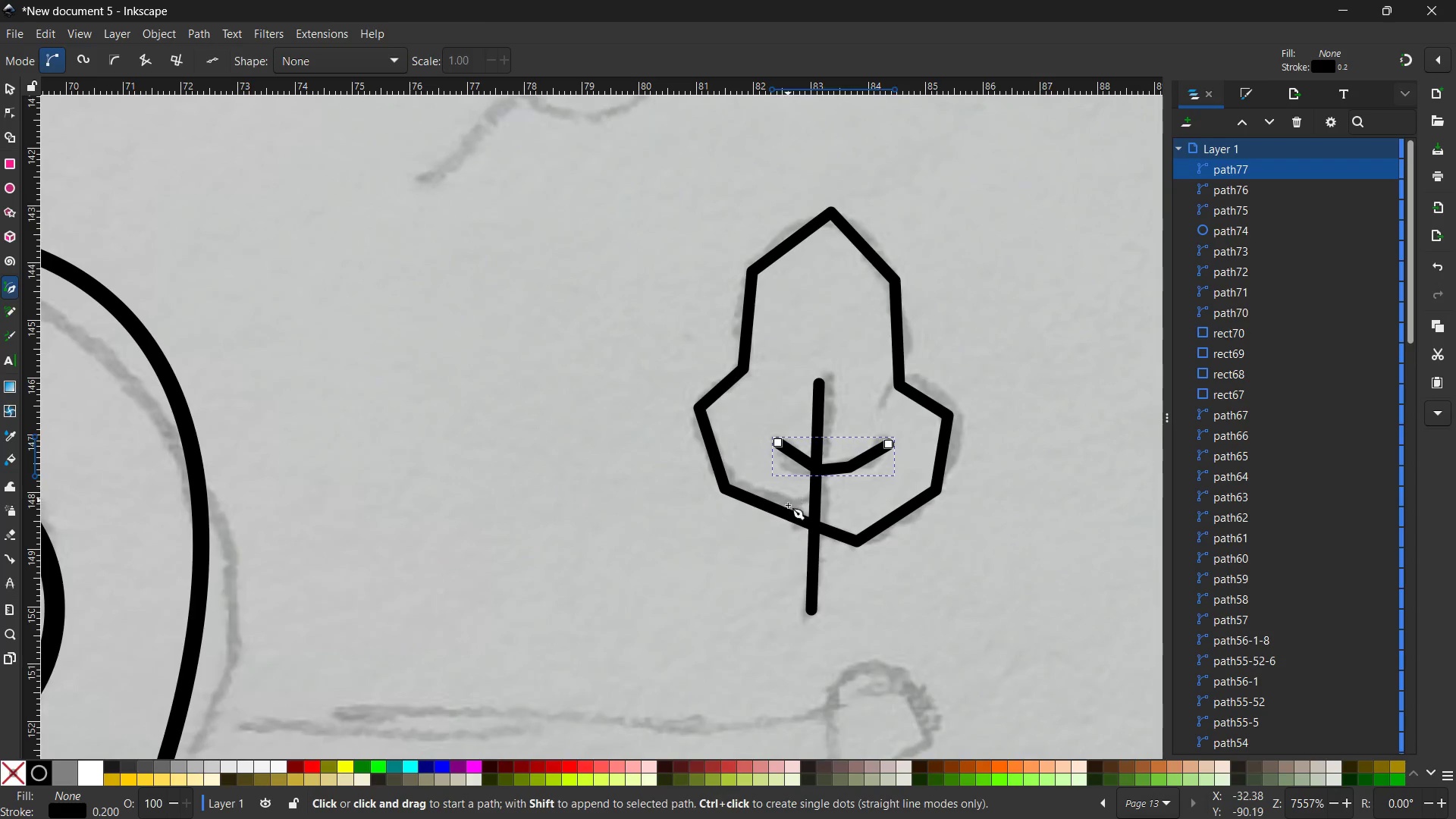 
hold_key(key=Space, duration=0.83)
 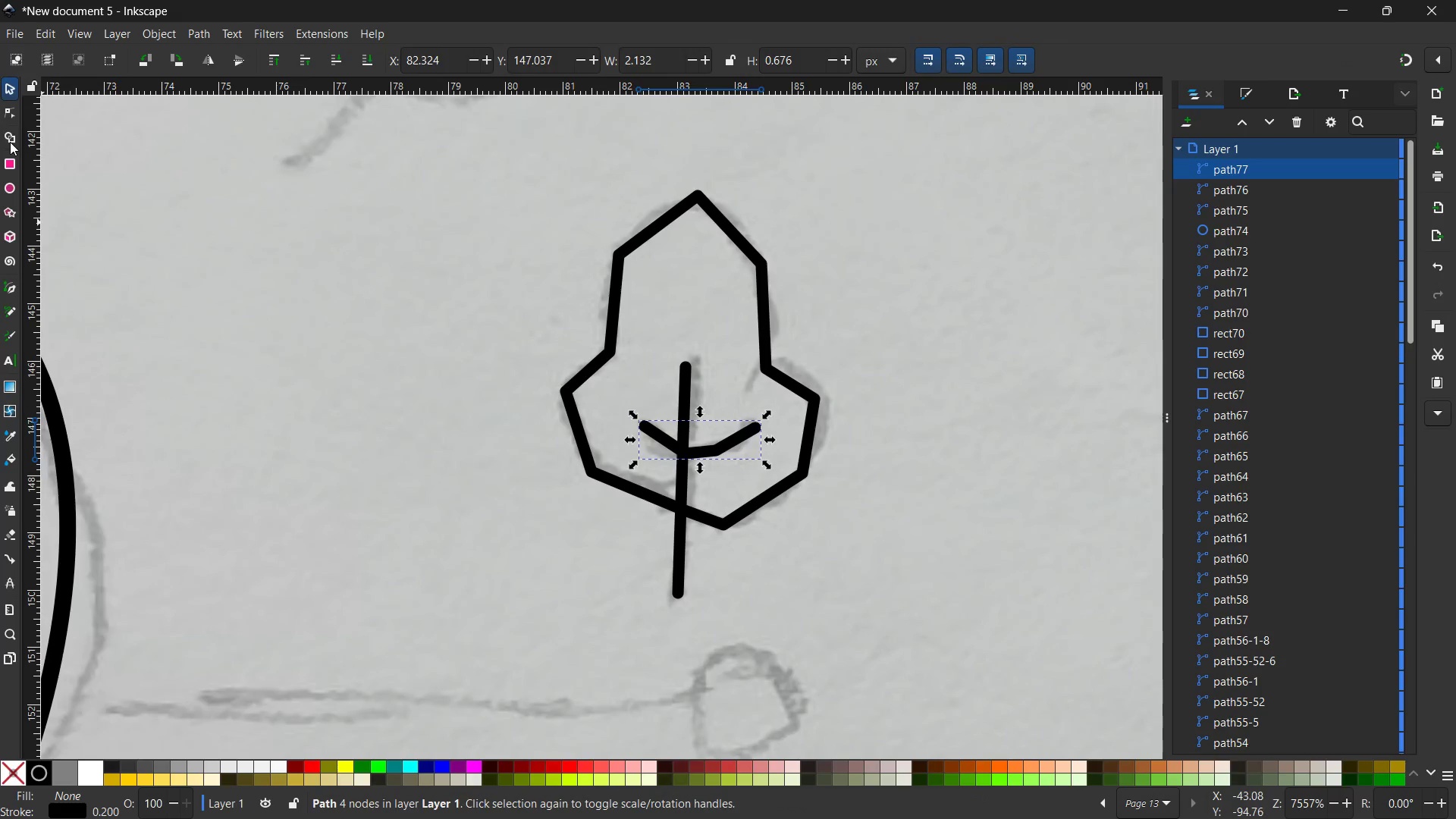 
left_click_drag(start_coordinate=[788, 512], to_coordinate=[654, 495])
 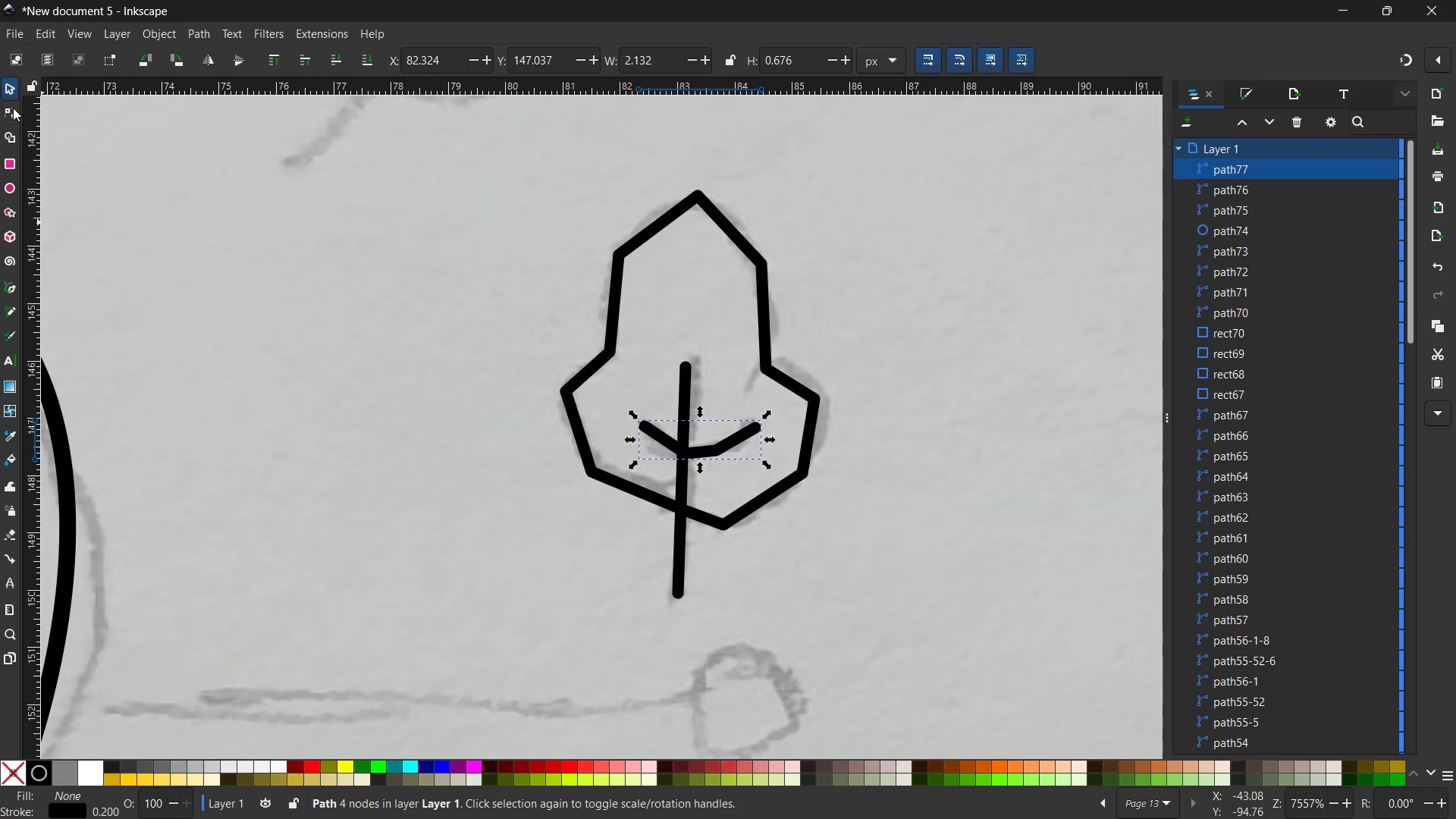 
left_click([13, 108])
 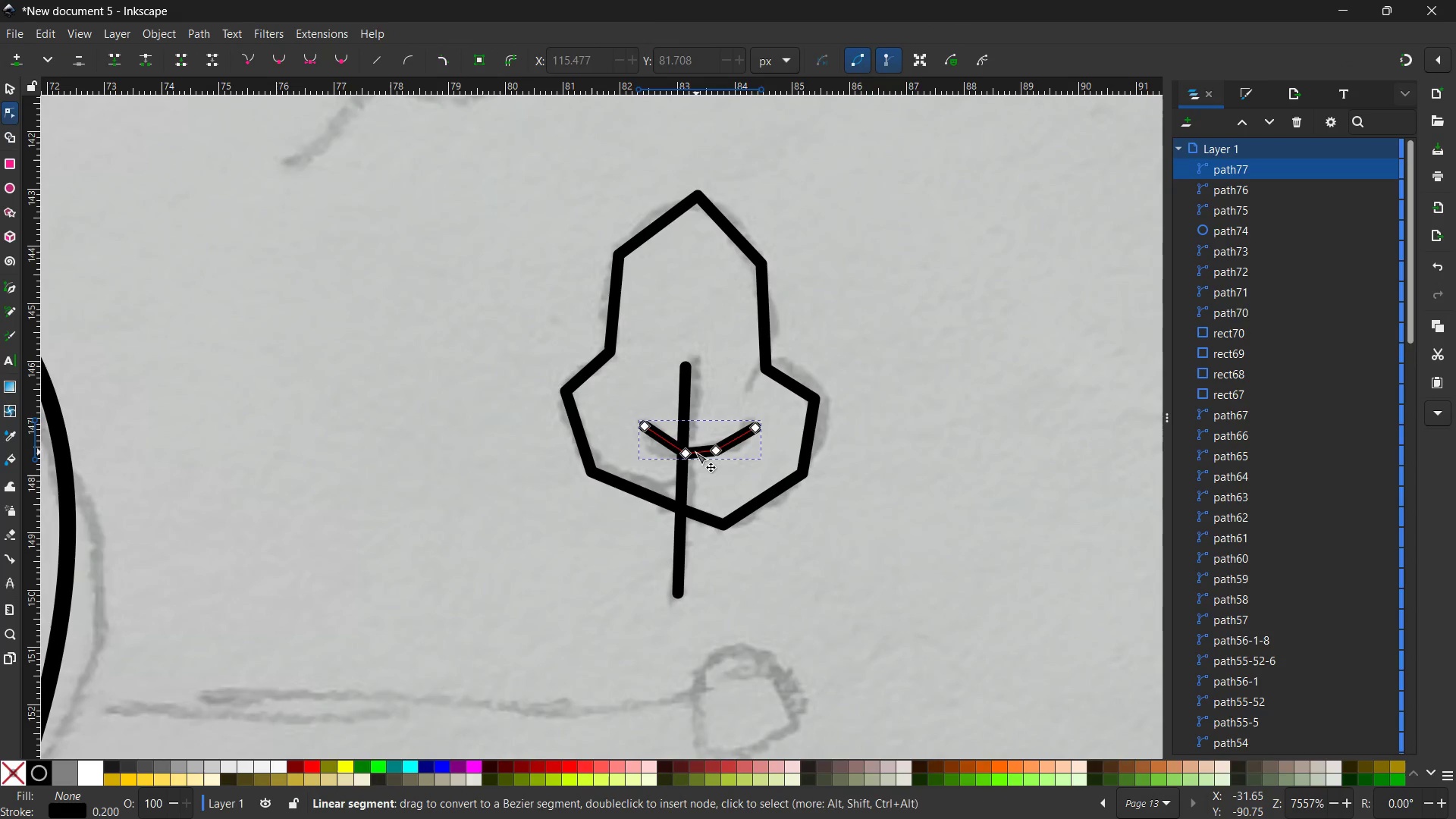 
left_click([687, 452])
 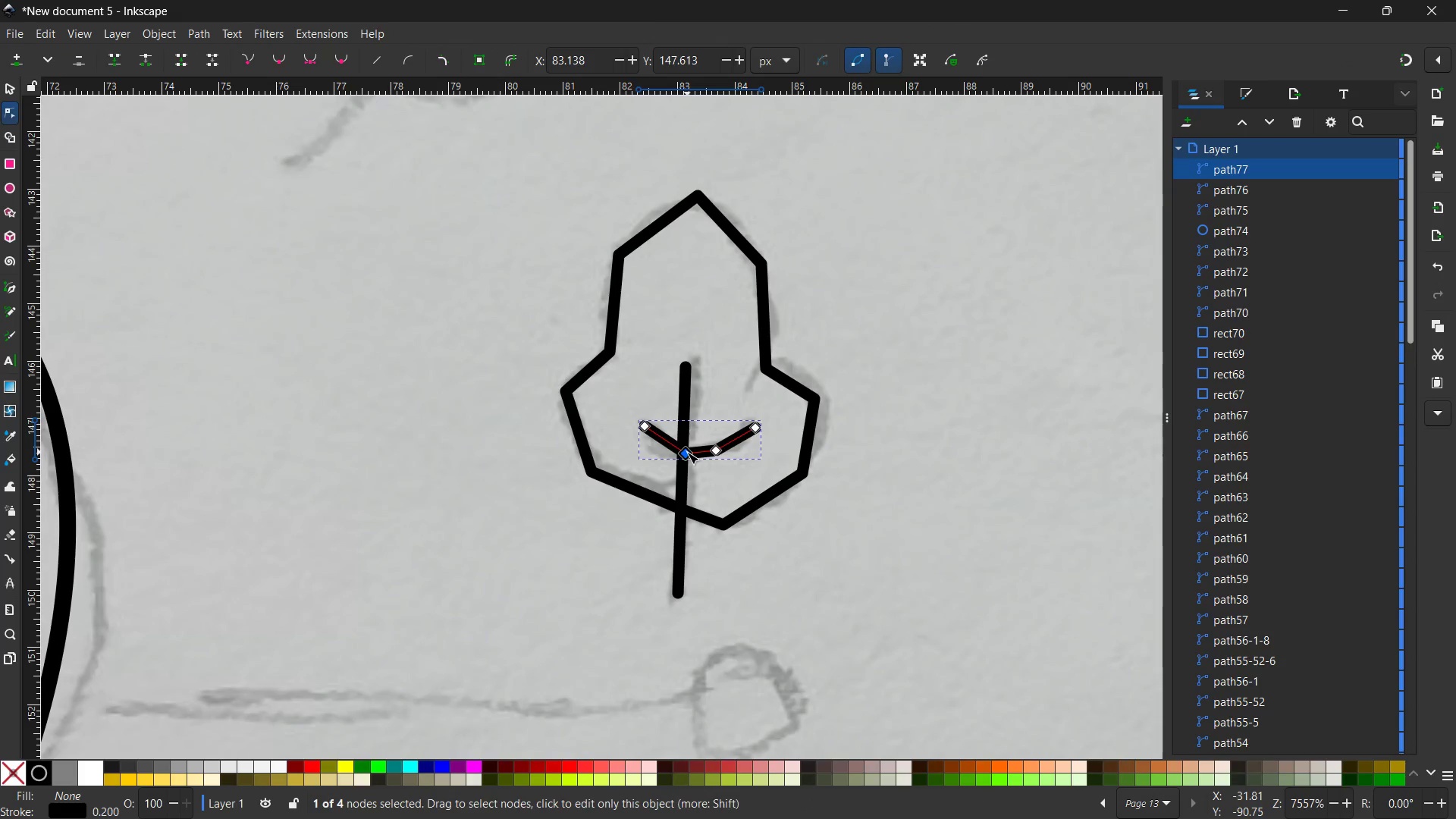 
key(Backspace)
 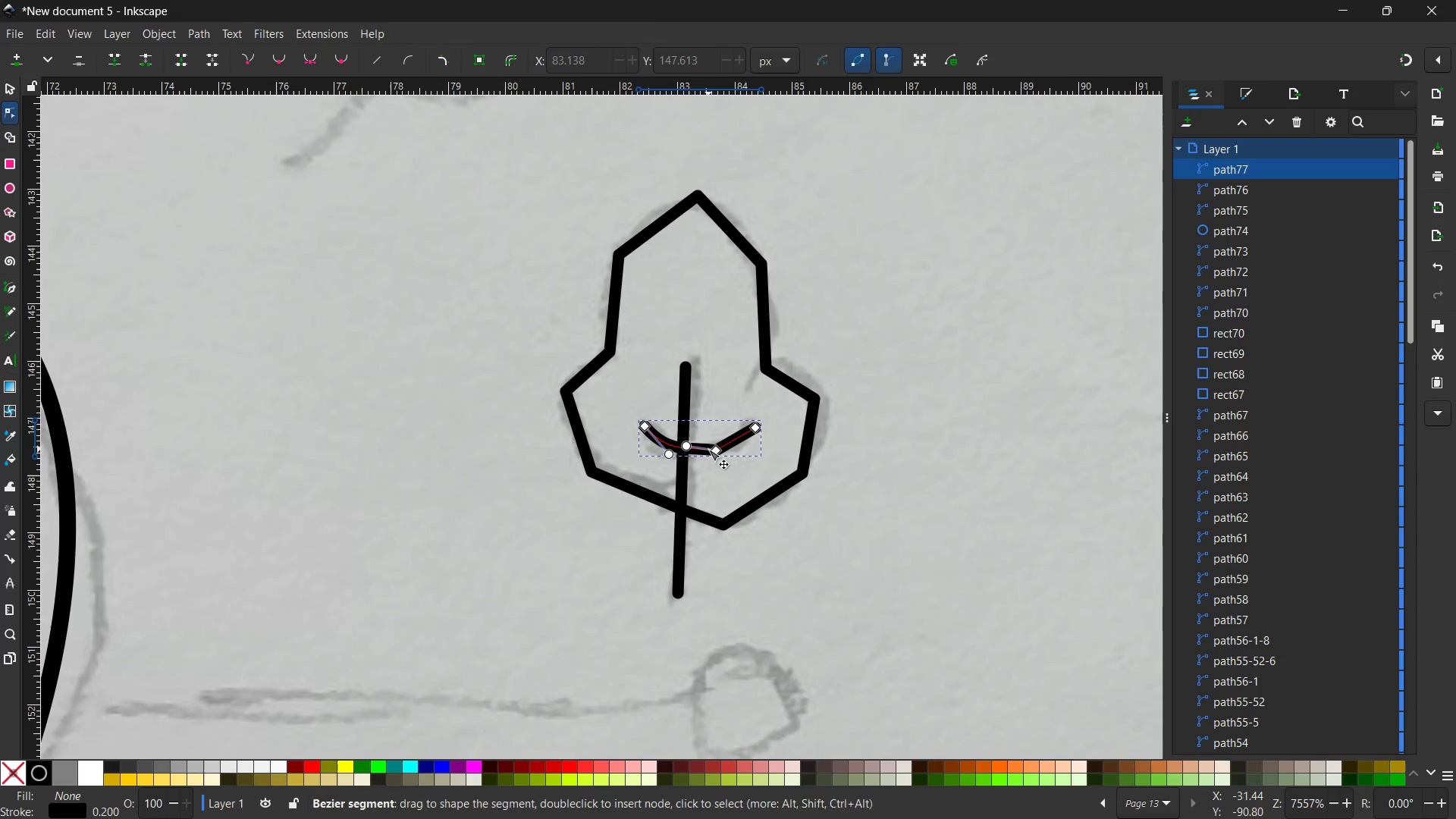 
left_click([708, 449])
 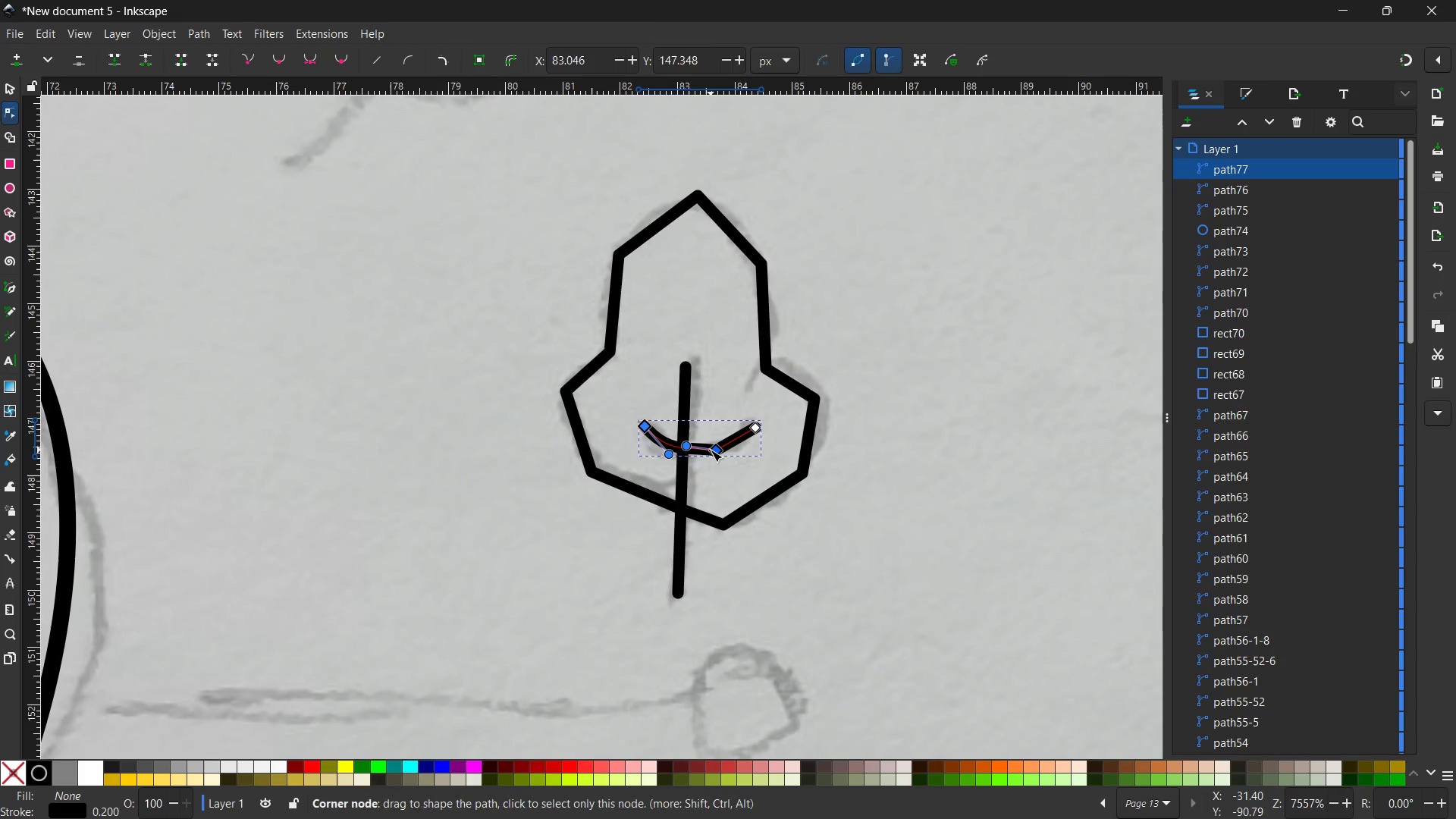 
left_click([711, 450])
 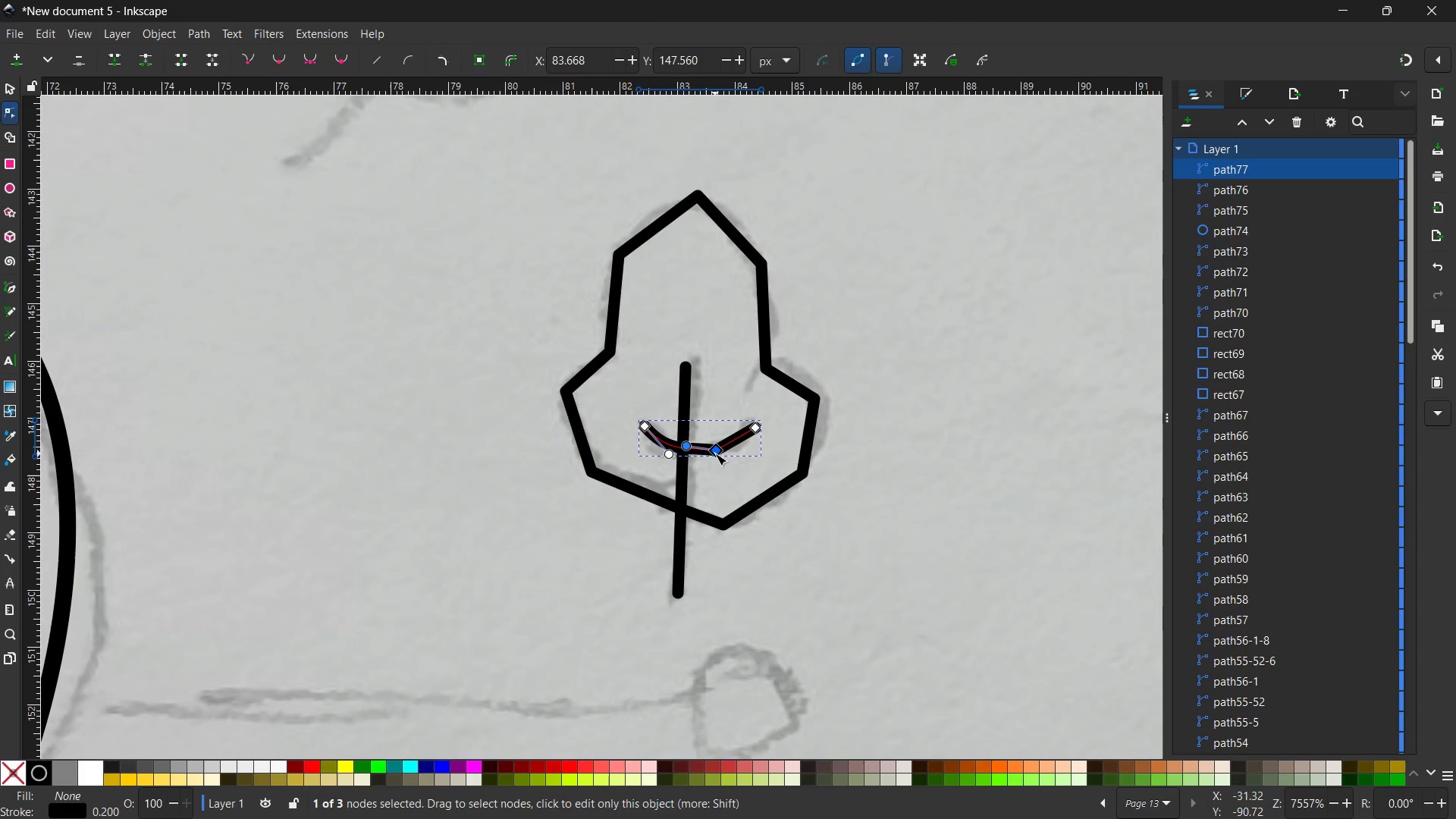 
double_click([715, 453])
 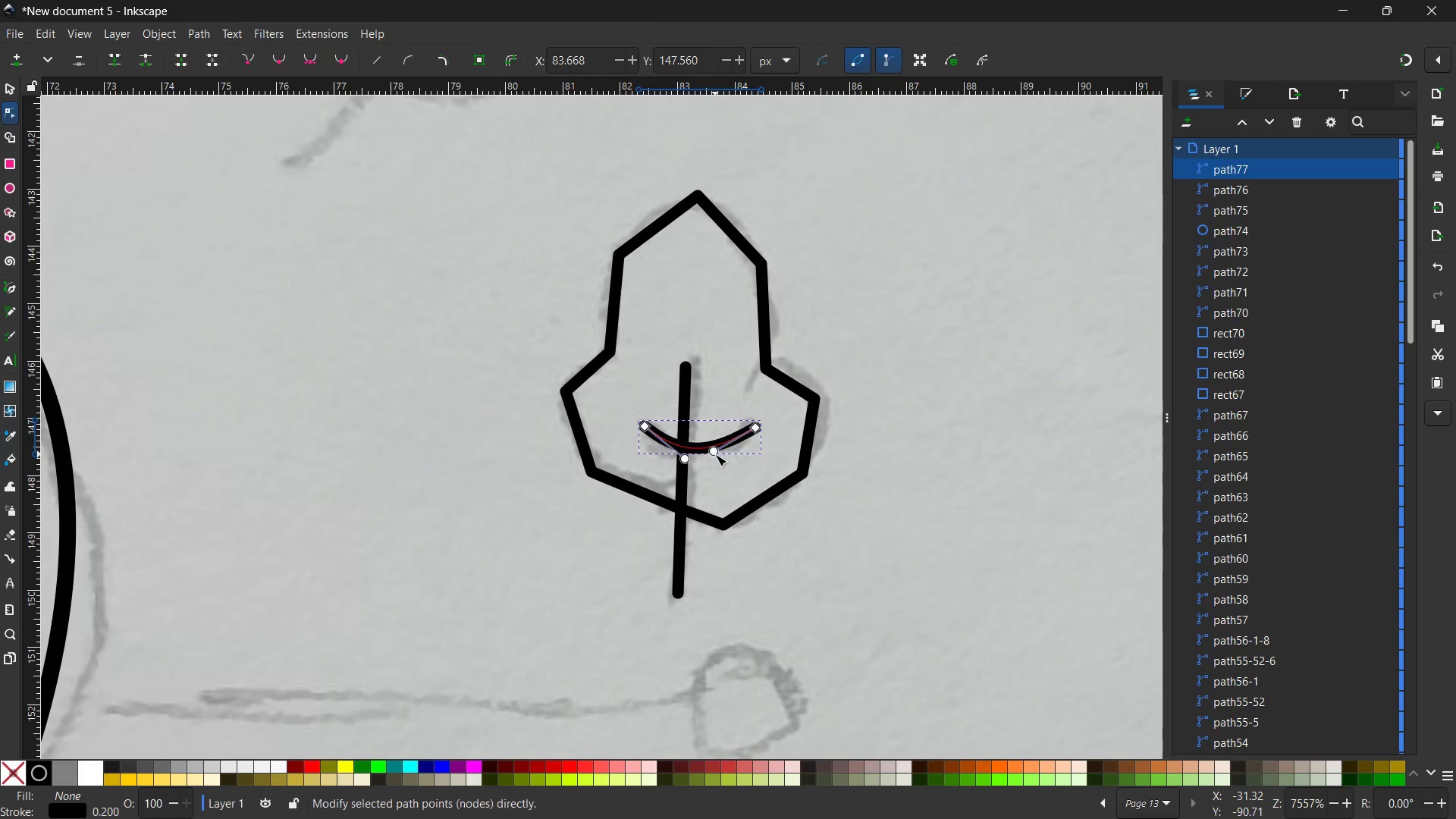 
key(Backspace)
 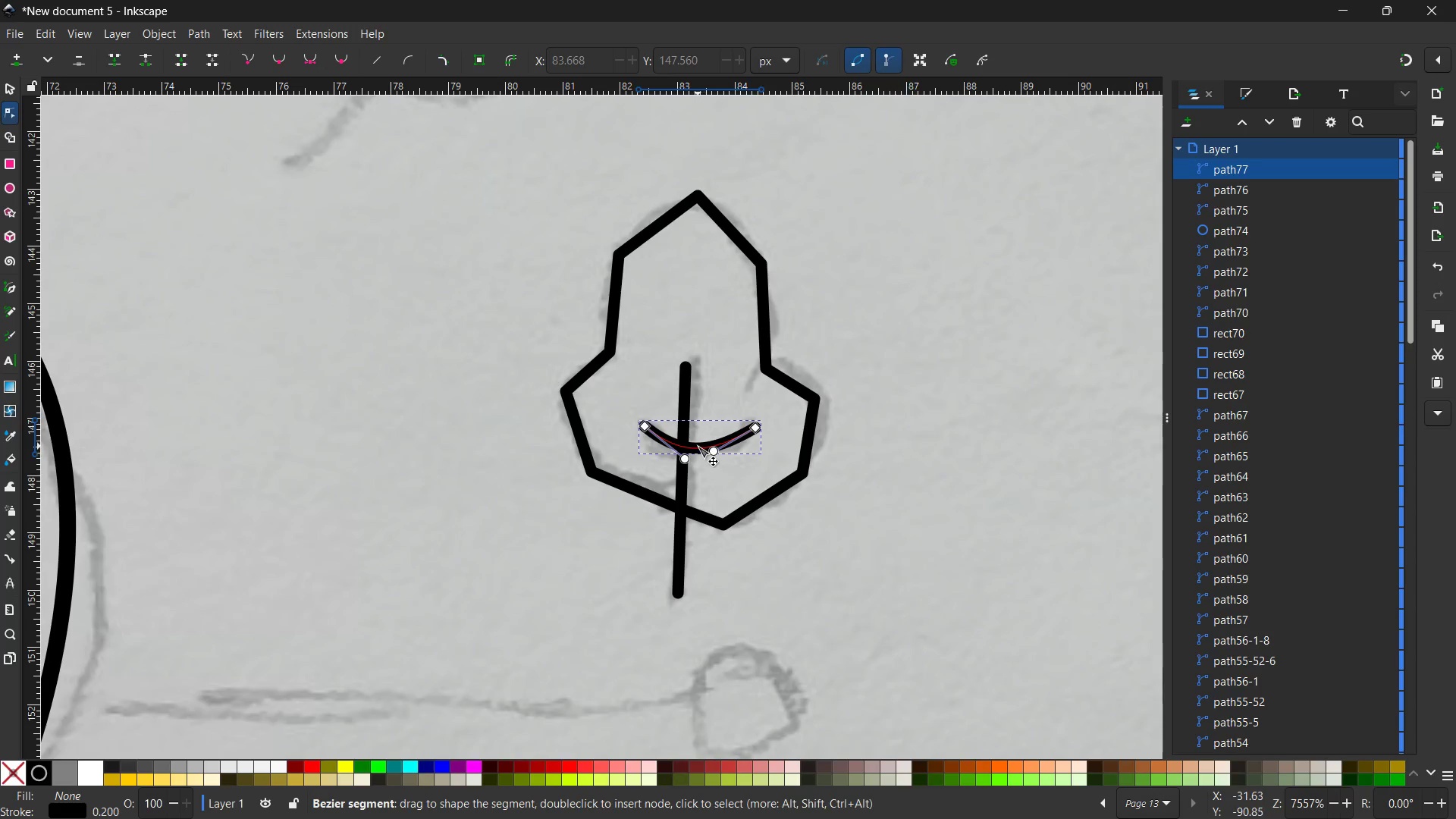 
left_click_drag(start_coordinate=[698, 446], to_coordinate=[700, 457])
 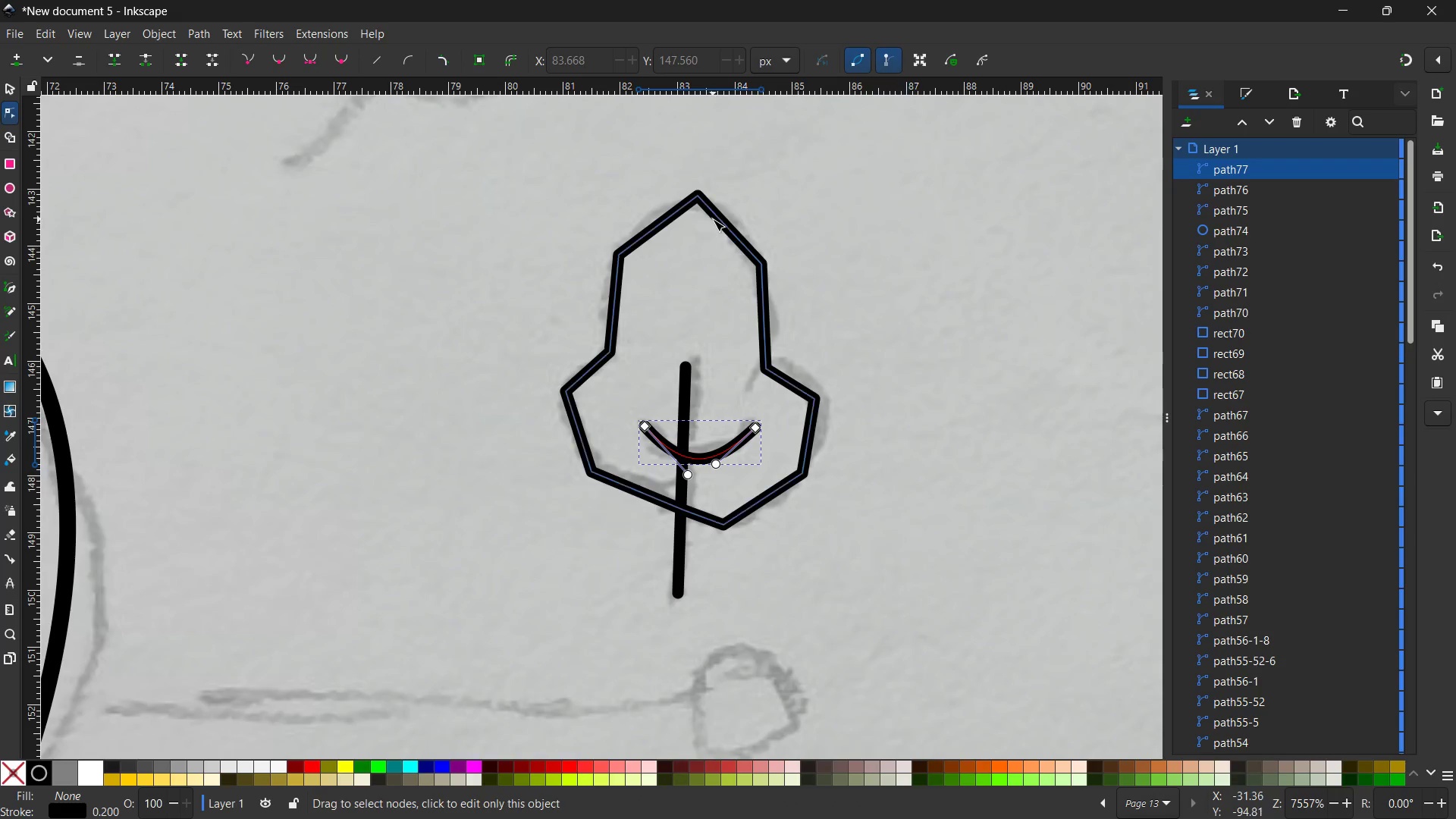 
left_click([713, 219])
 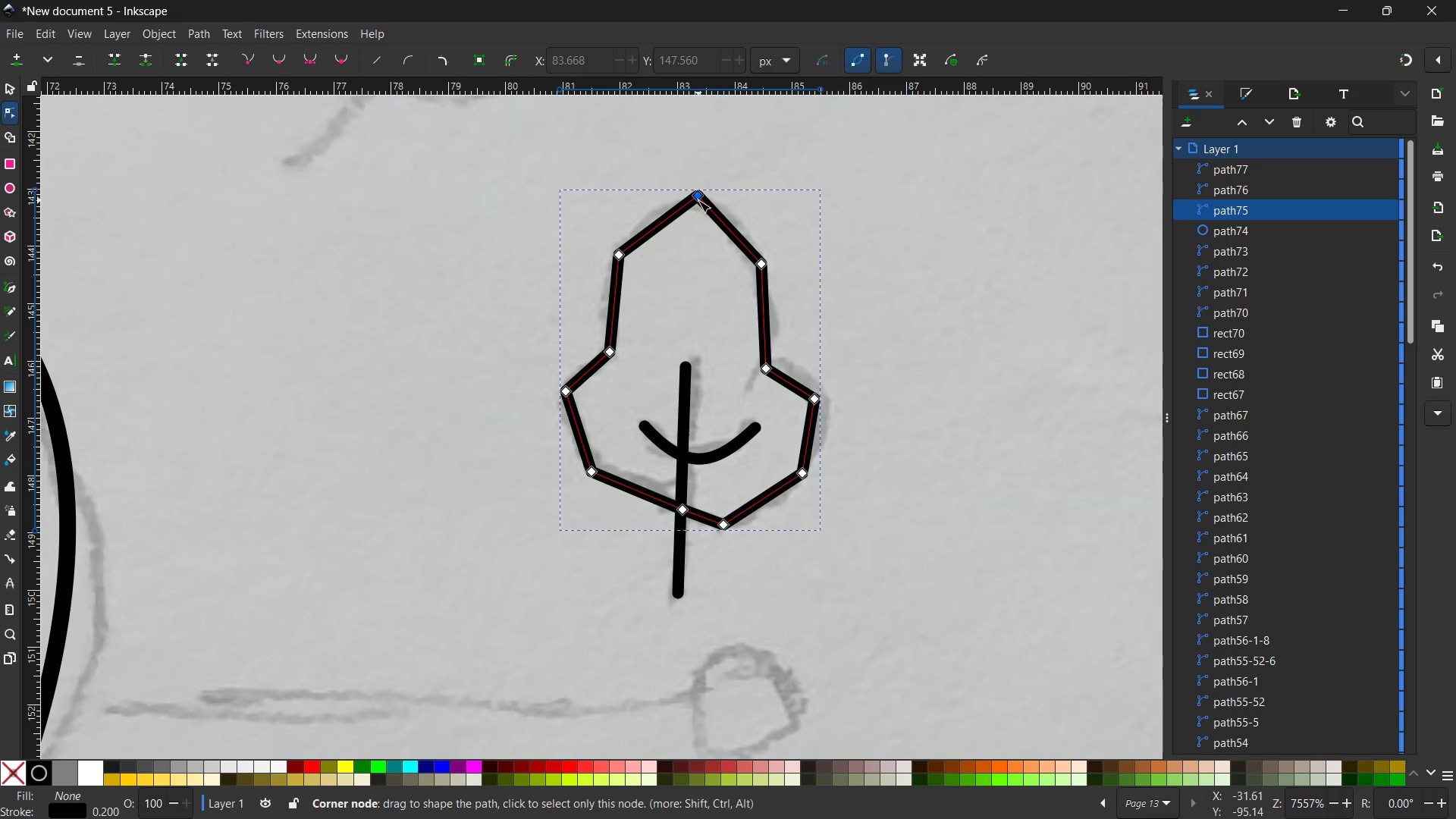 
left_click([698, 200])
 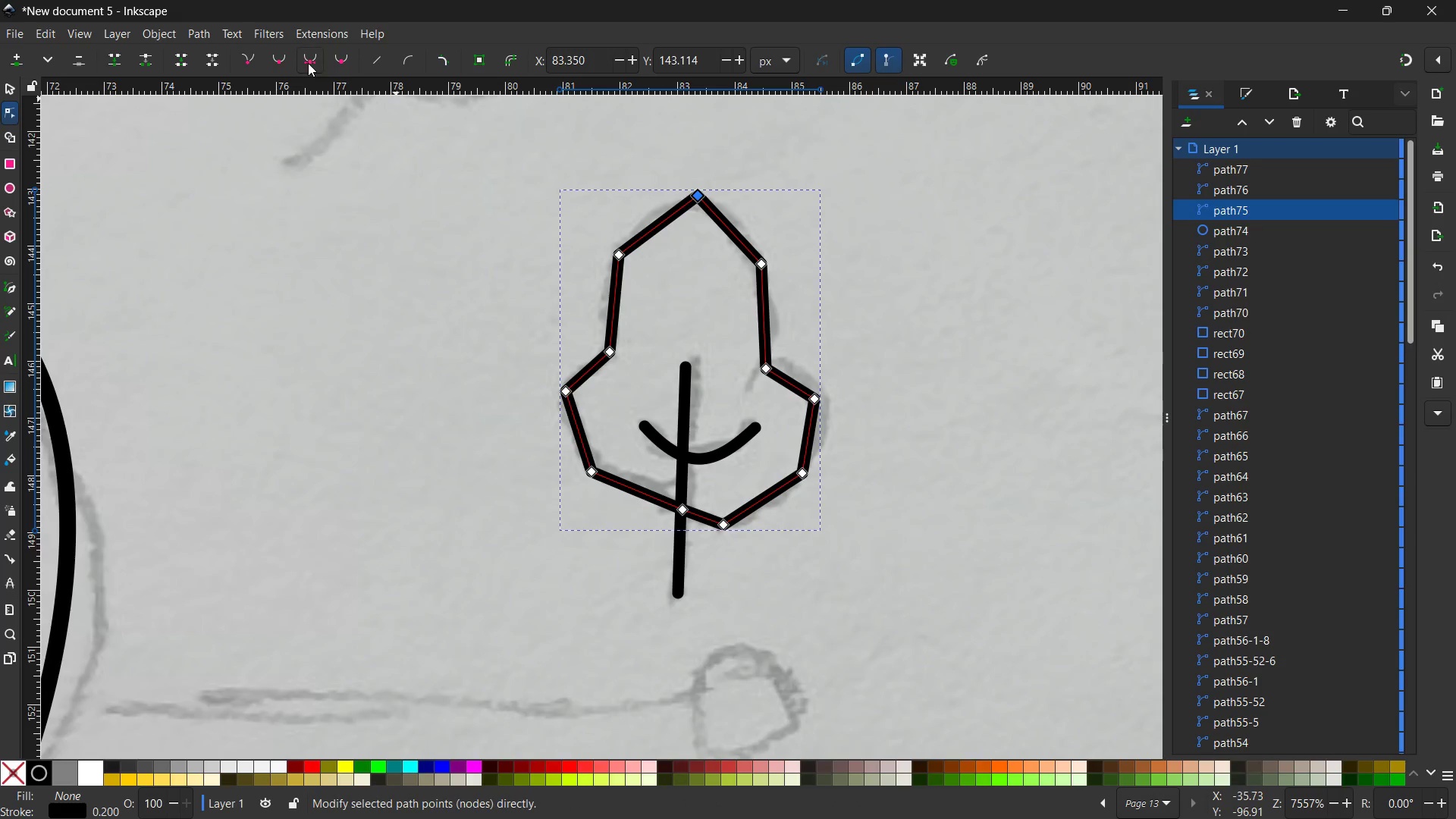 
left_click([308, 62])
 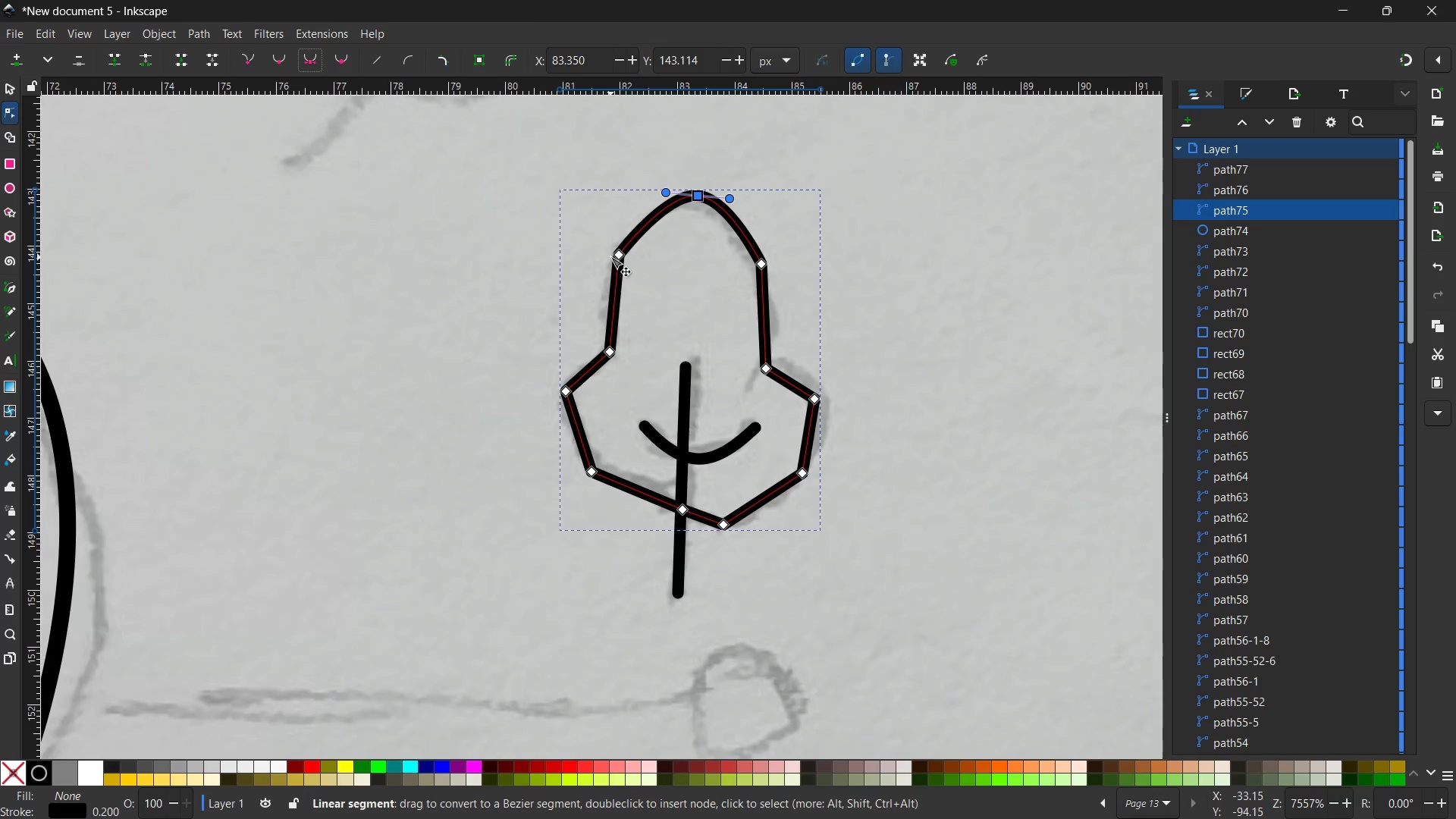 
left_click([614, 256])
 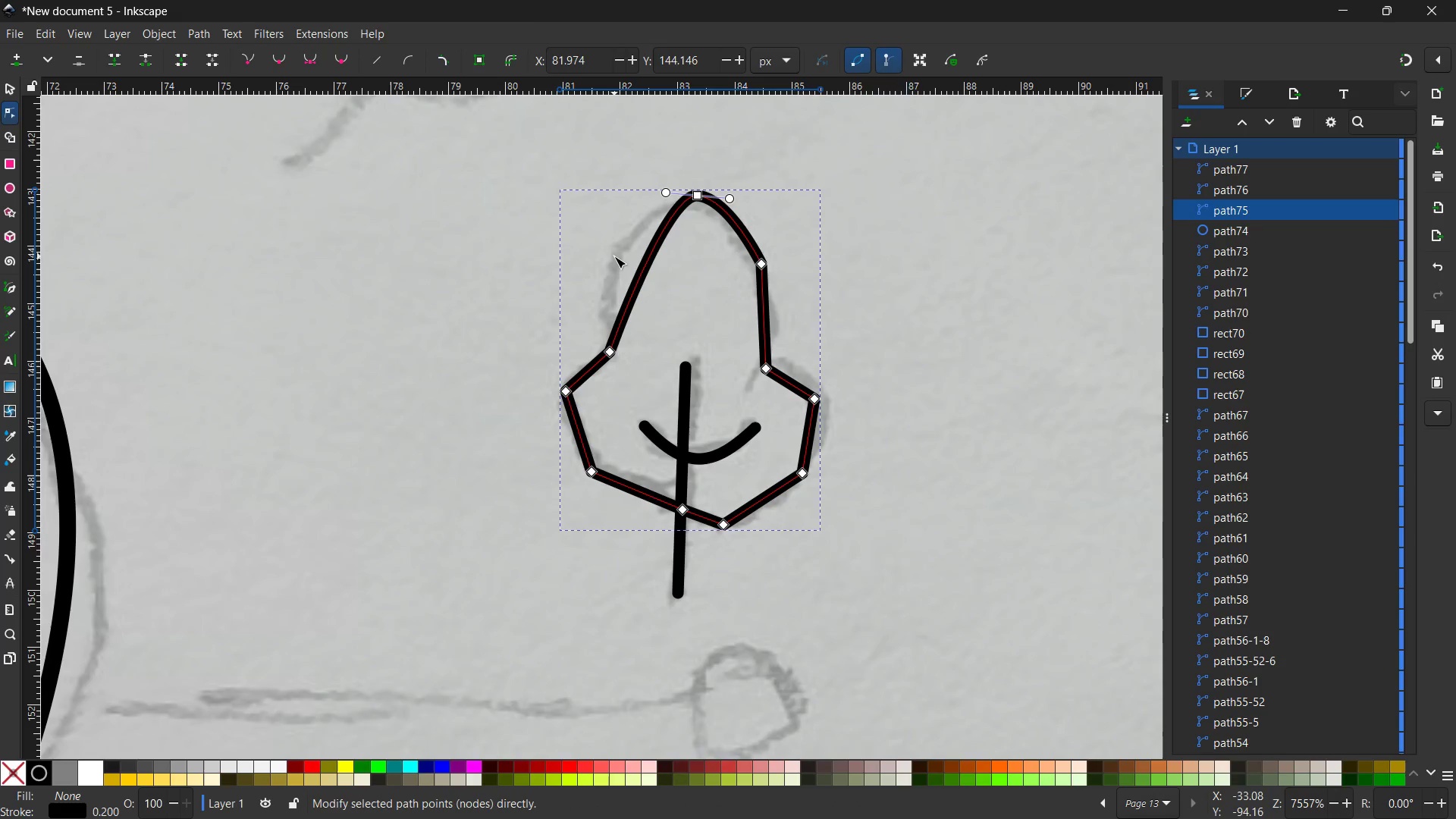 
key(Backspace)
 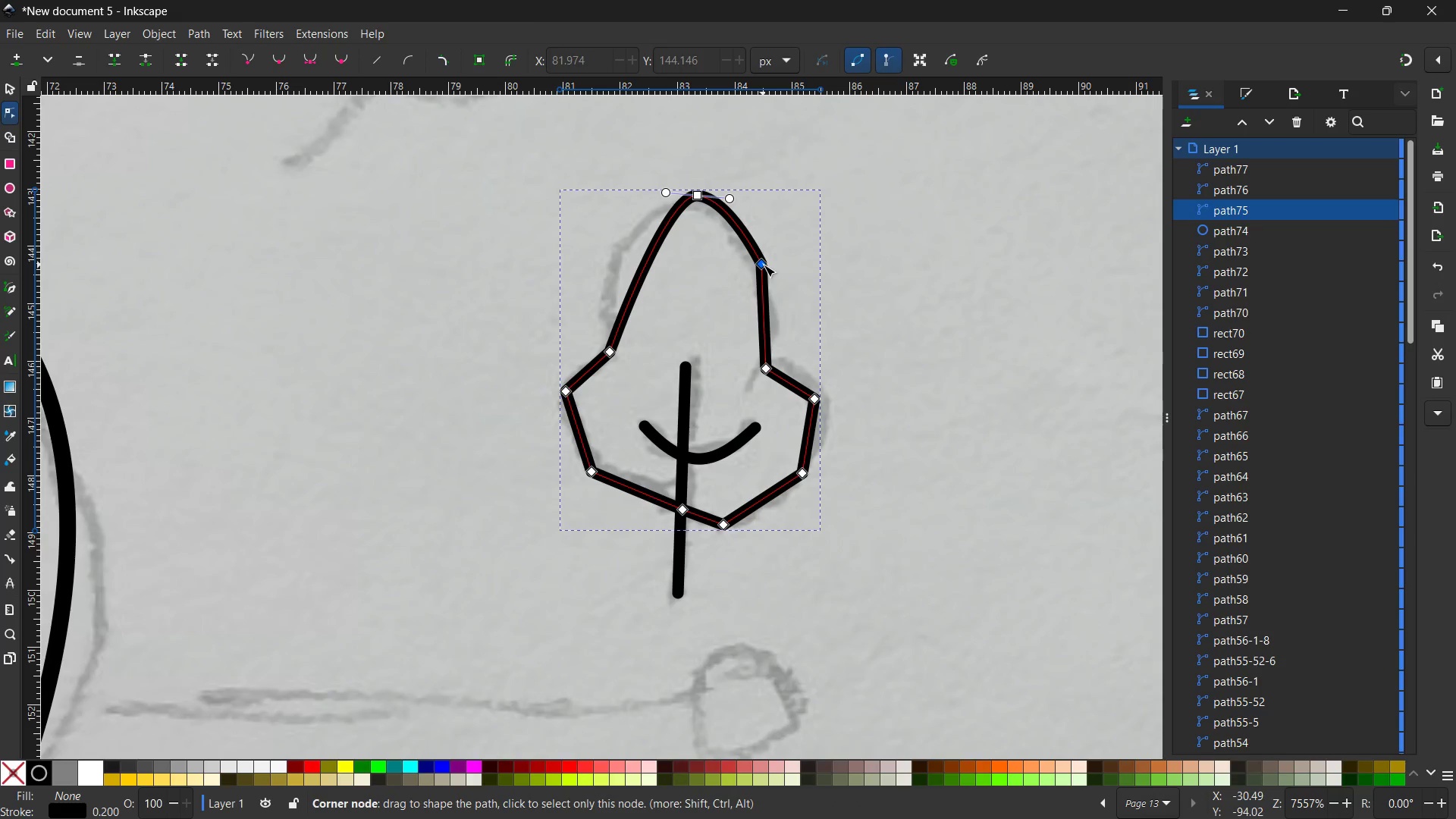 
left_click([764, 265])
 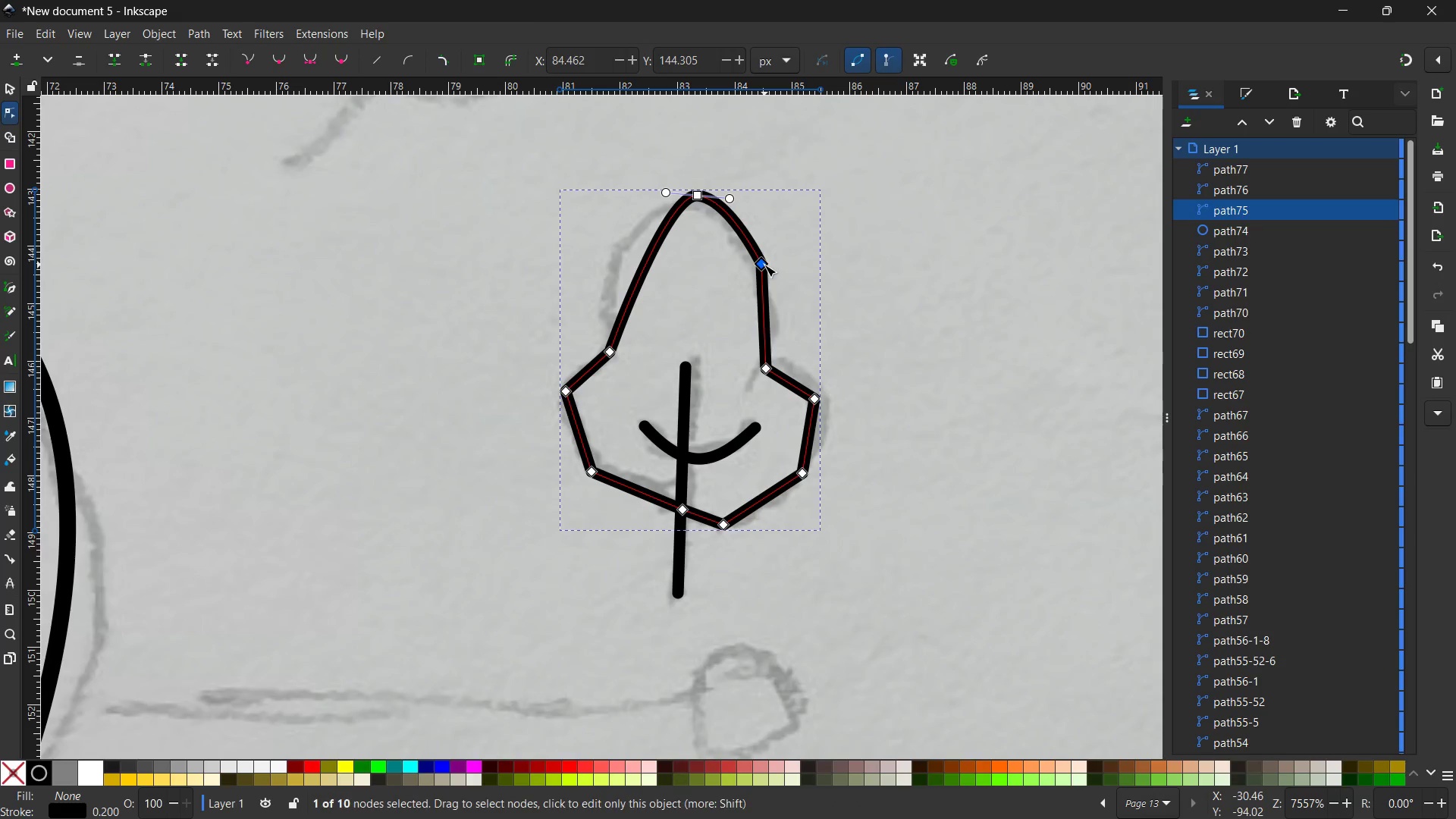 
key(Backspace)
 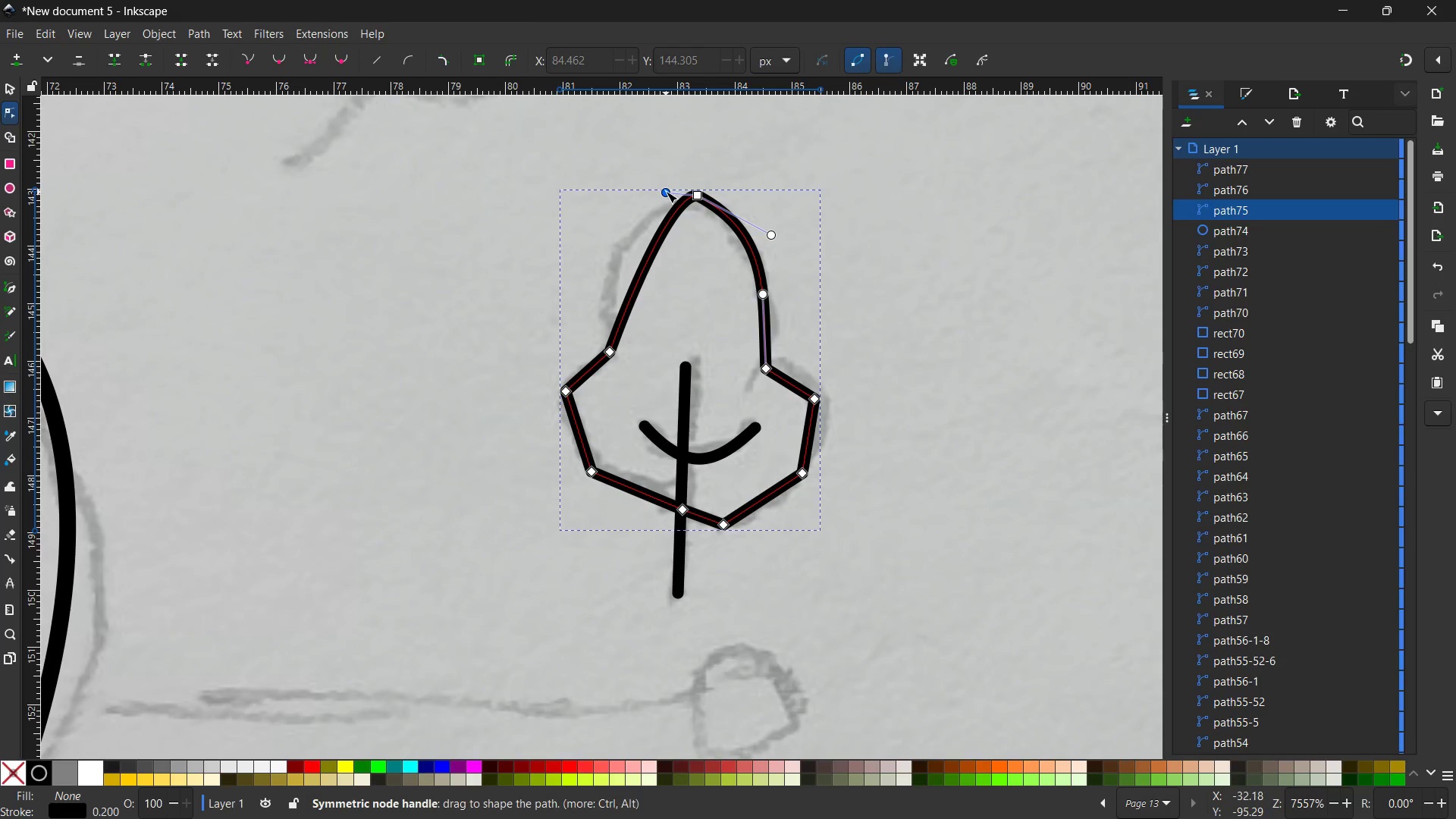 
left_click_drag(start_coordinate=[665, 191], to_coordinate=[600, 187])
 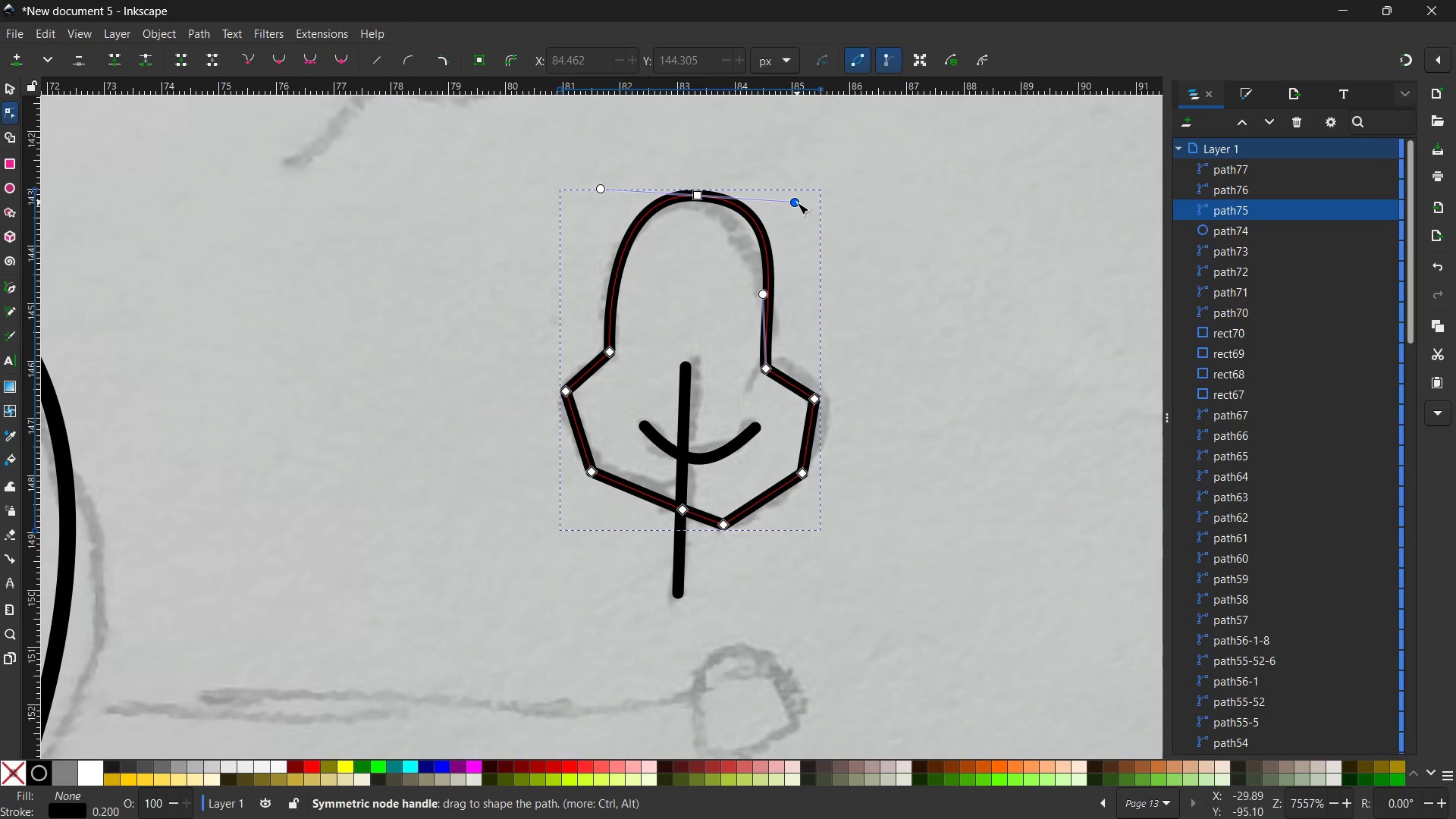 
left_click_drag(start_coordinate=[796, 199], to_coordinate=[792, 193])
 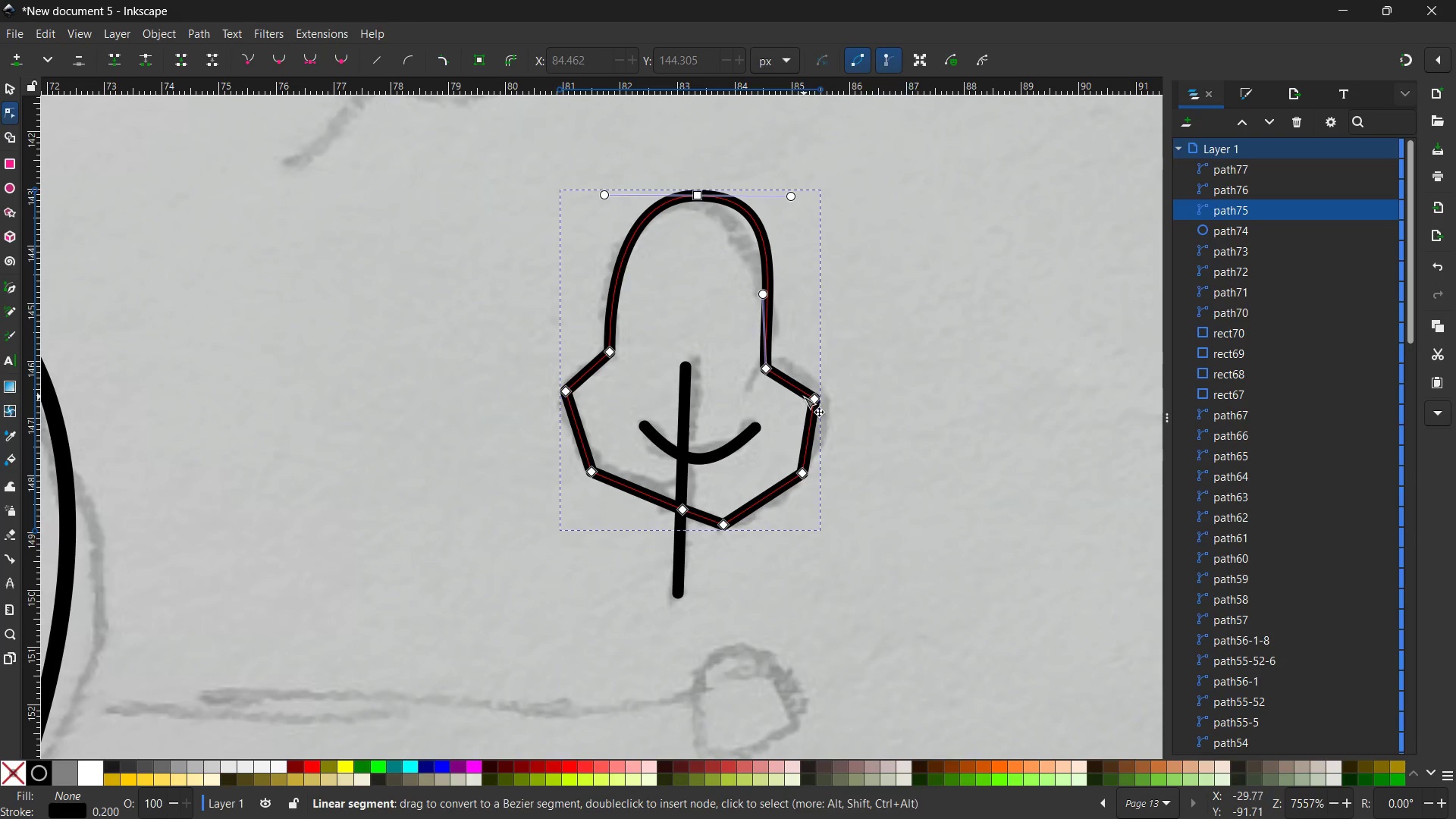 
left_click([809, 397])
 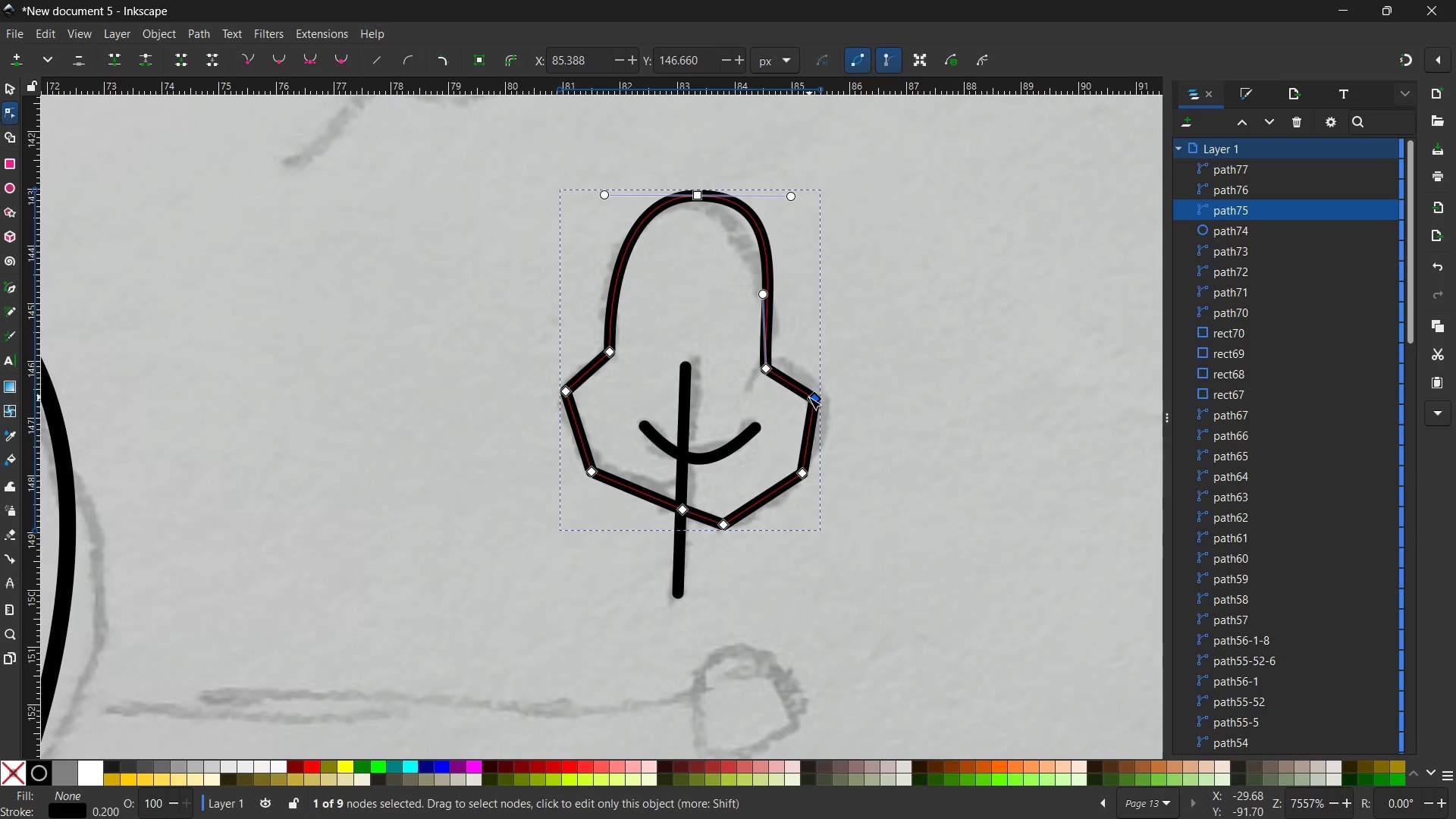 
key(Backspace)
 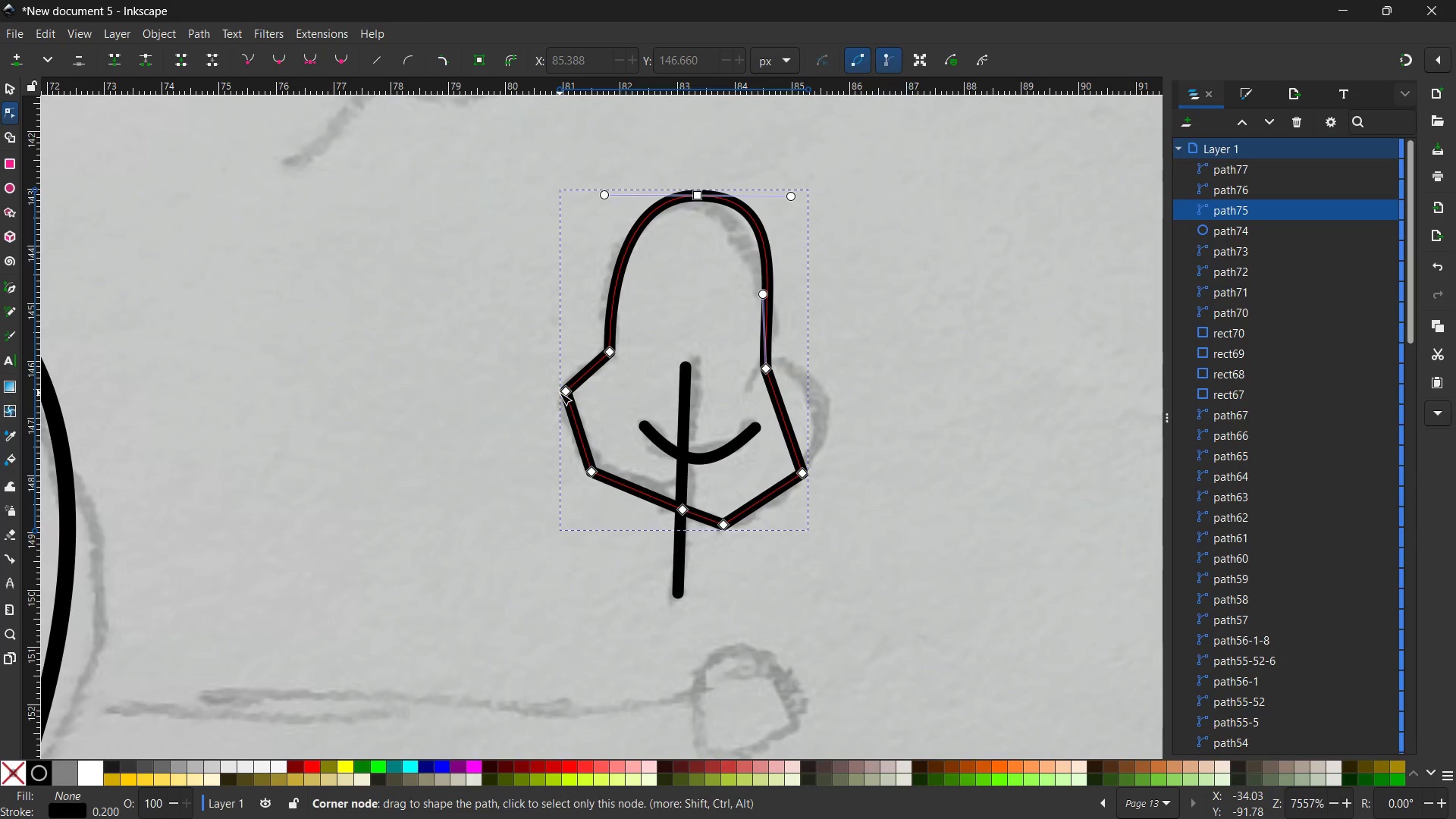 
left_click([567, 393])
 